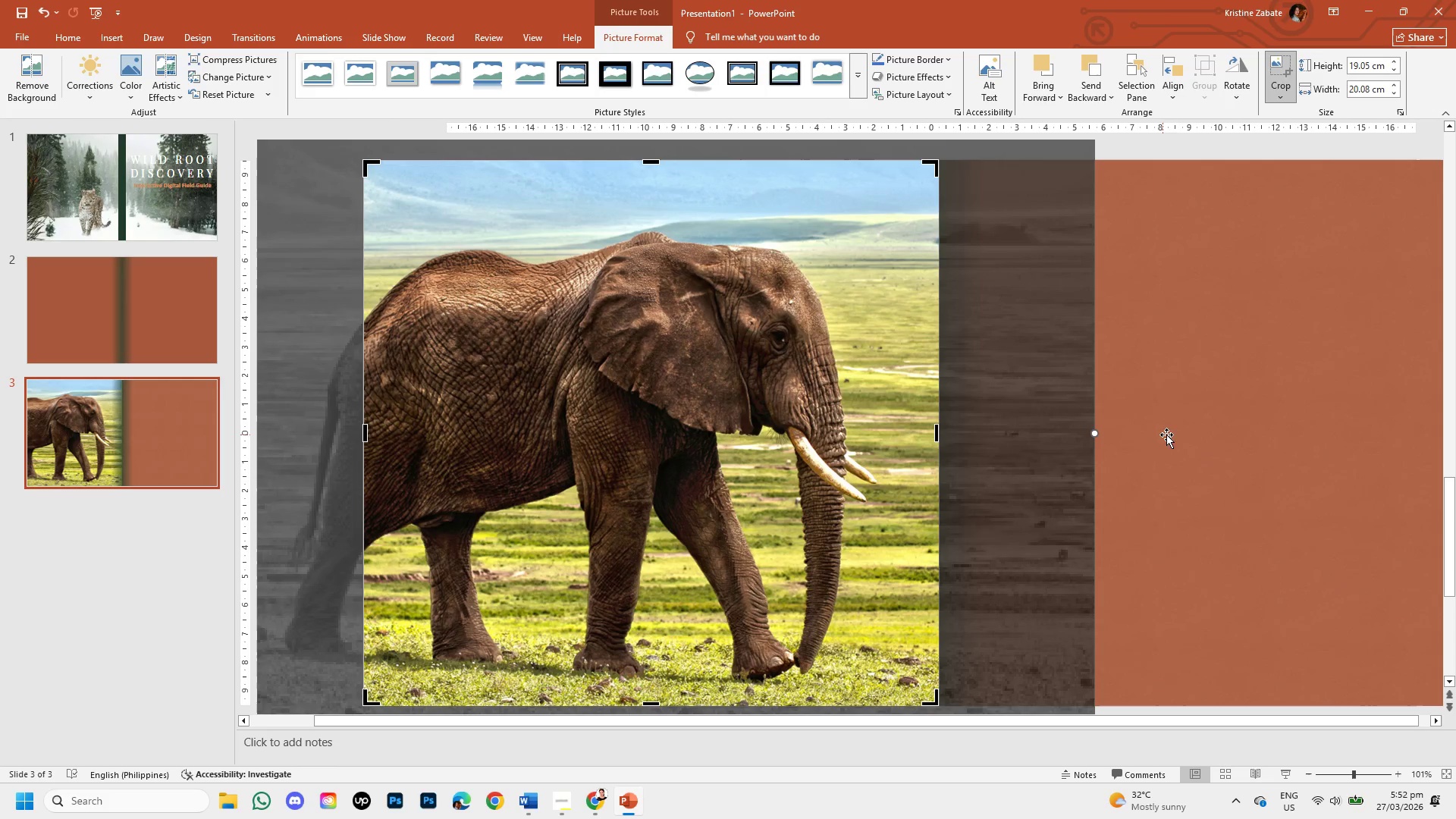 
left_click([1176, 441])
 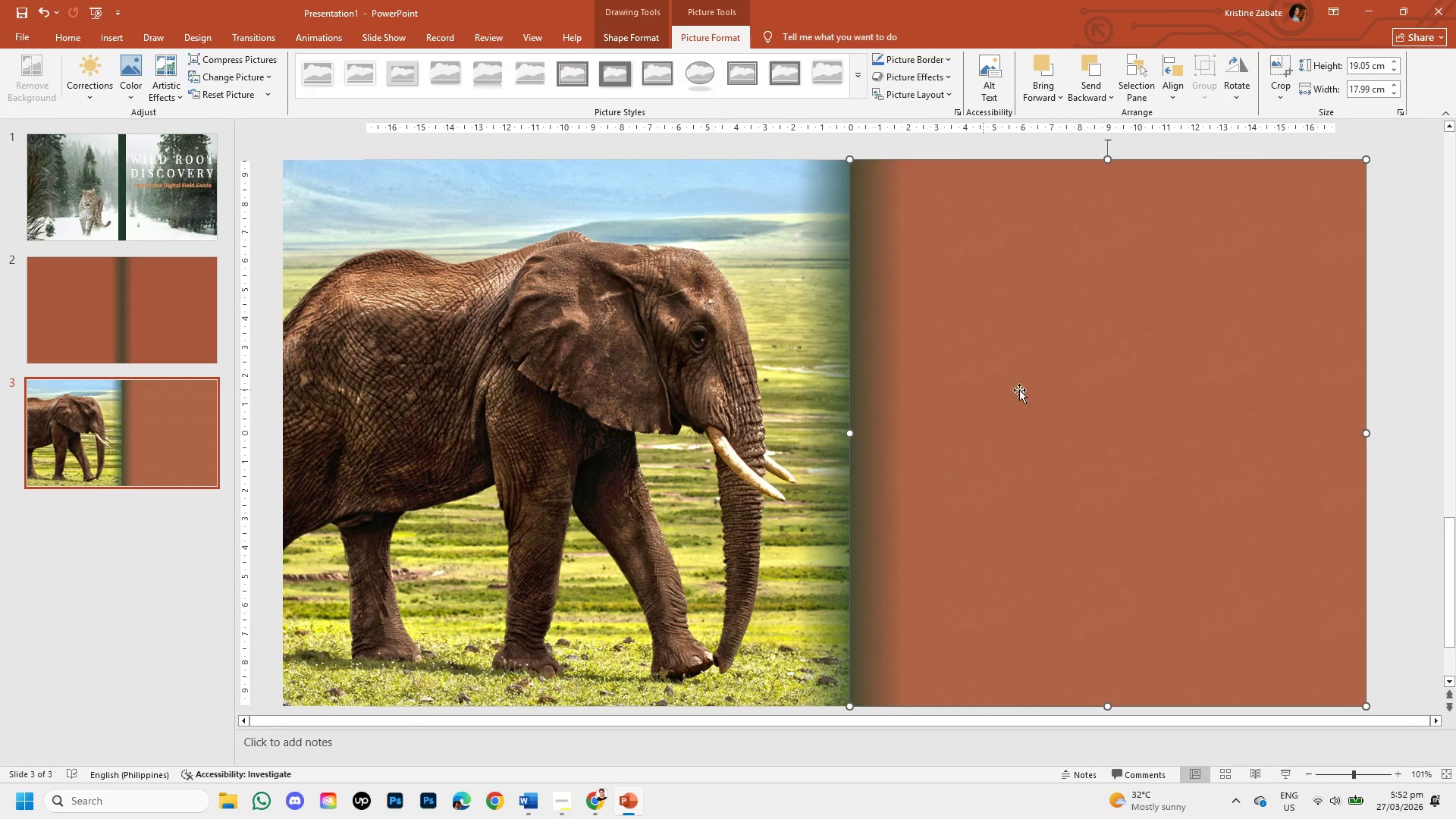 
left_click([1406, 423])
 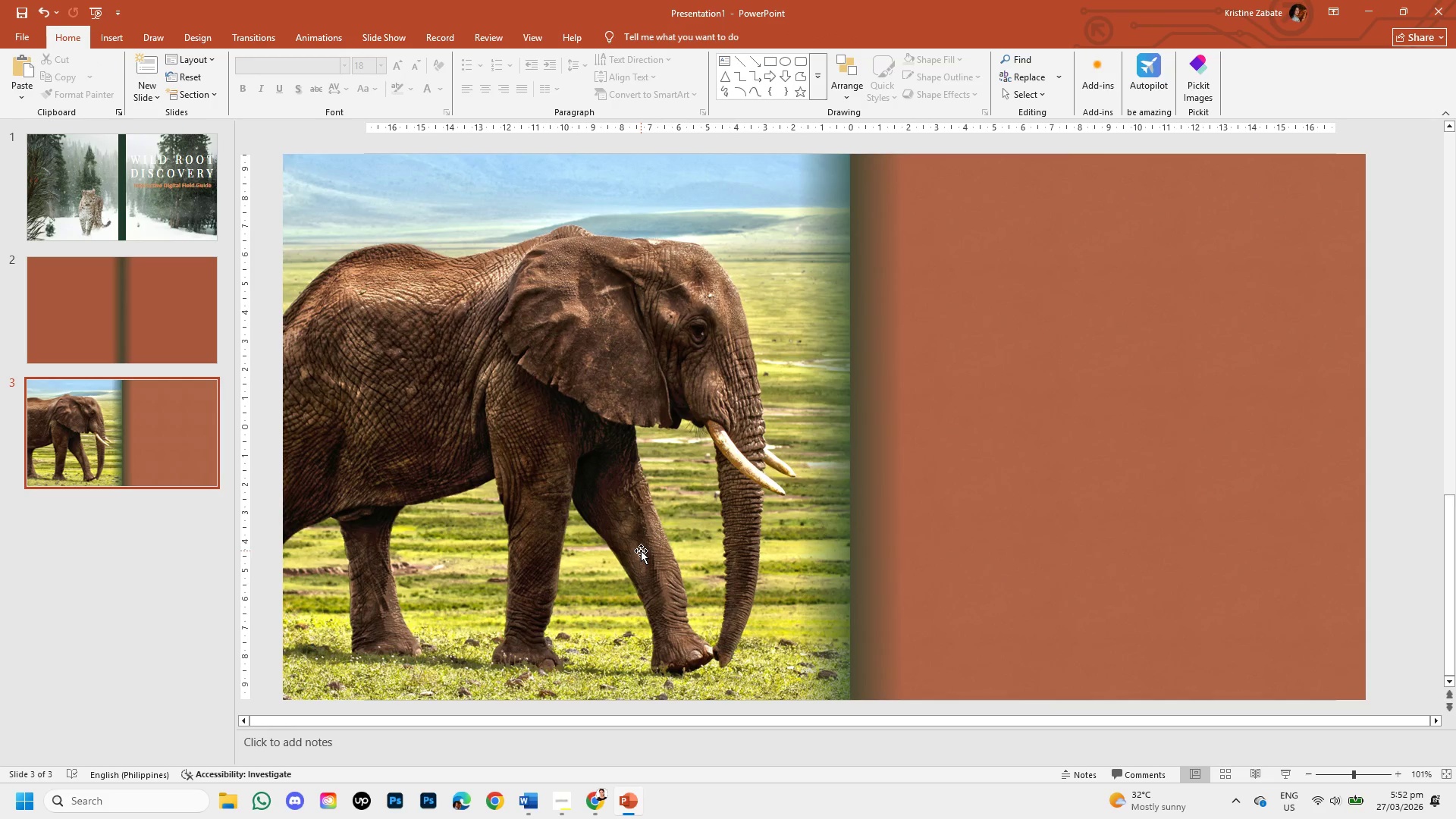 
scroll: coordinate [642, 546], scroll_direction: up, amount: 1.0
 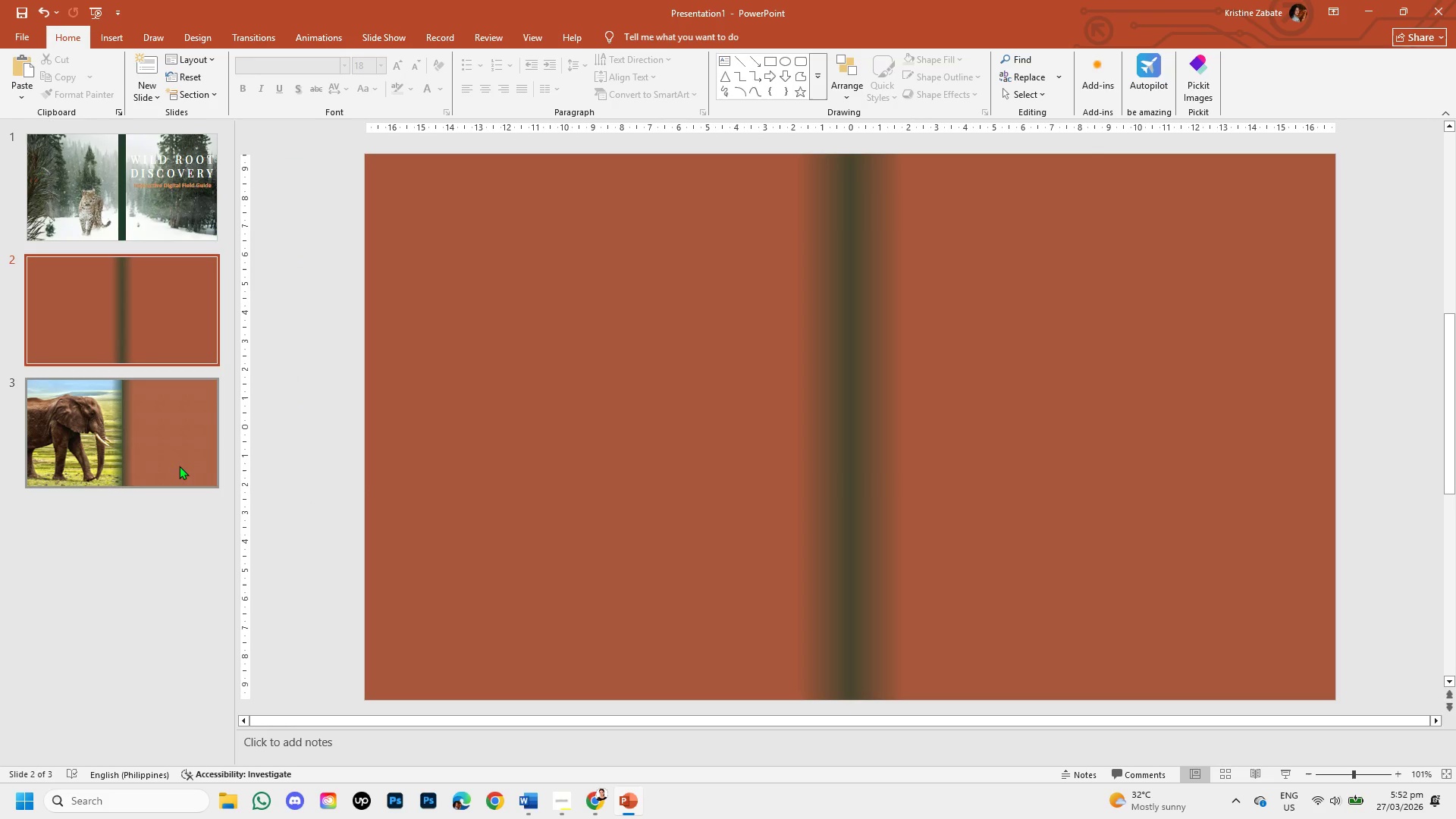 
left_click([129, 434])
 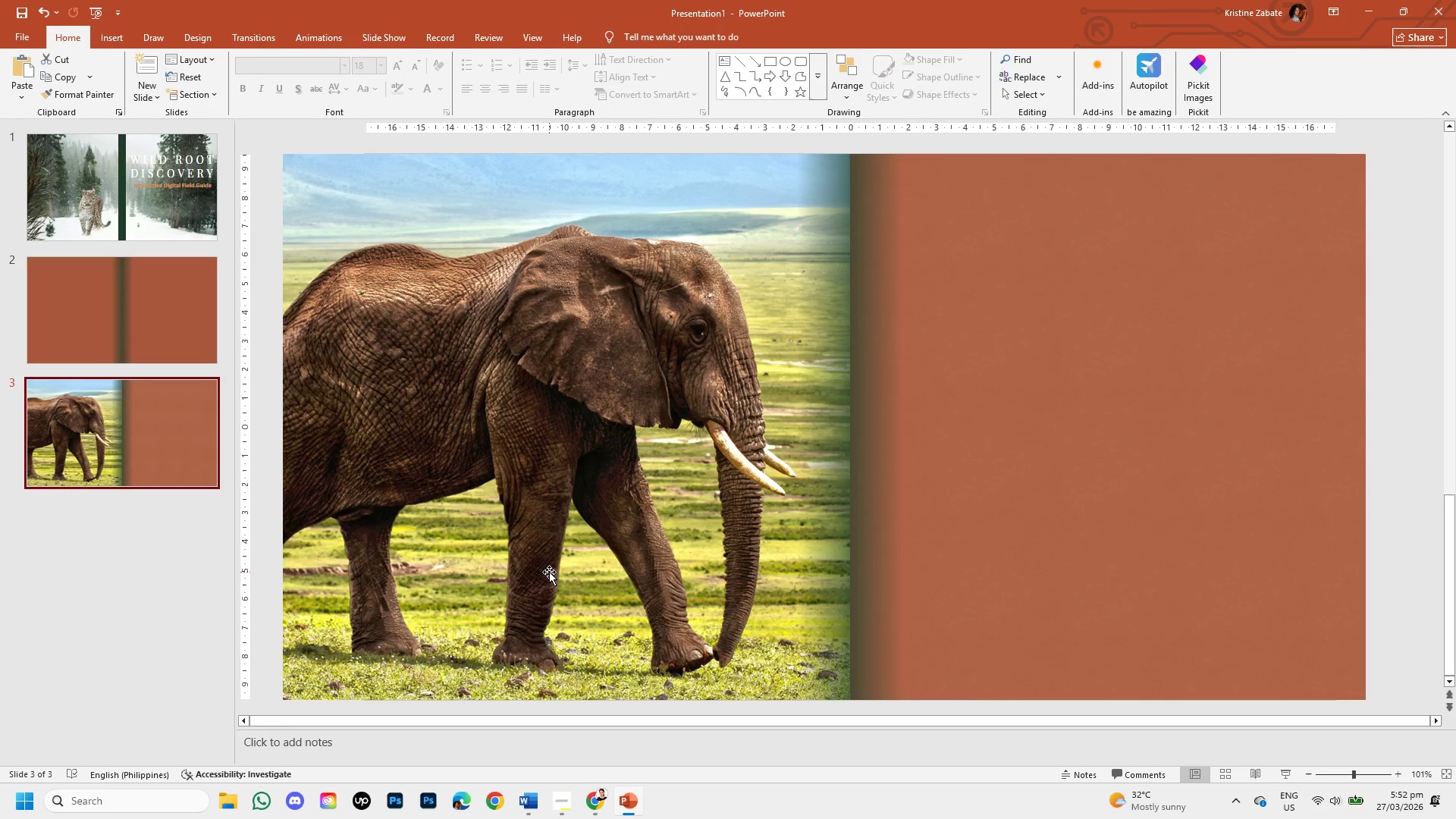 
scroll: coordinate [549, 572], scroll_direction: down, amount: 1.0
 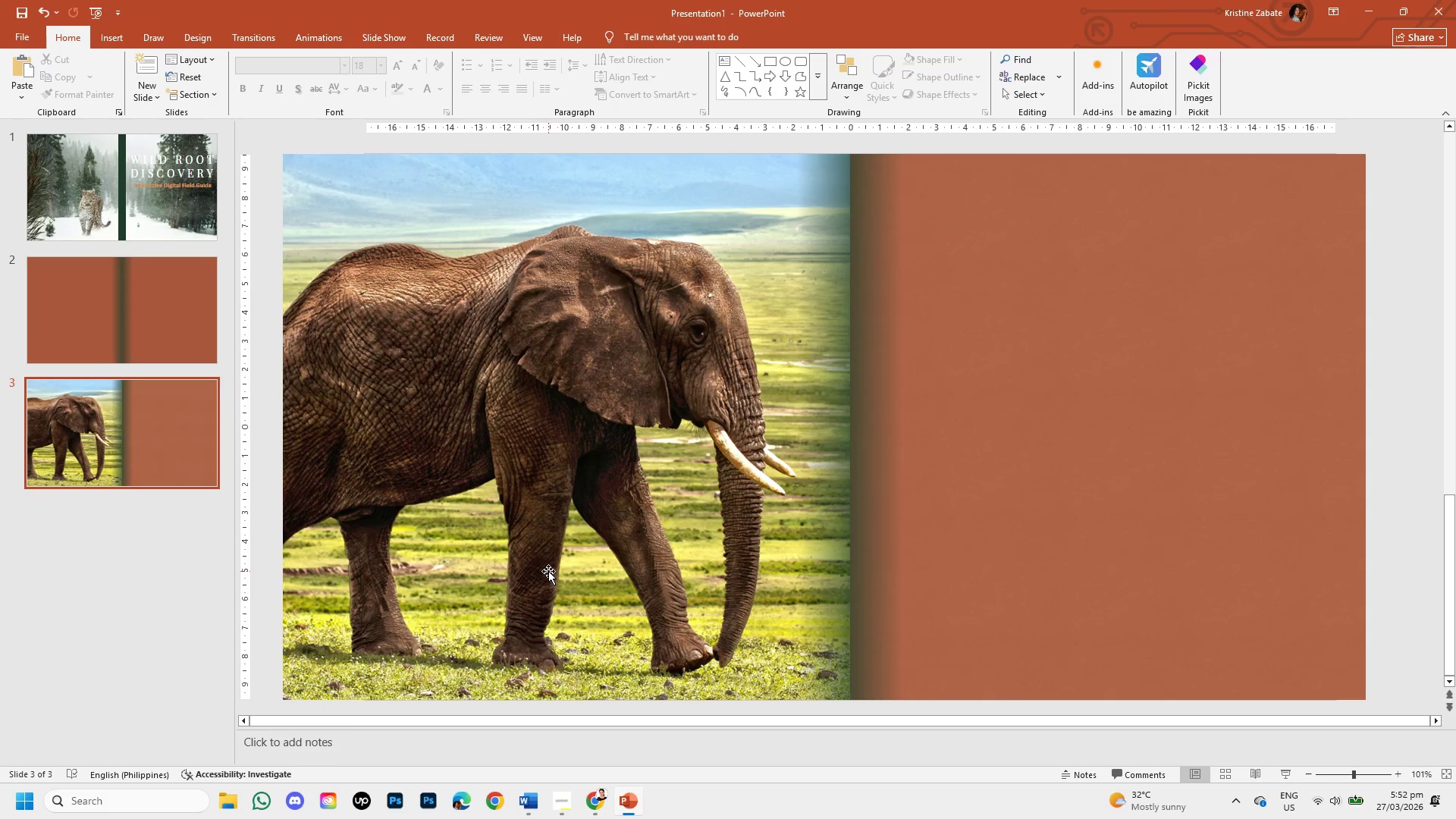 
scroll: coordinate [548, 571], scroll_direction: up, amount: 1.0
 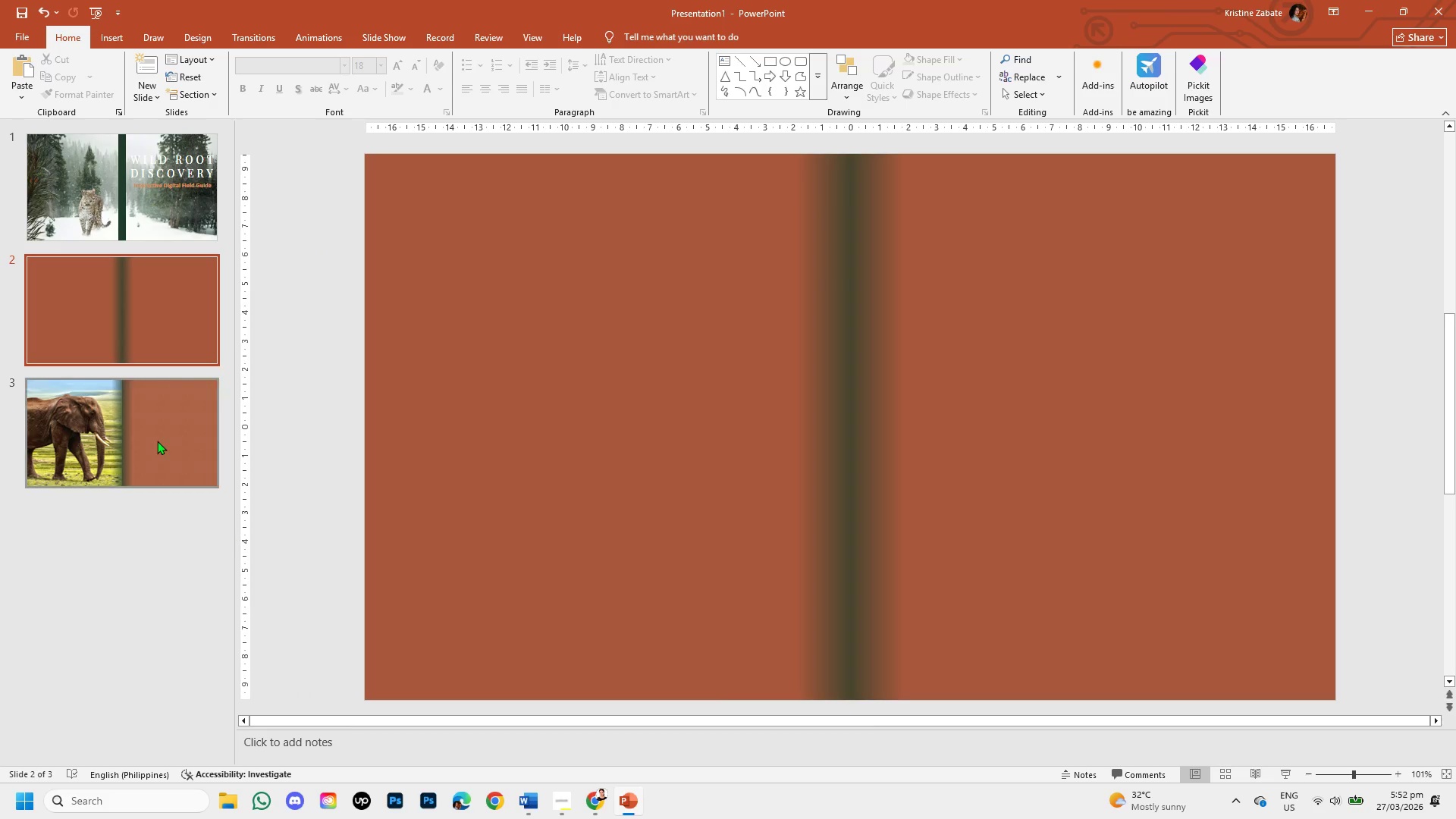 
left_click([156, 440])
 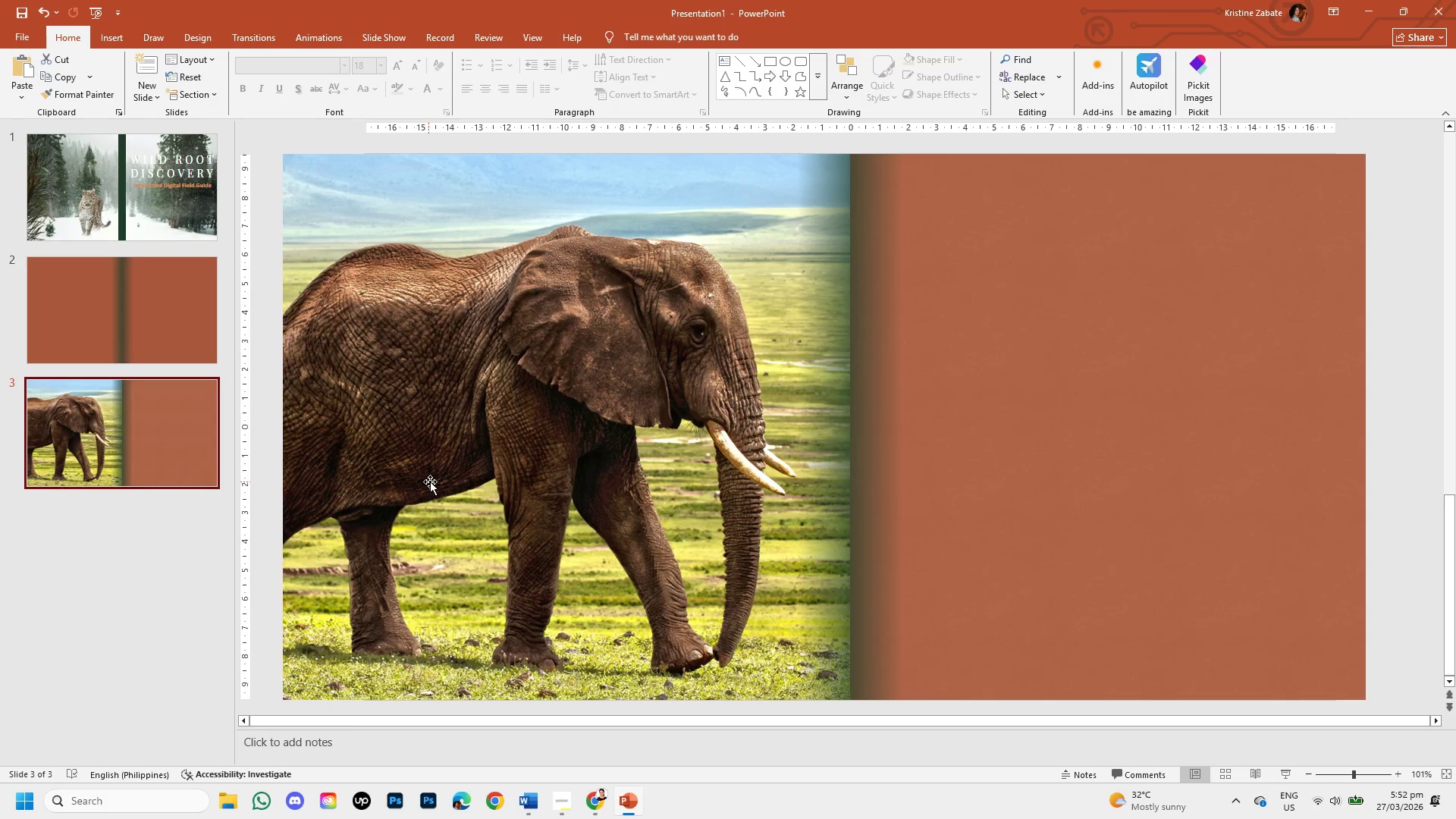 
left_click([444, 475])
 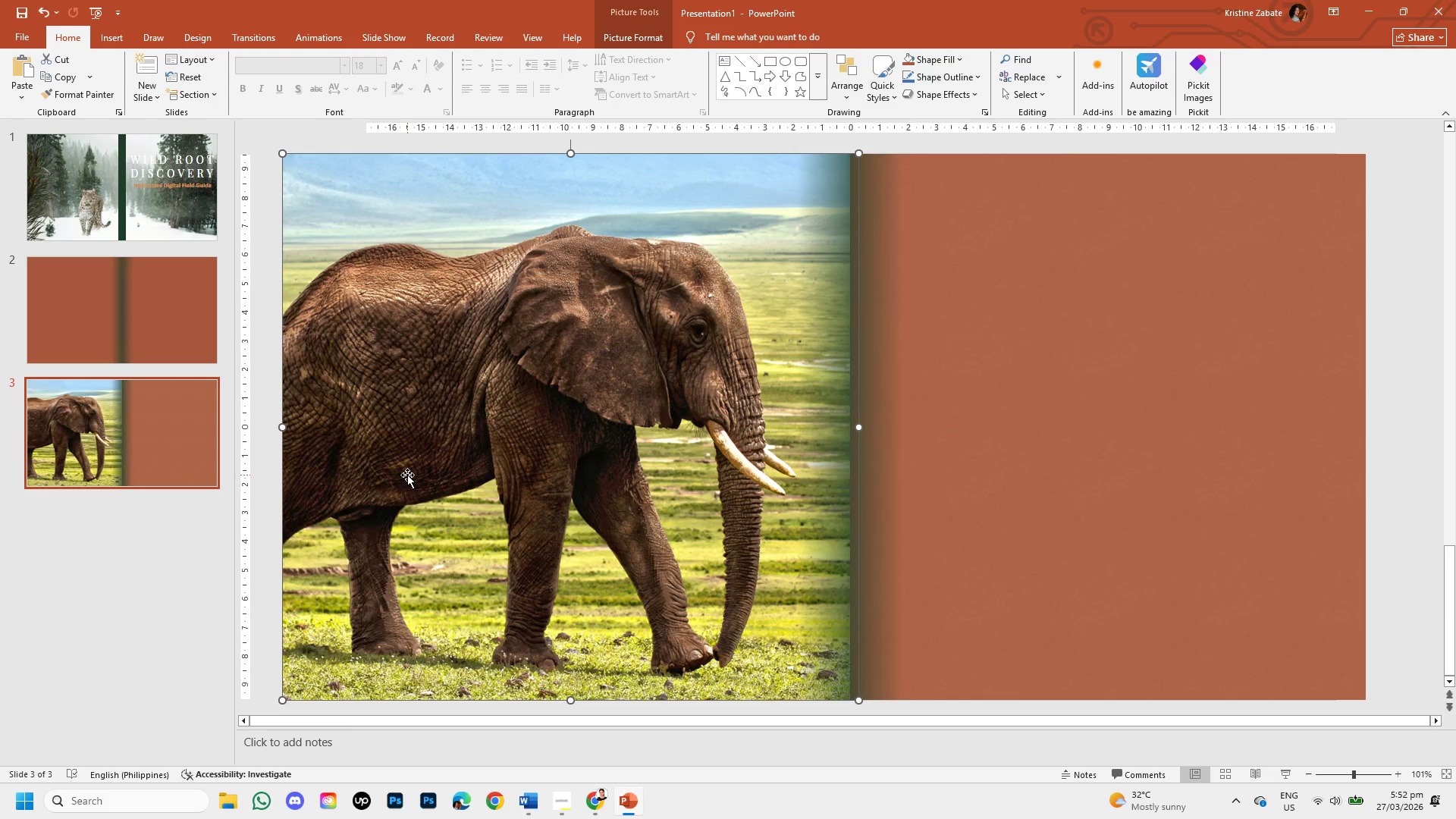 
key(Control+Z)
 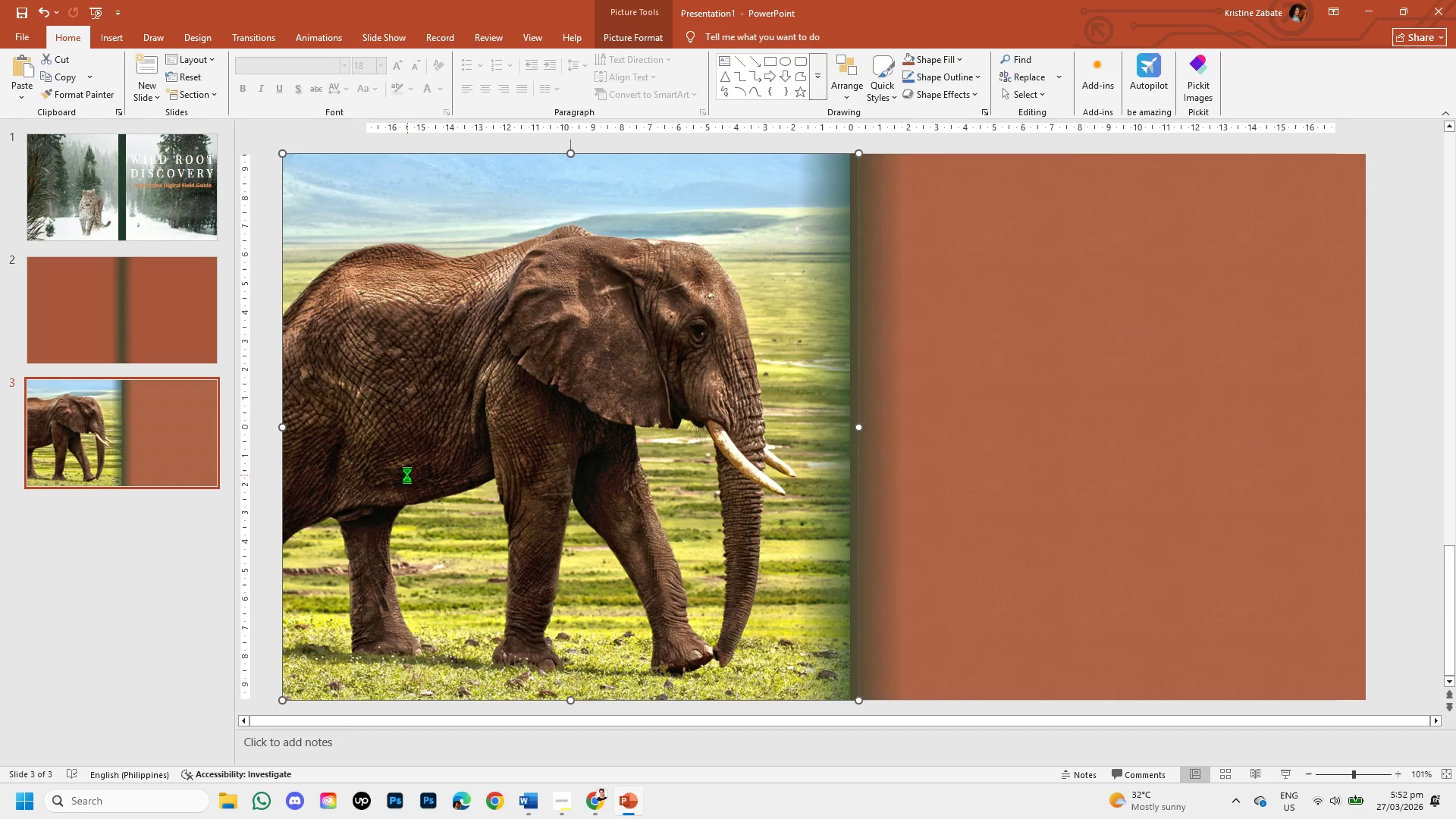 
key(Control+Z)
 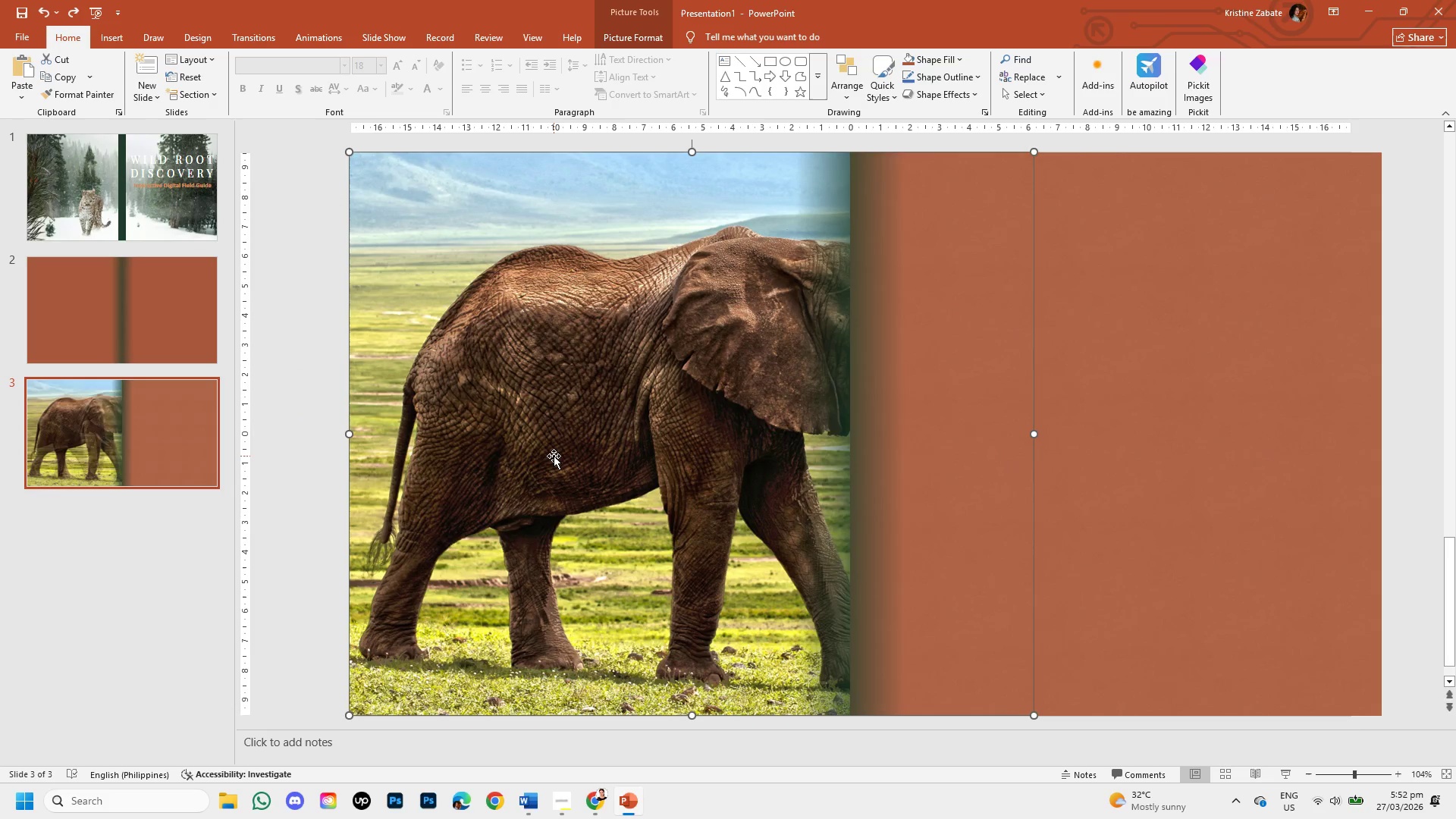 
left_click([554, 456])
 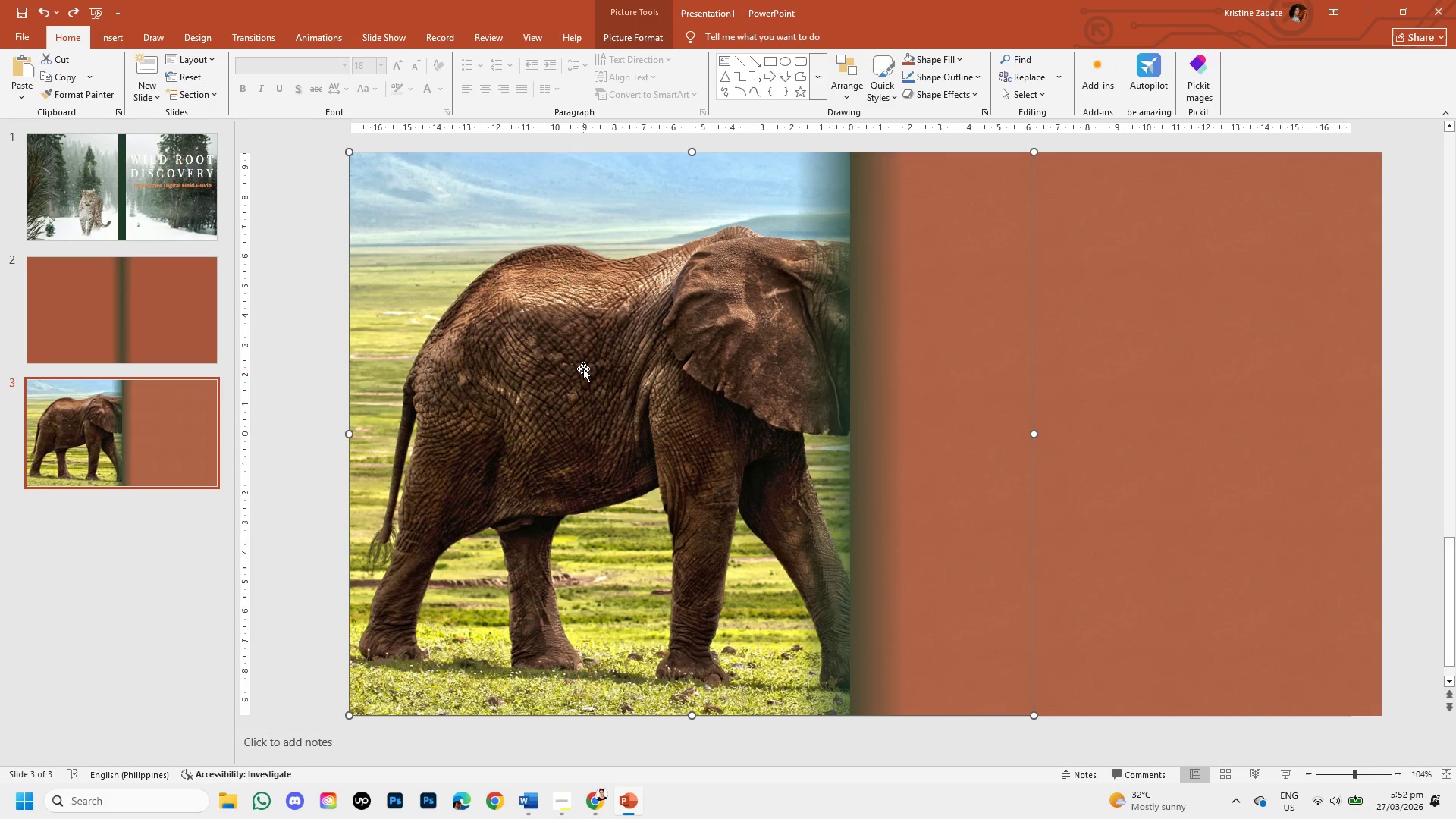 
double_click([583, 369])
 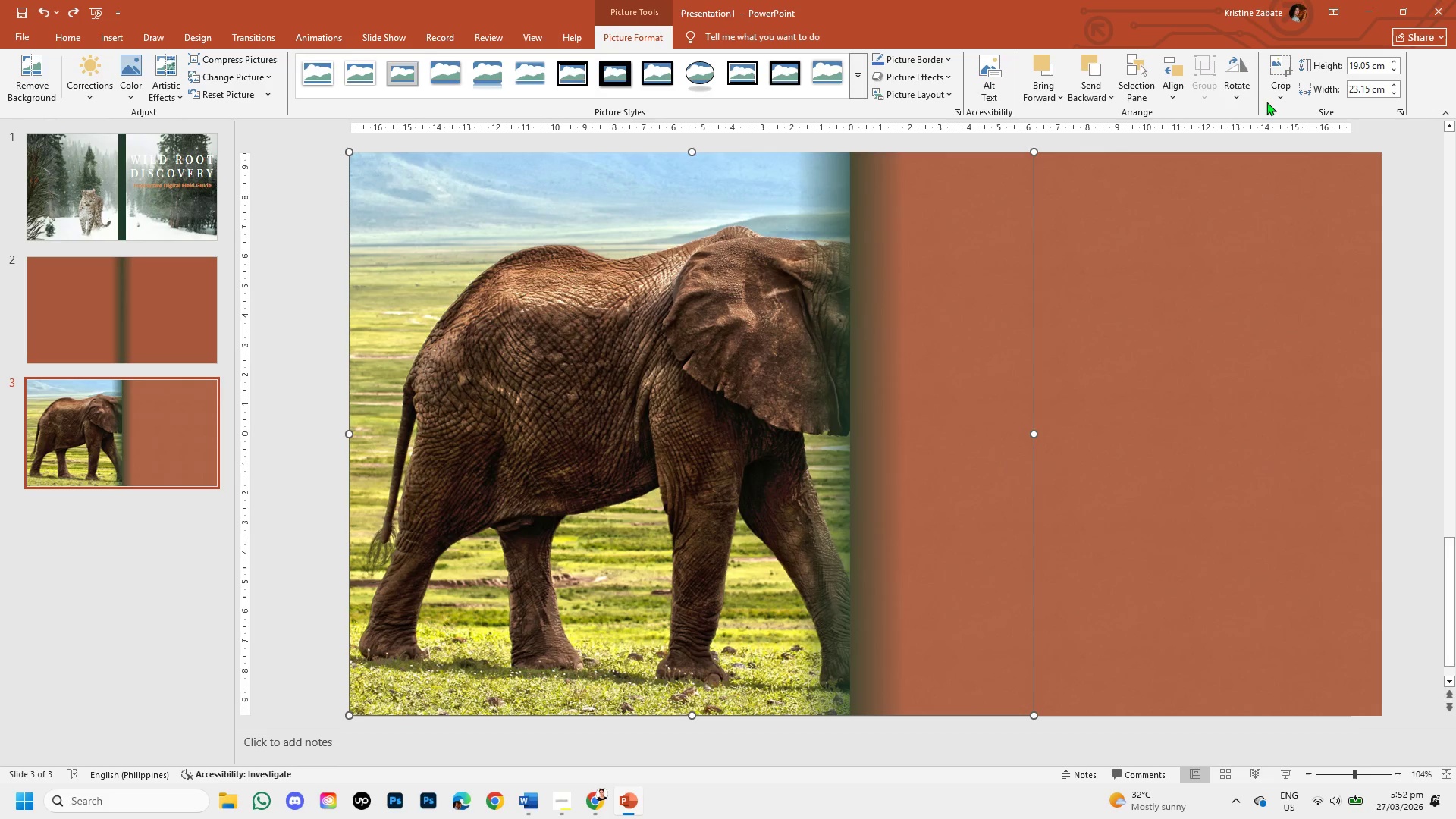 
left_click([1288, 92])
 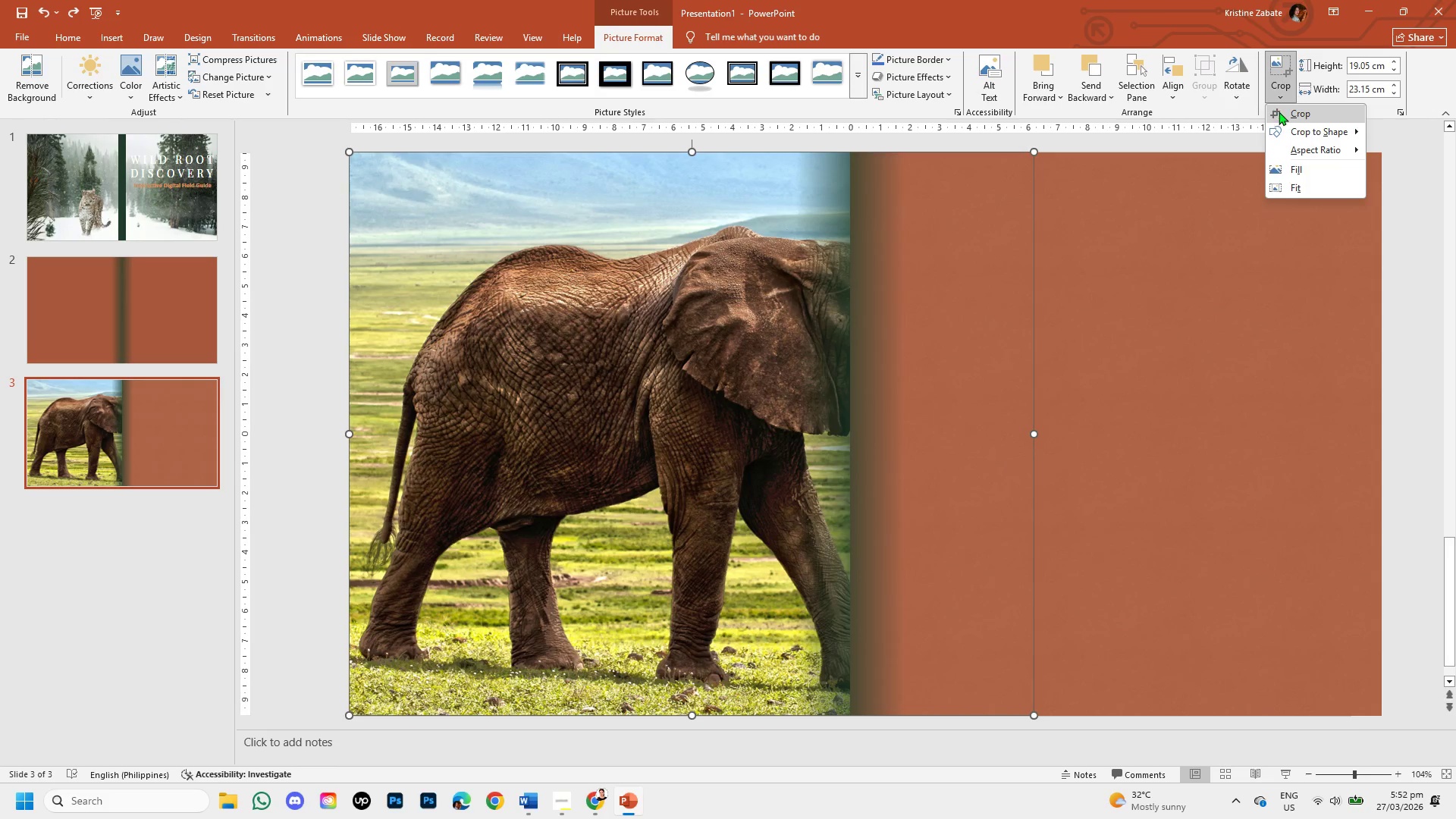 
left_click([1279, 111])
 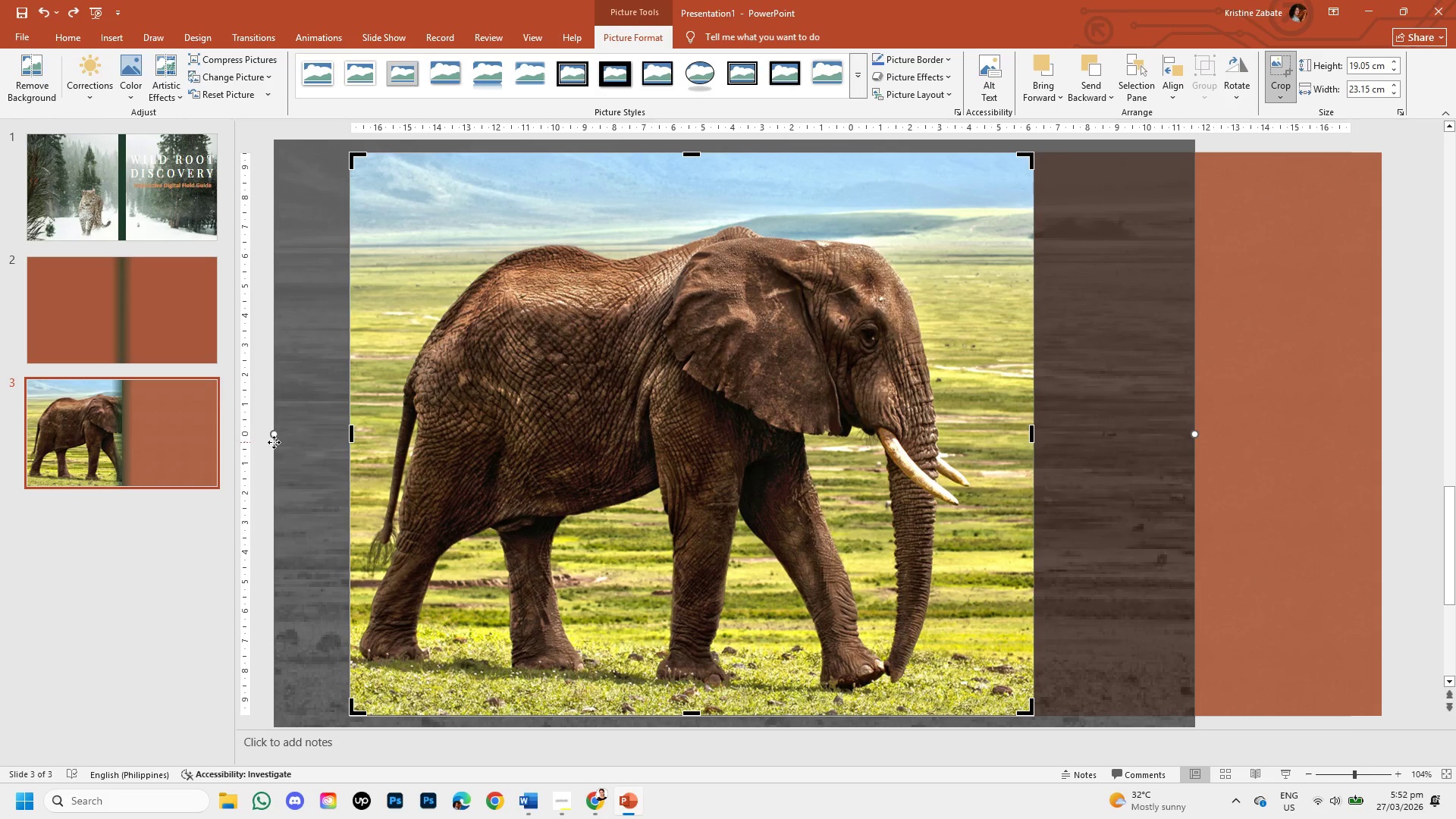 
left_click_drag(start_coordinate=[271, 434], to_coordinate=[348, 439])
 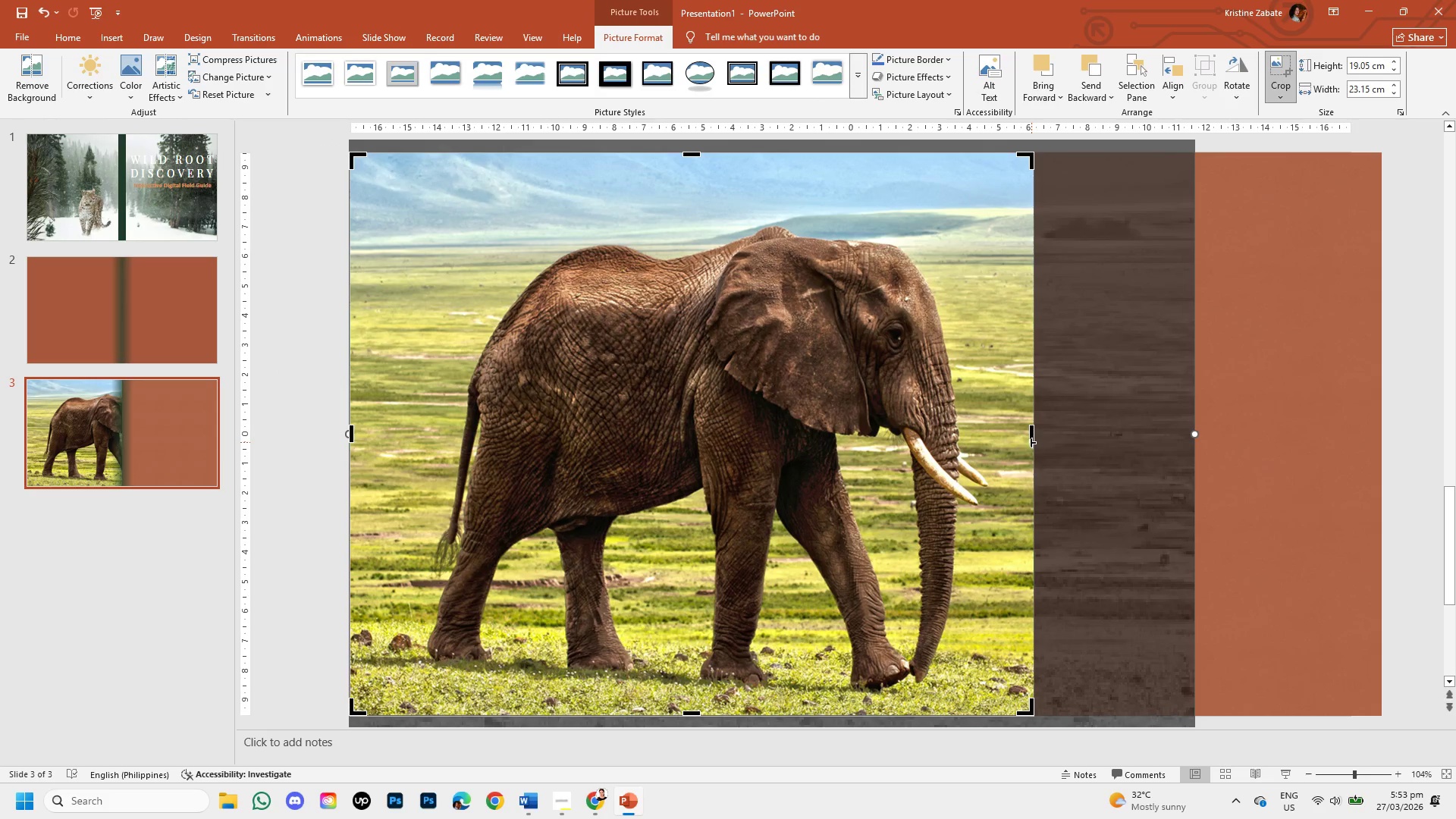 
left_click_drag(start_coordinate=[1028, 435], to_coordinate=[959, 431])
 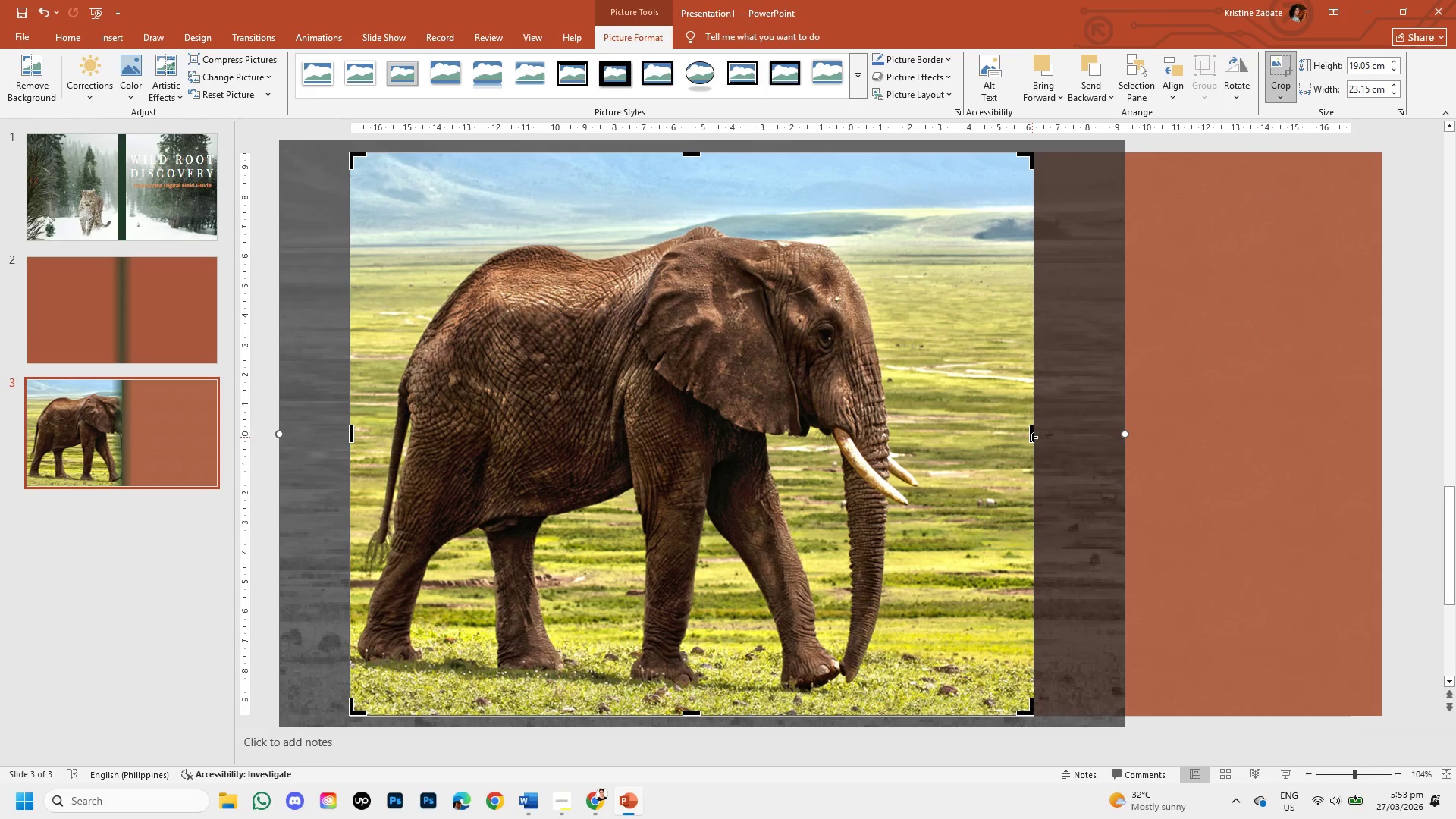 
left_click_drag(start_coordinate=[1030, 437], to_coordinate=[927, 444])
 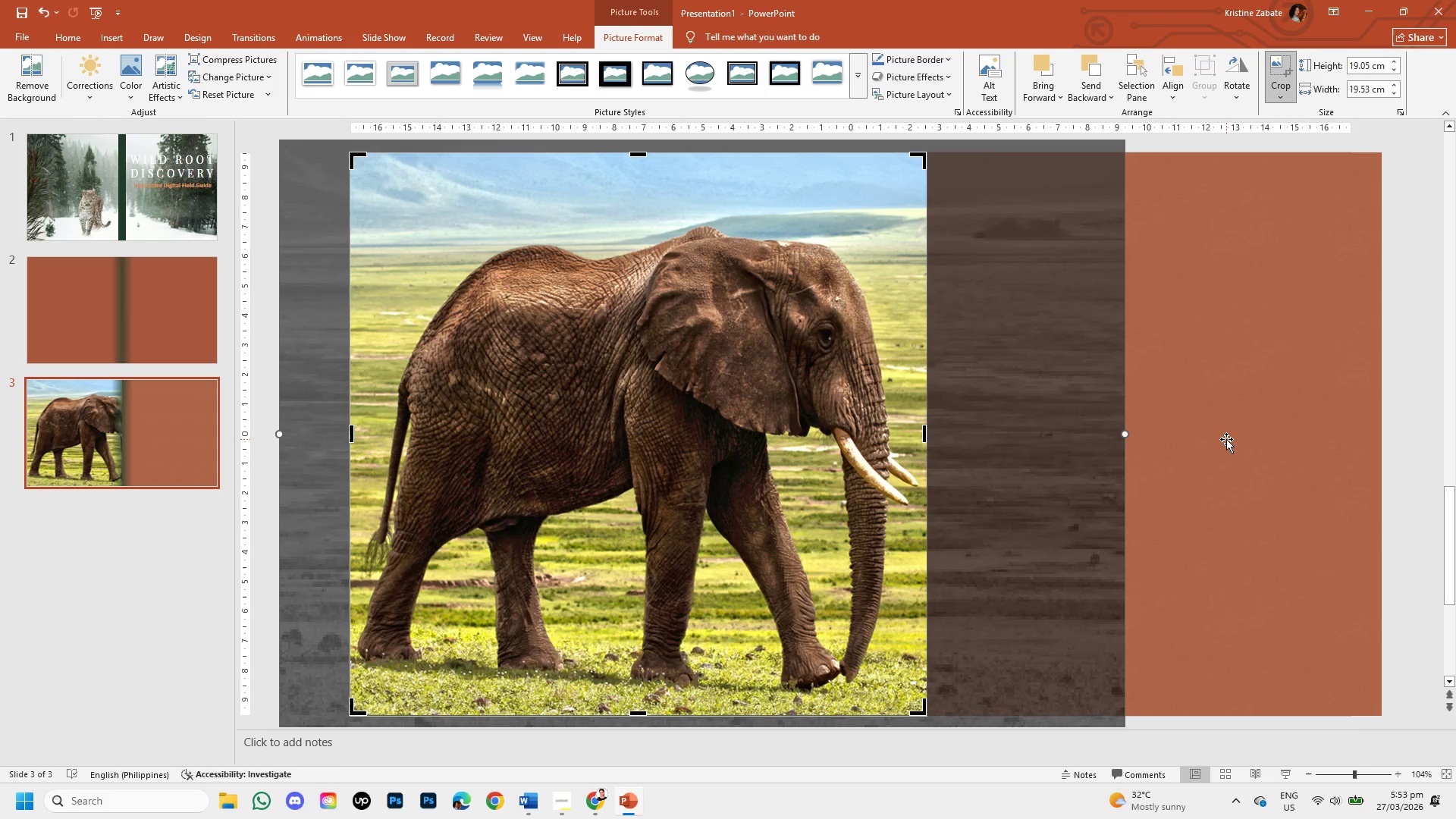 
left_click([1226, 439])
 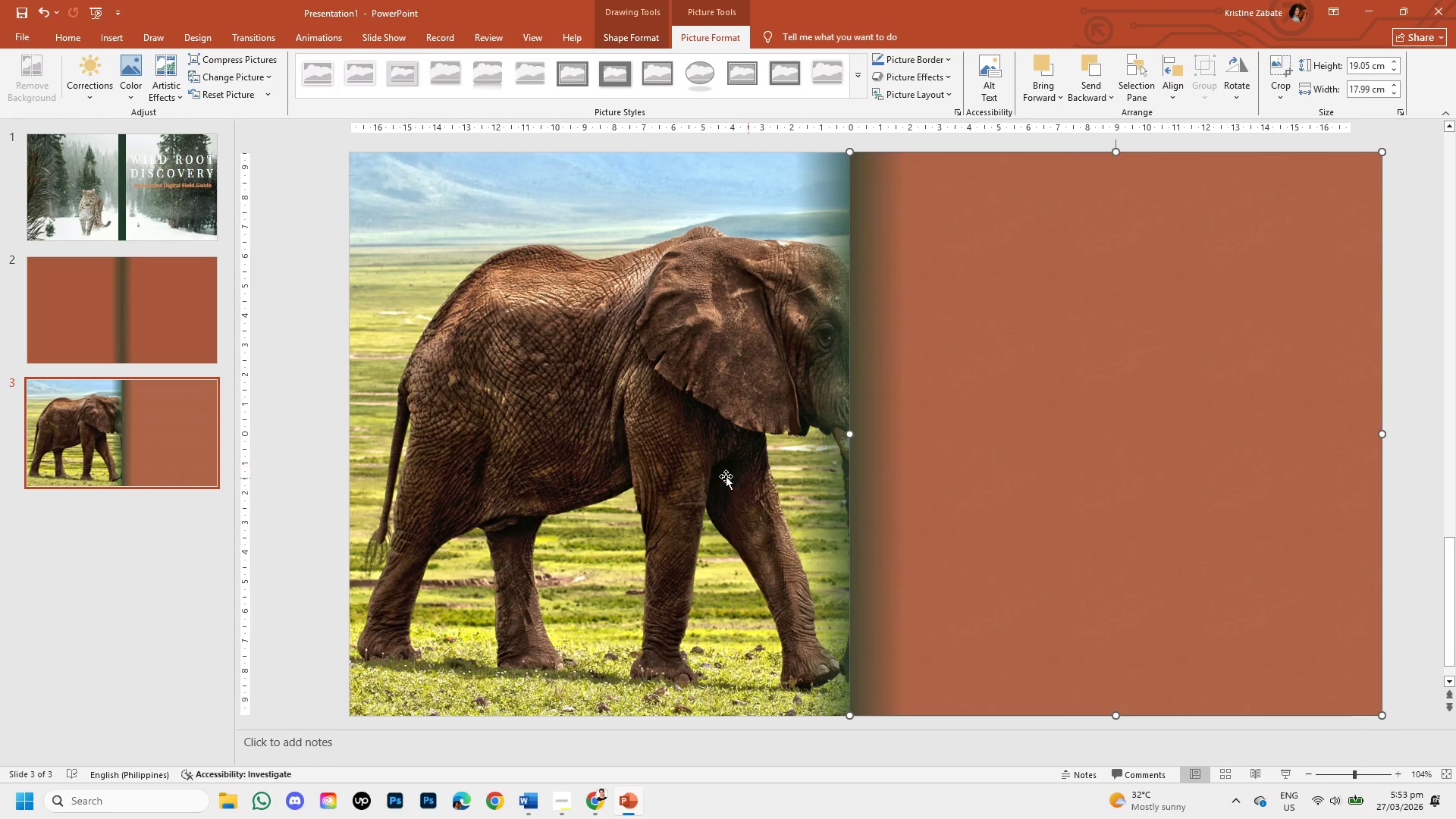 
left_click([671, 466])
 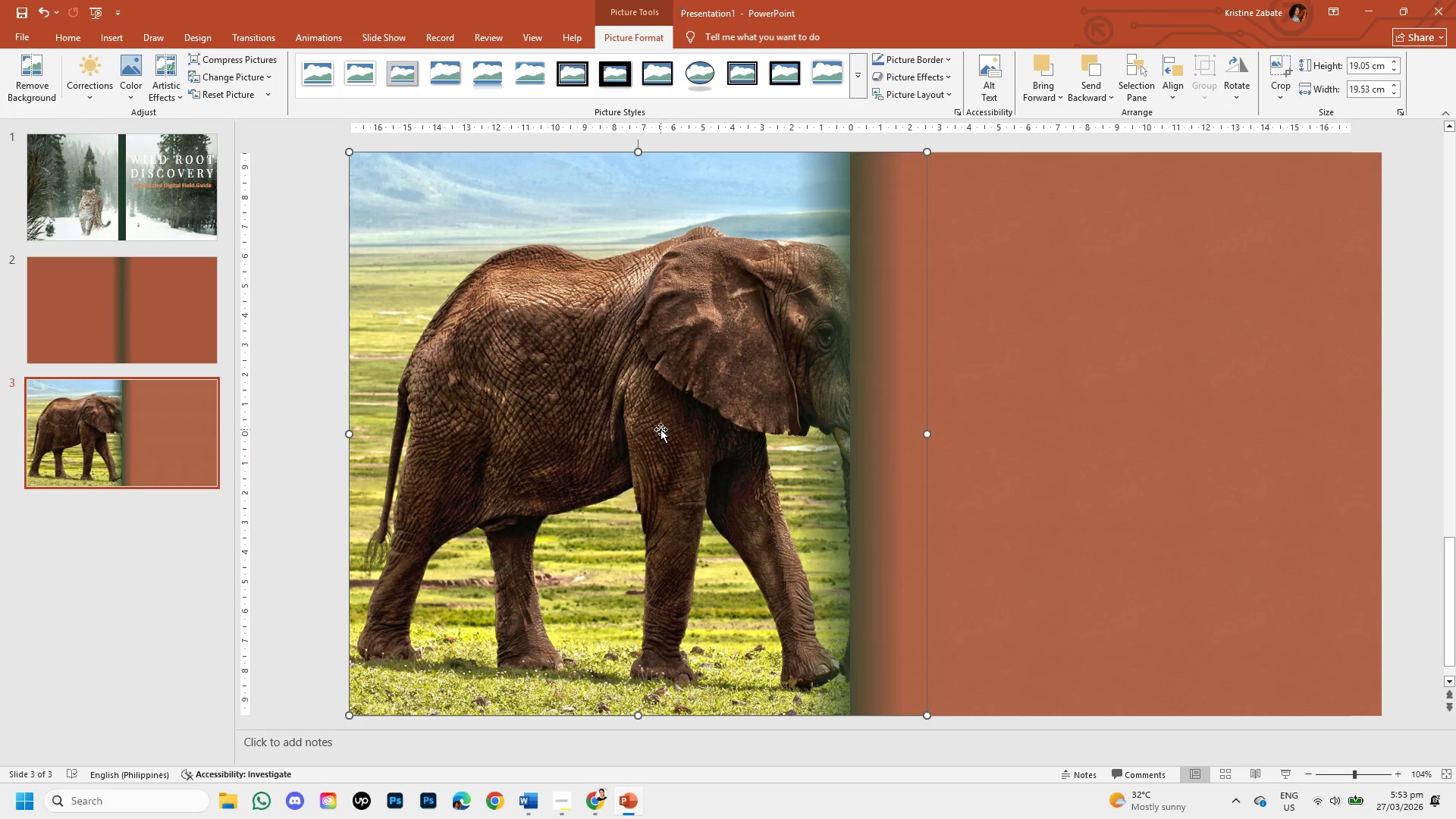 
left_click_drag(start_coordinate=[661, 429], to_coordinate=[578, 438])
 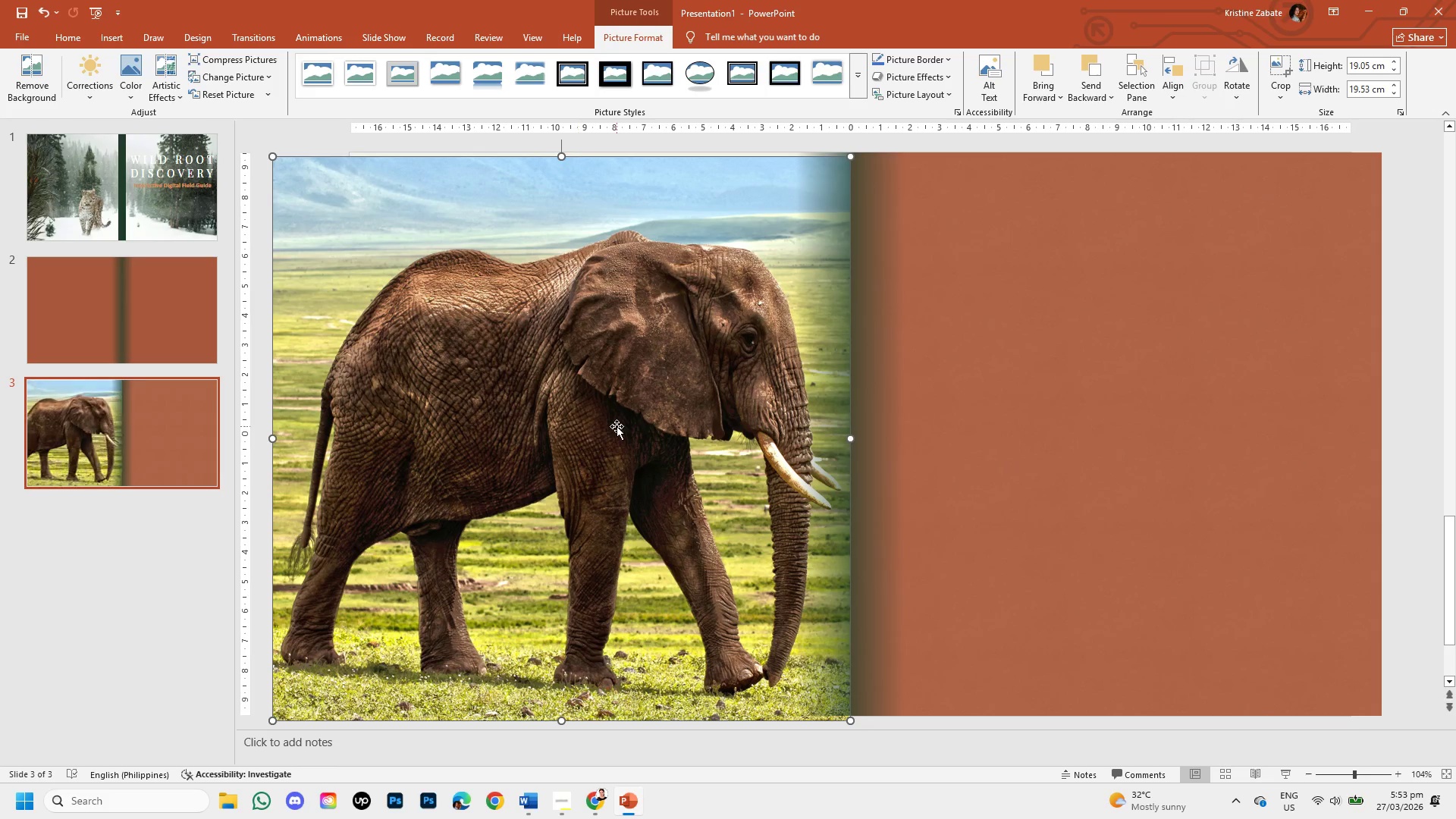 
left_click_drag(start_coordinate=[617, 426], to_coordinate=[620, 424])
 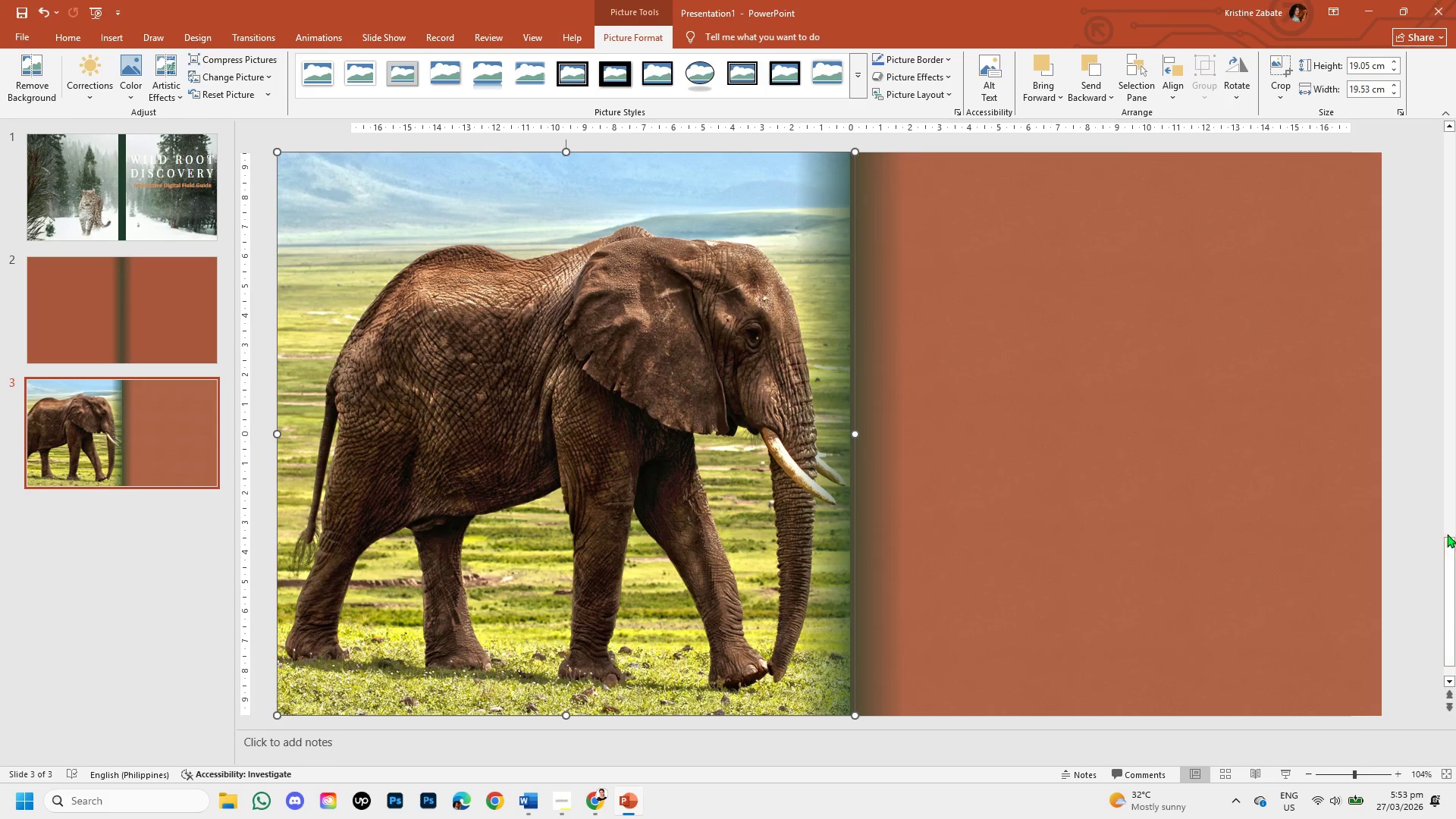 
left_click([1406, 508])
 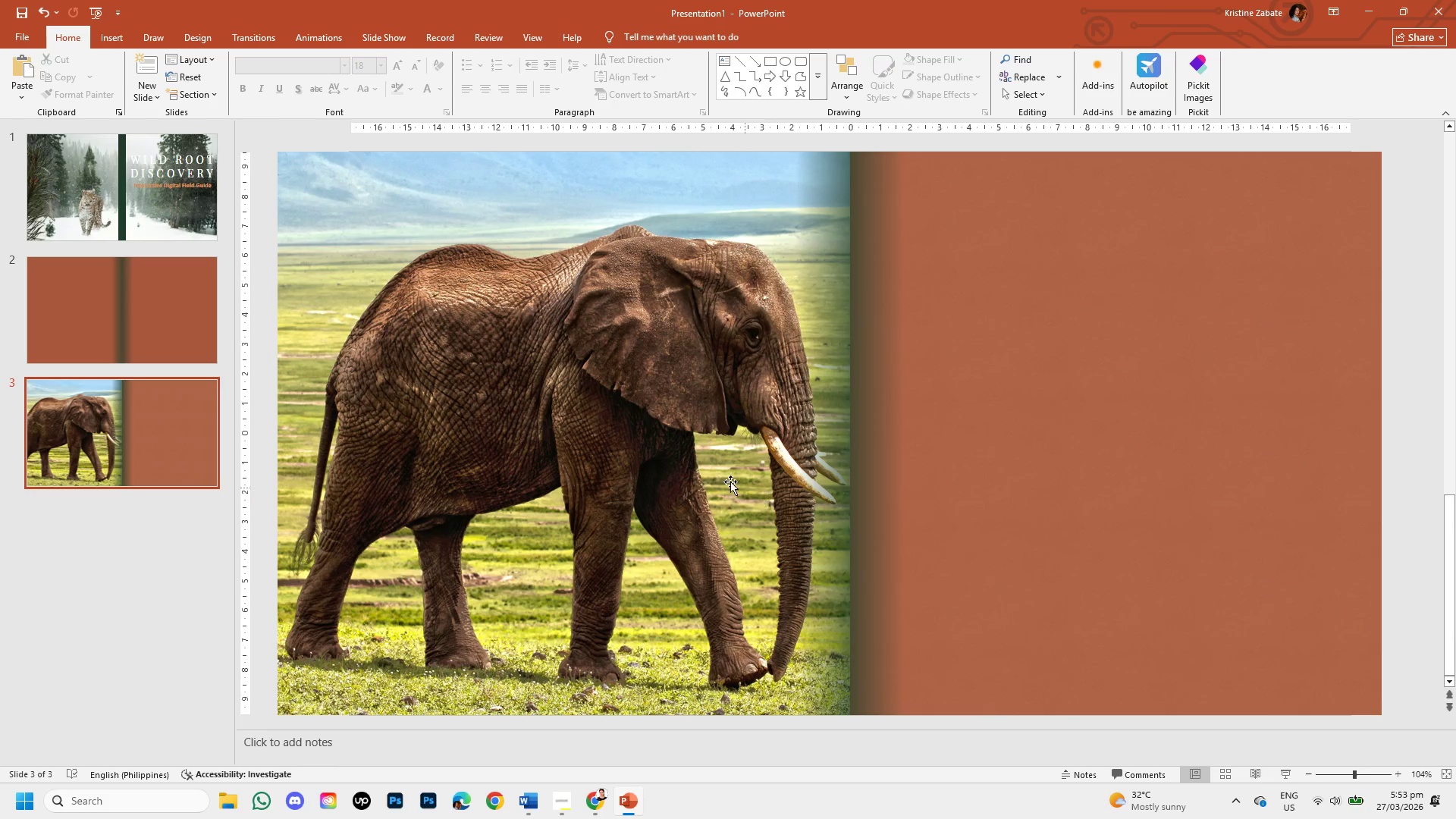 
left_click([592, 371])
 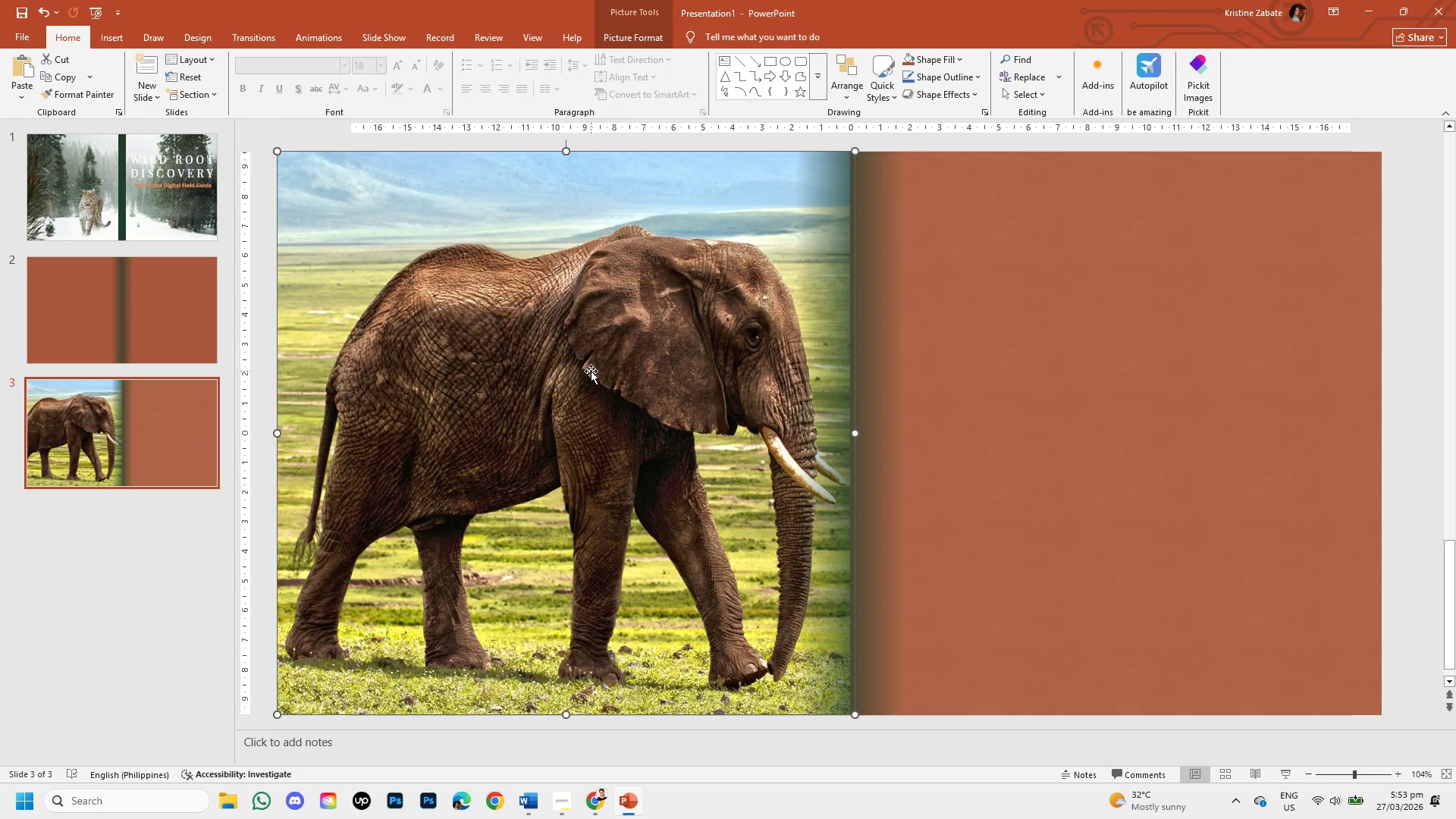 
double_click([591, 371])
 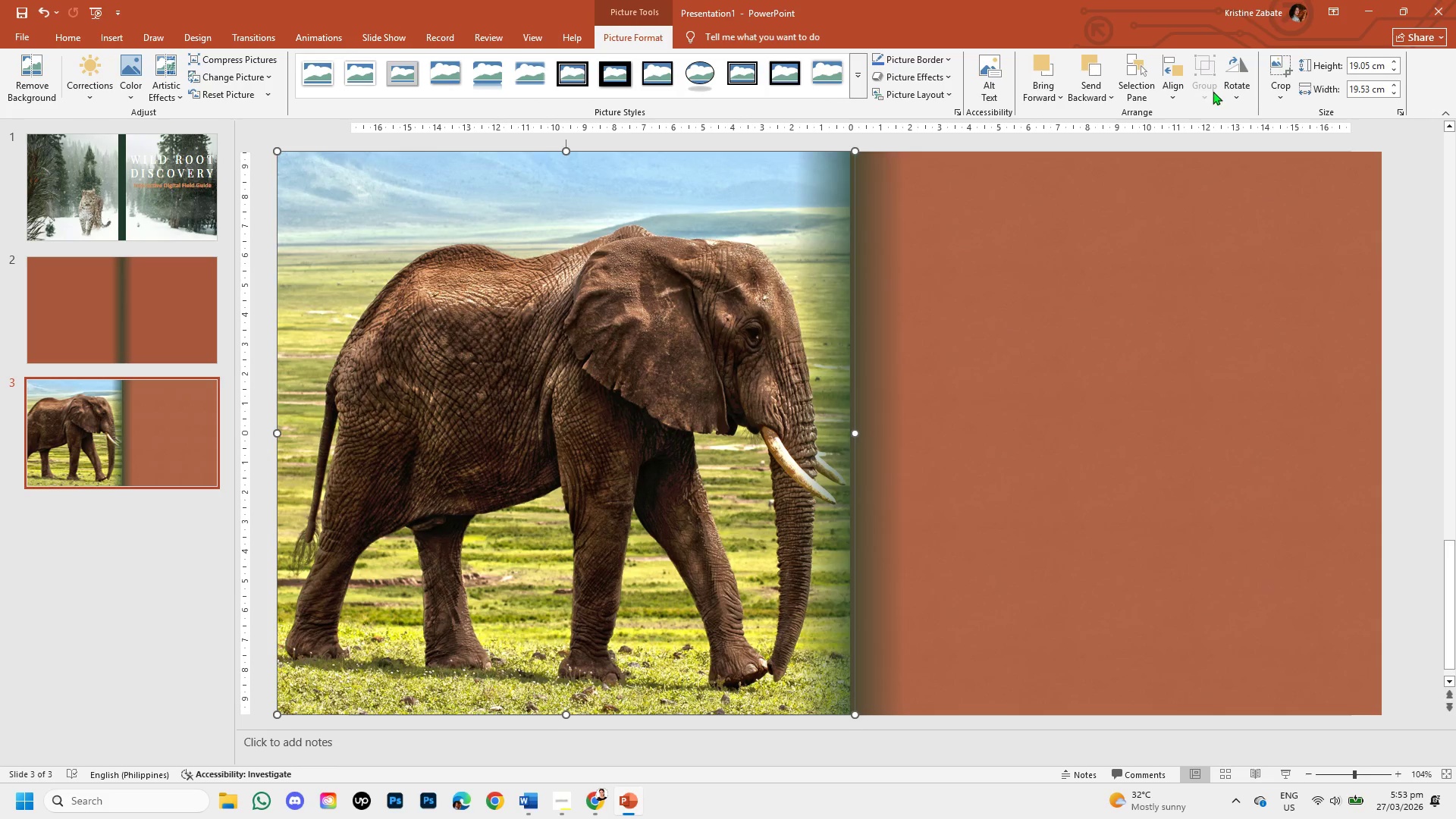 
left_click([1230, 89])
 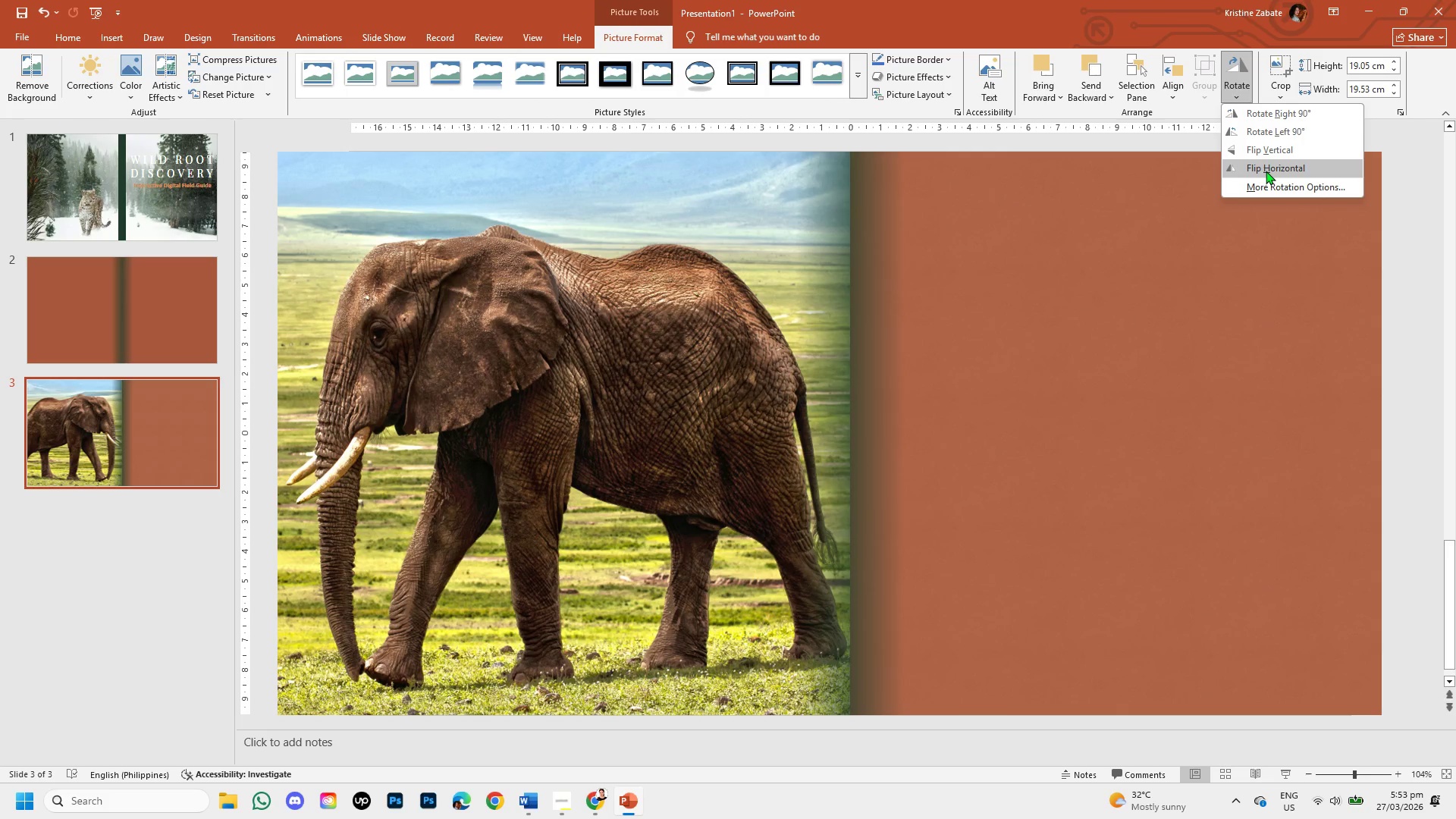 
wait(8.3)
 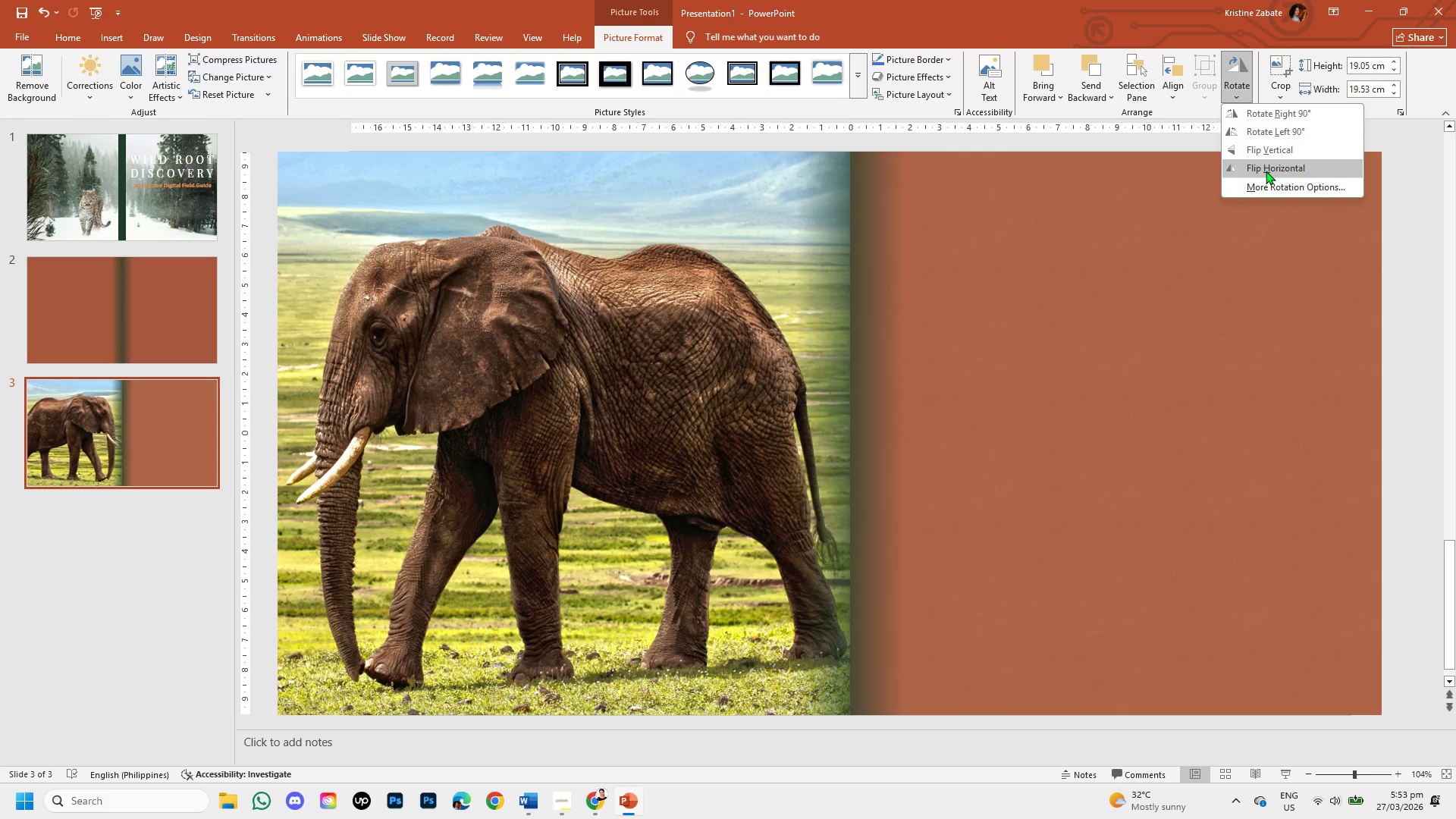 
left_click([1115, 450])
 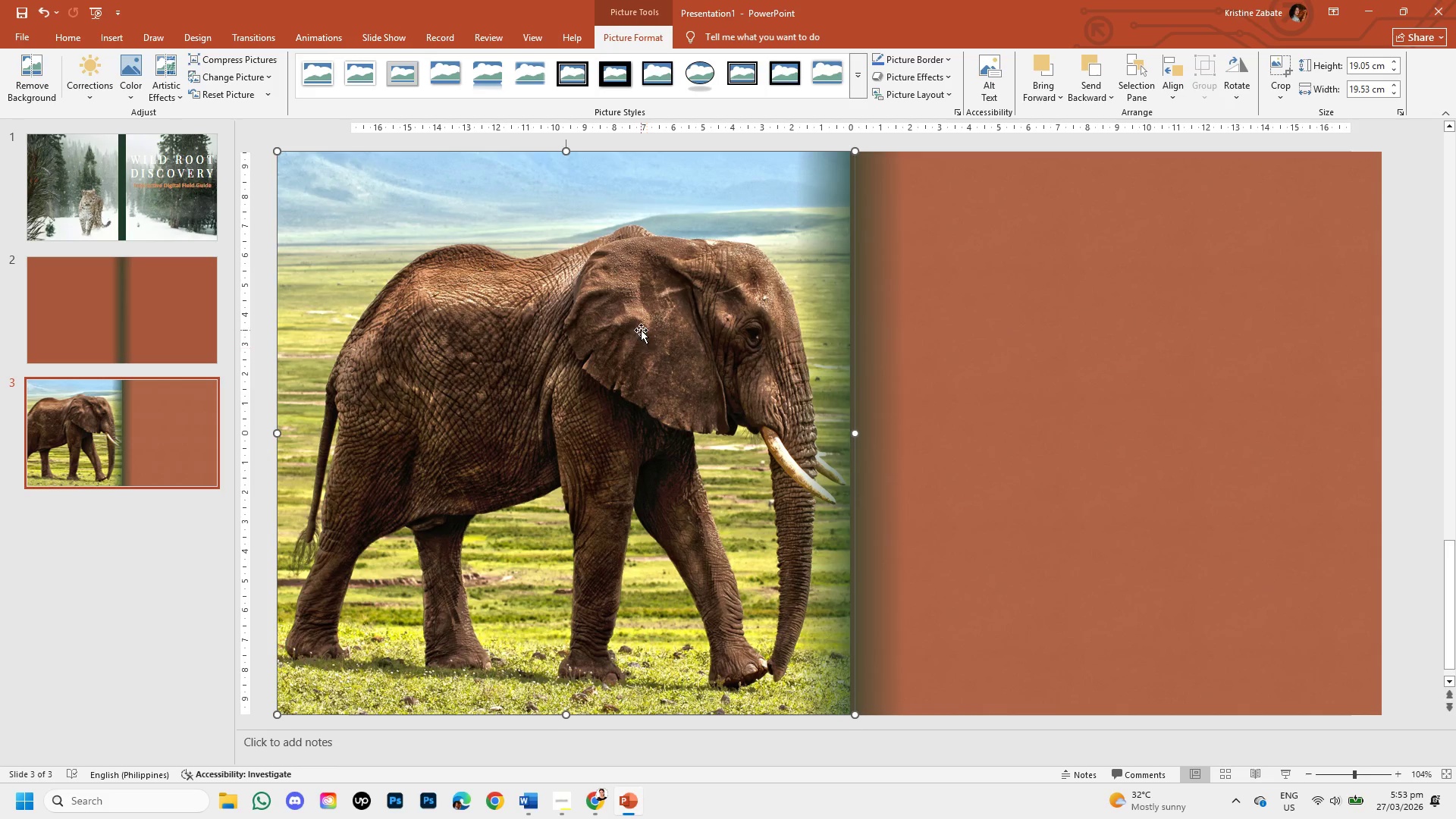 
left_click([641, 327])
 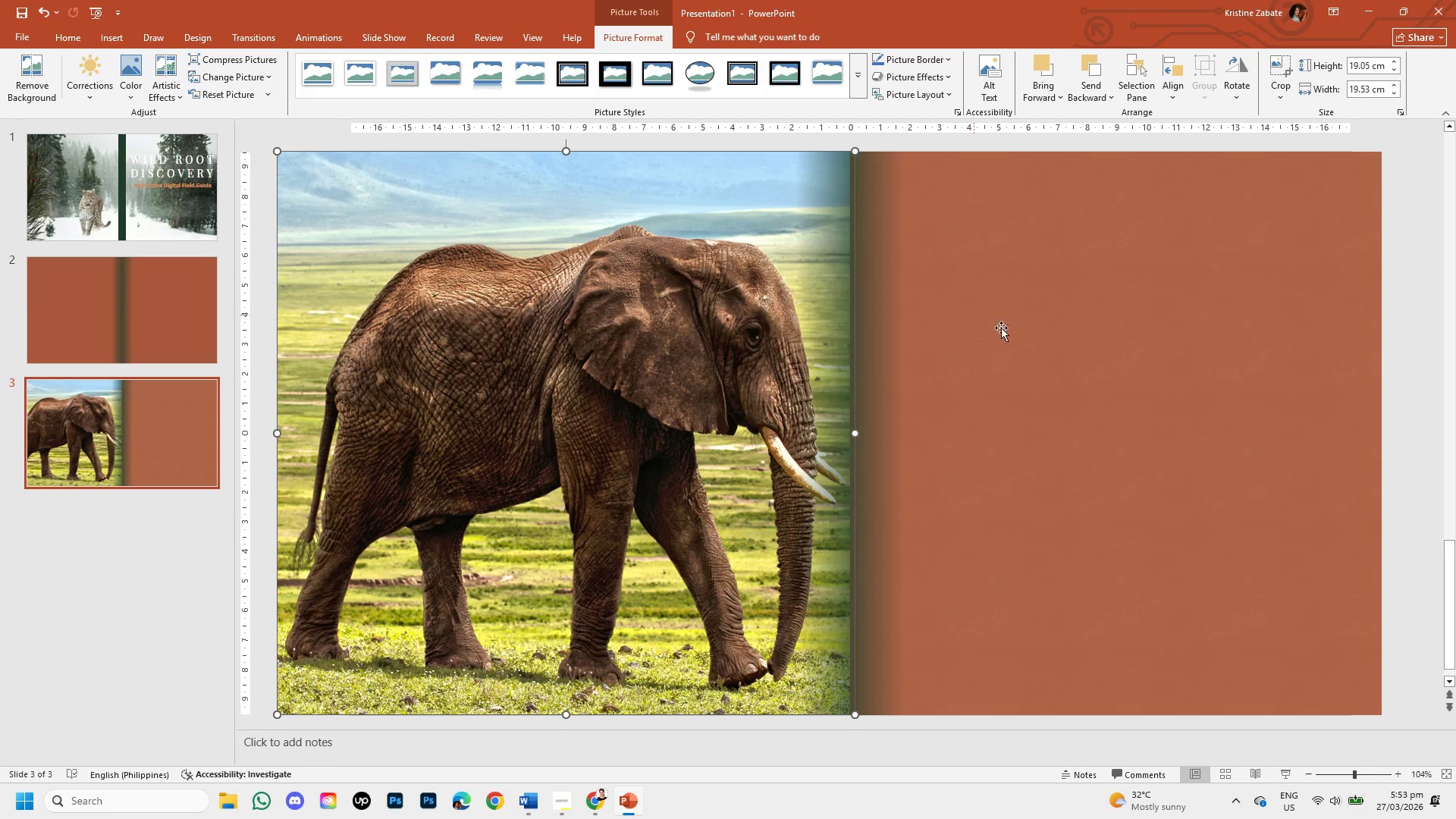 
left_click([1039, 365])
 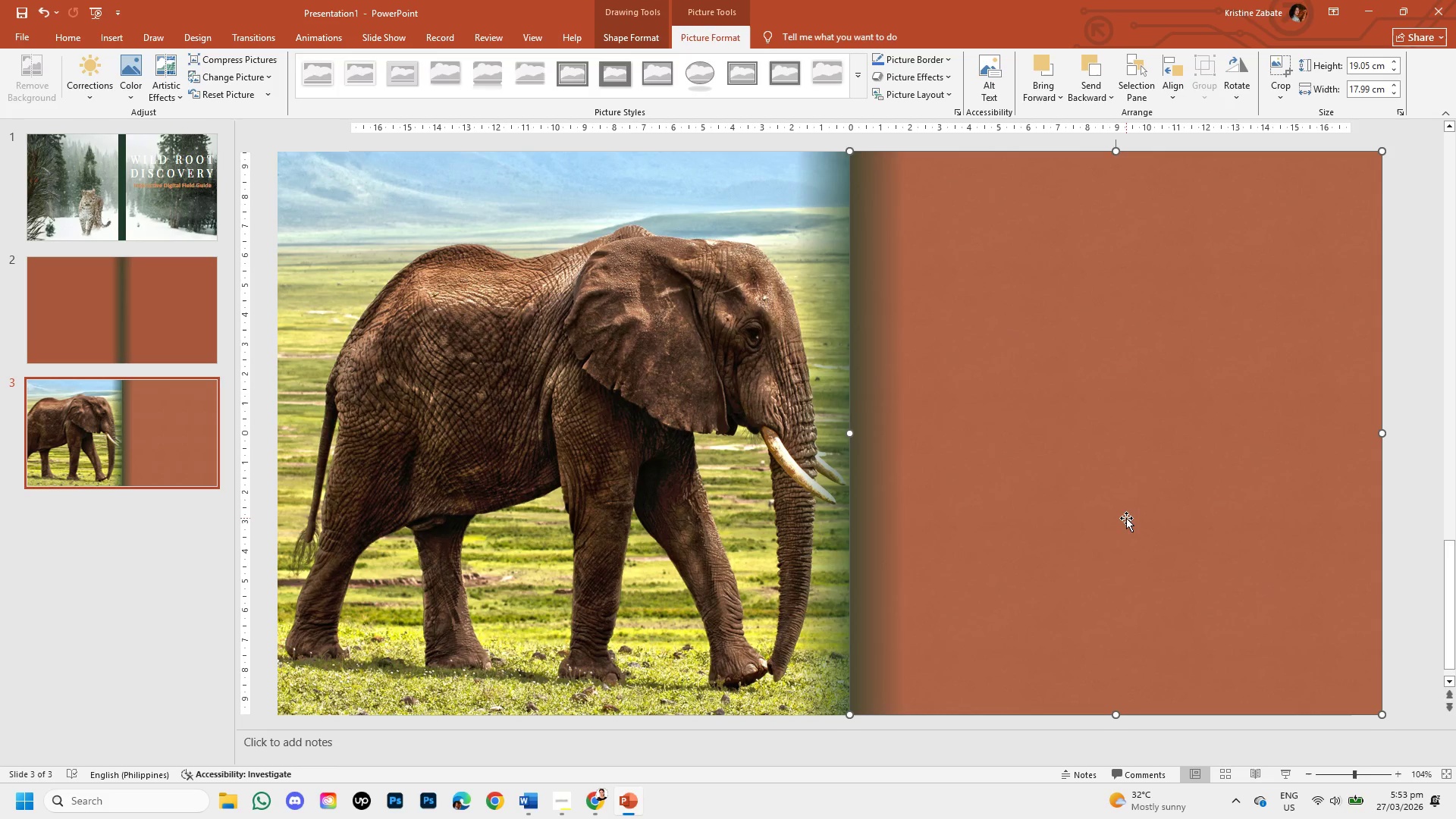 
wait(5.02)
 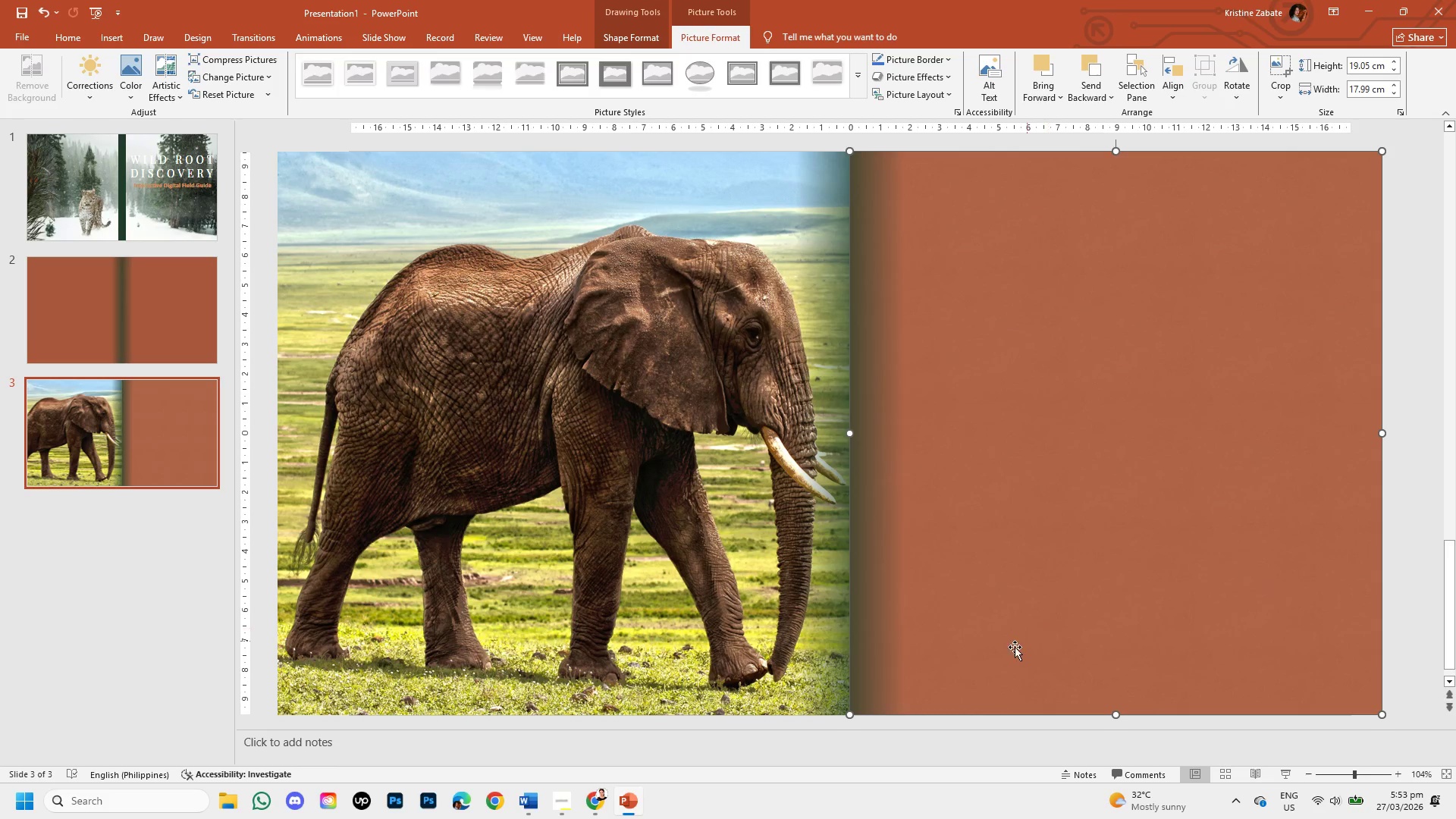 
left_click([1059, 363])
 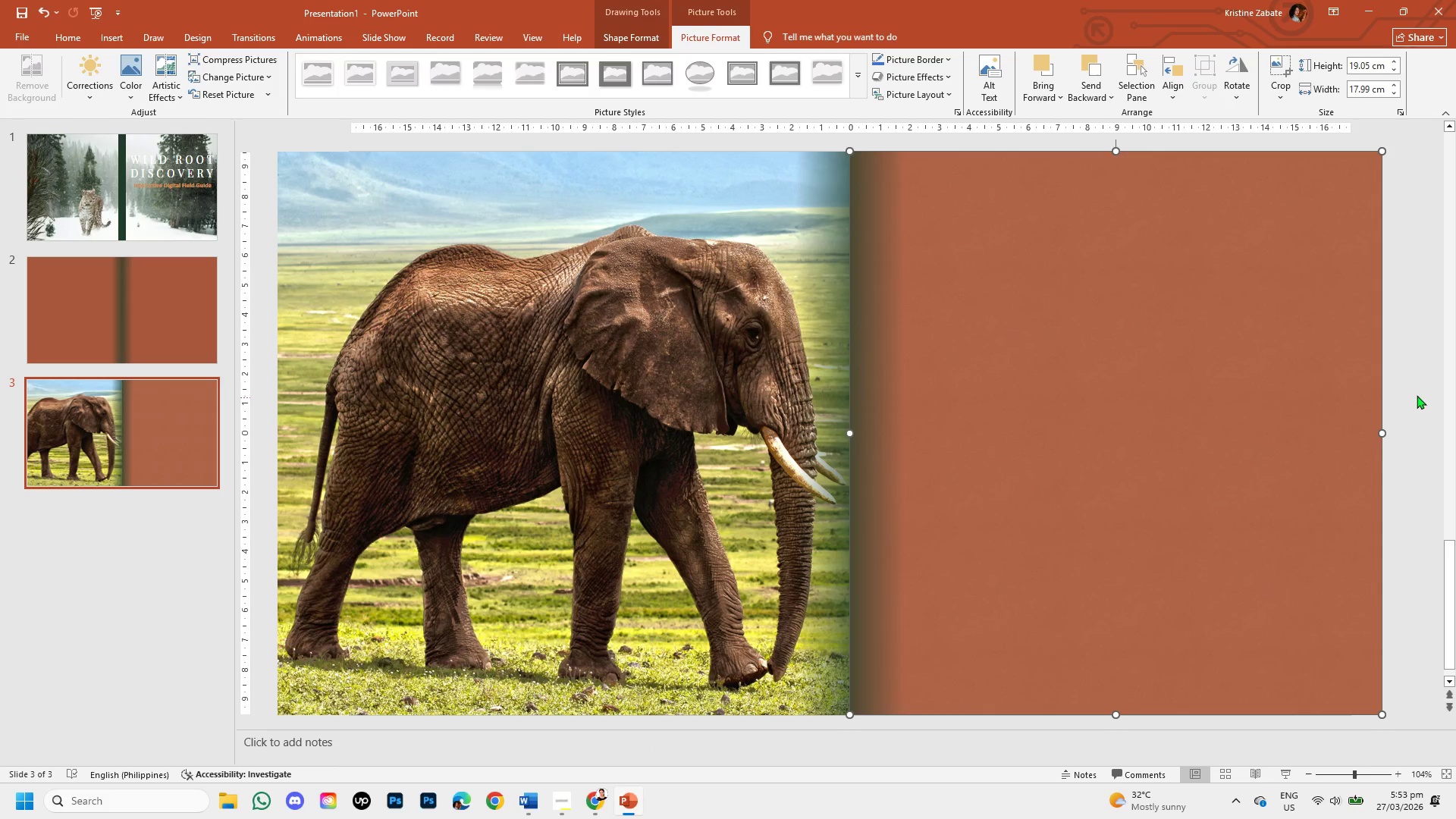 
left_click([1406, 381])
 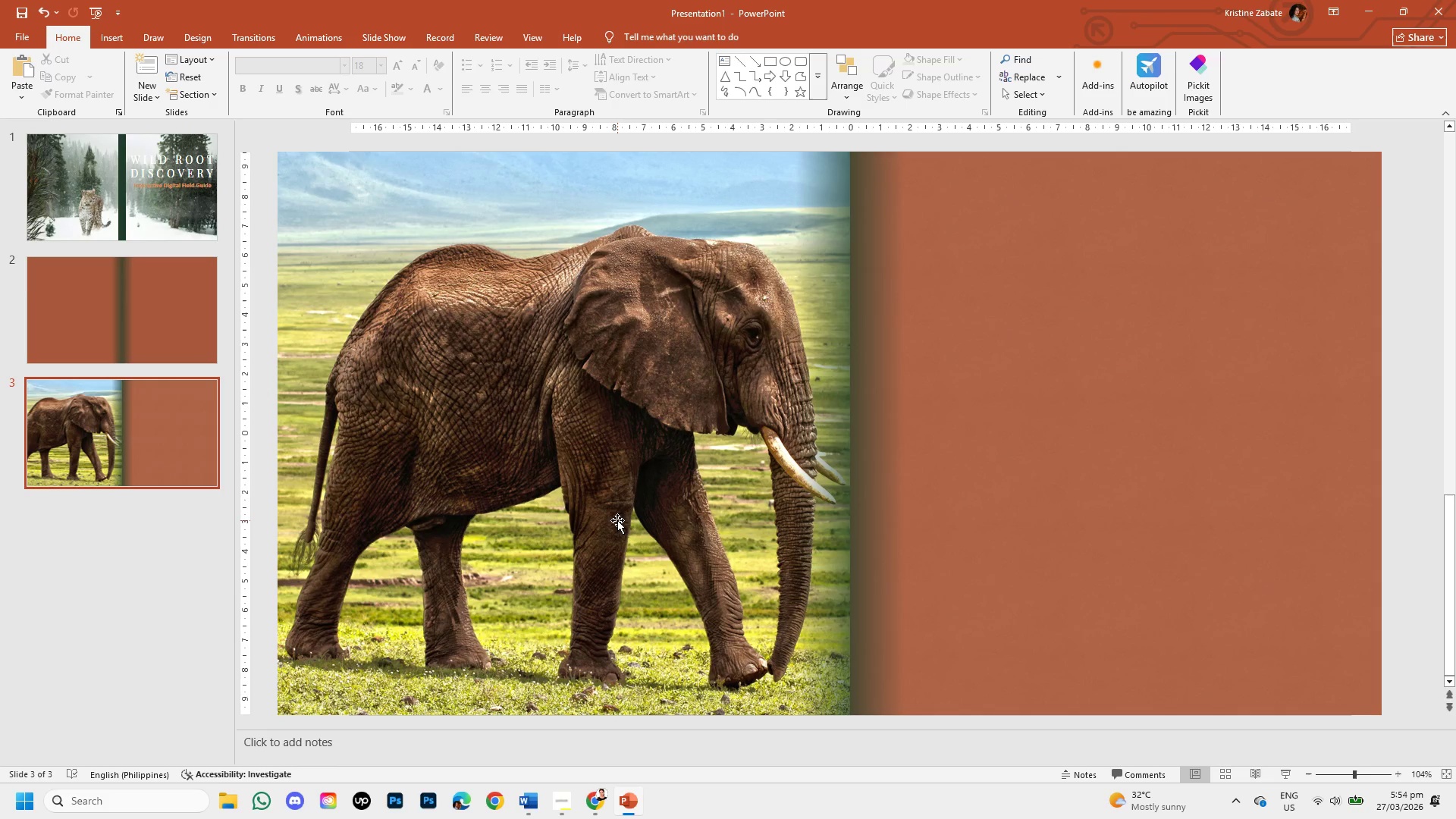 
wait(24.2)
 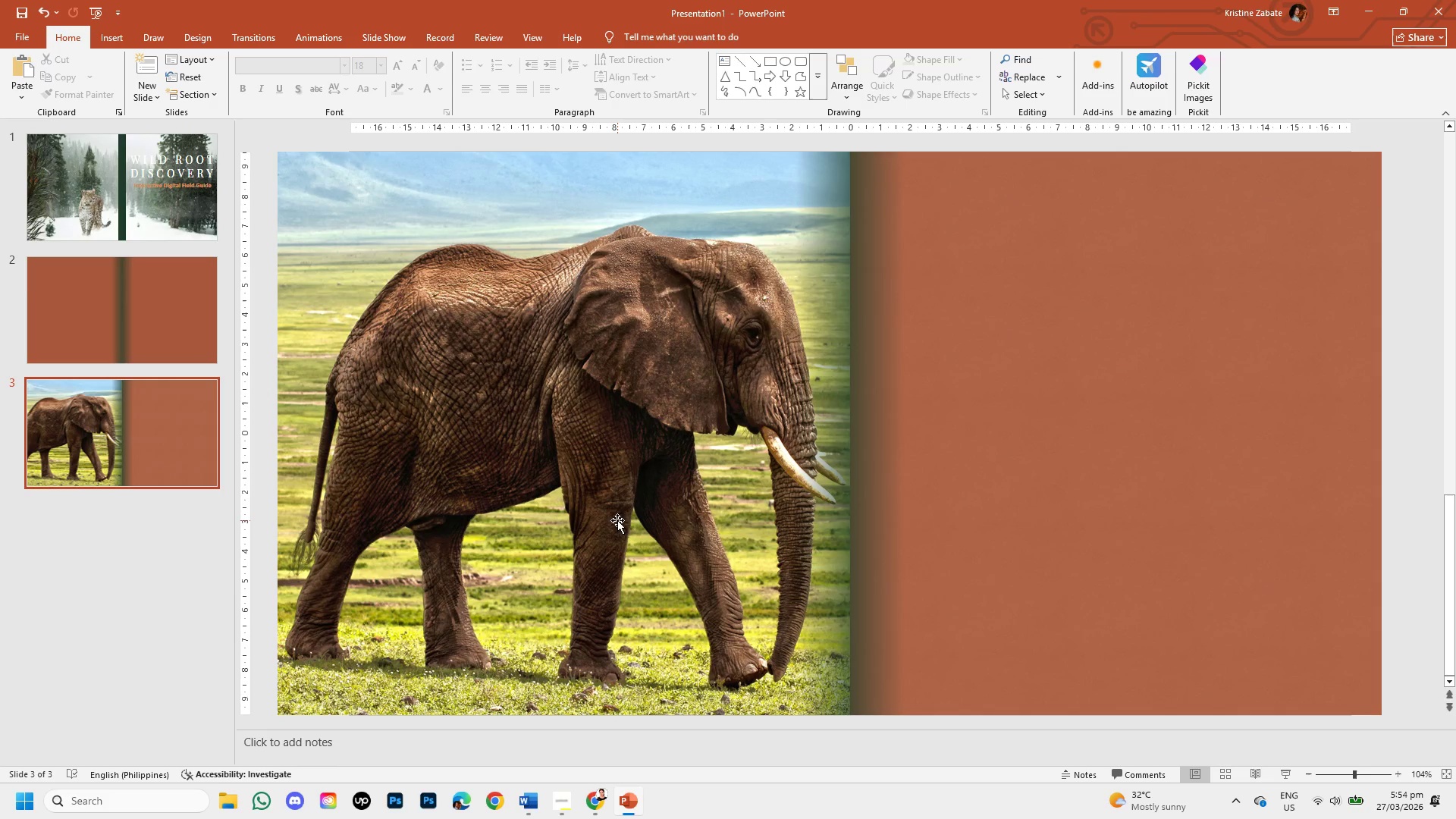 
left_click([117, 36])
 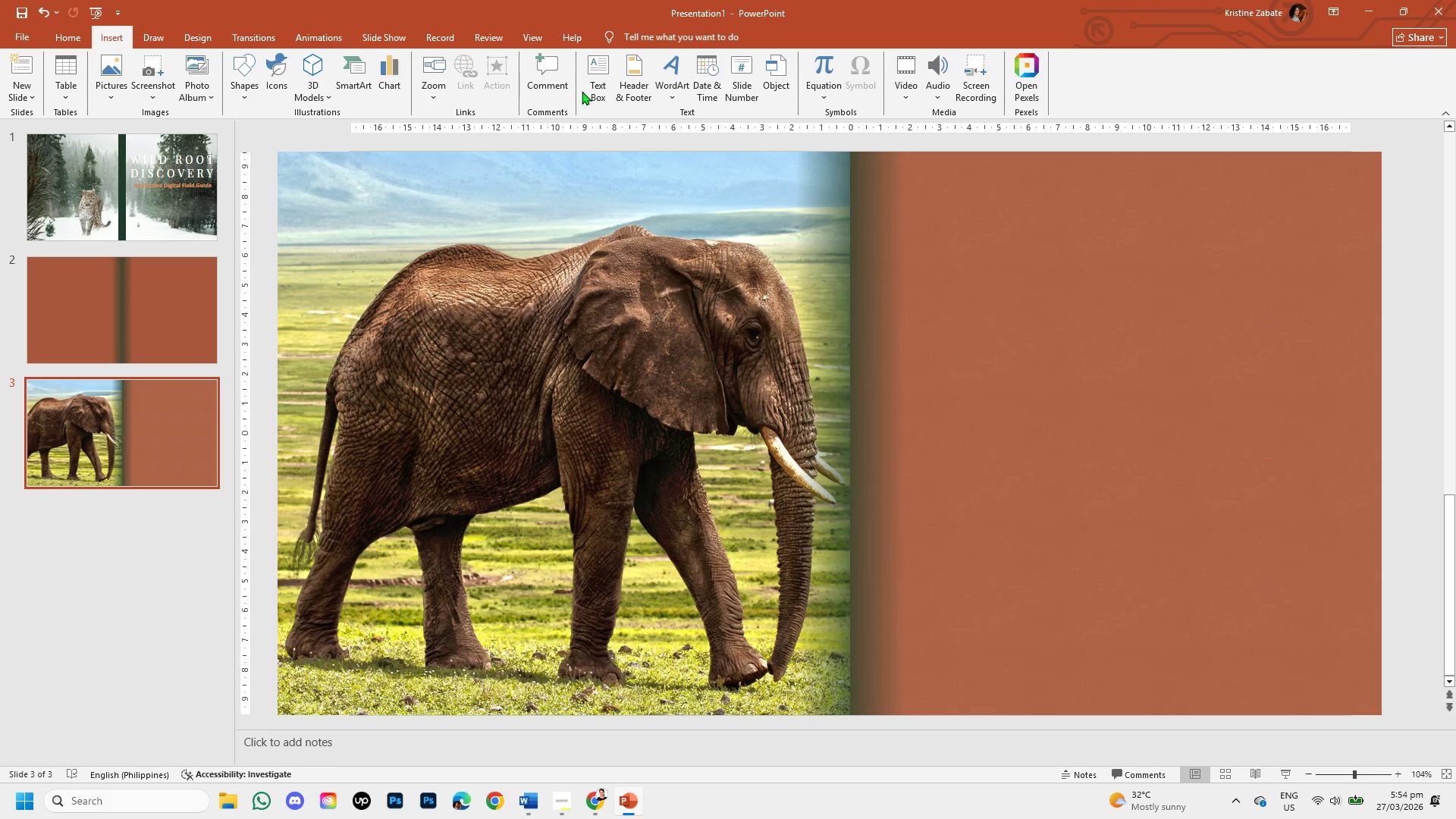 
double_click([595, 93])
 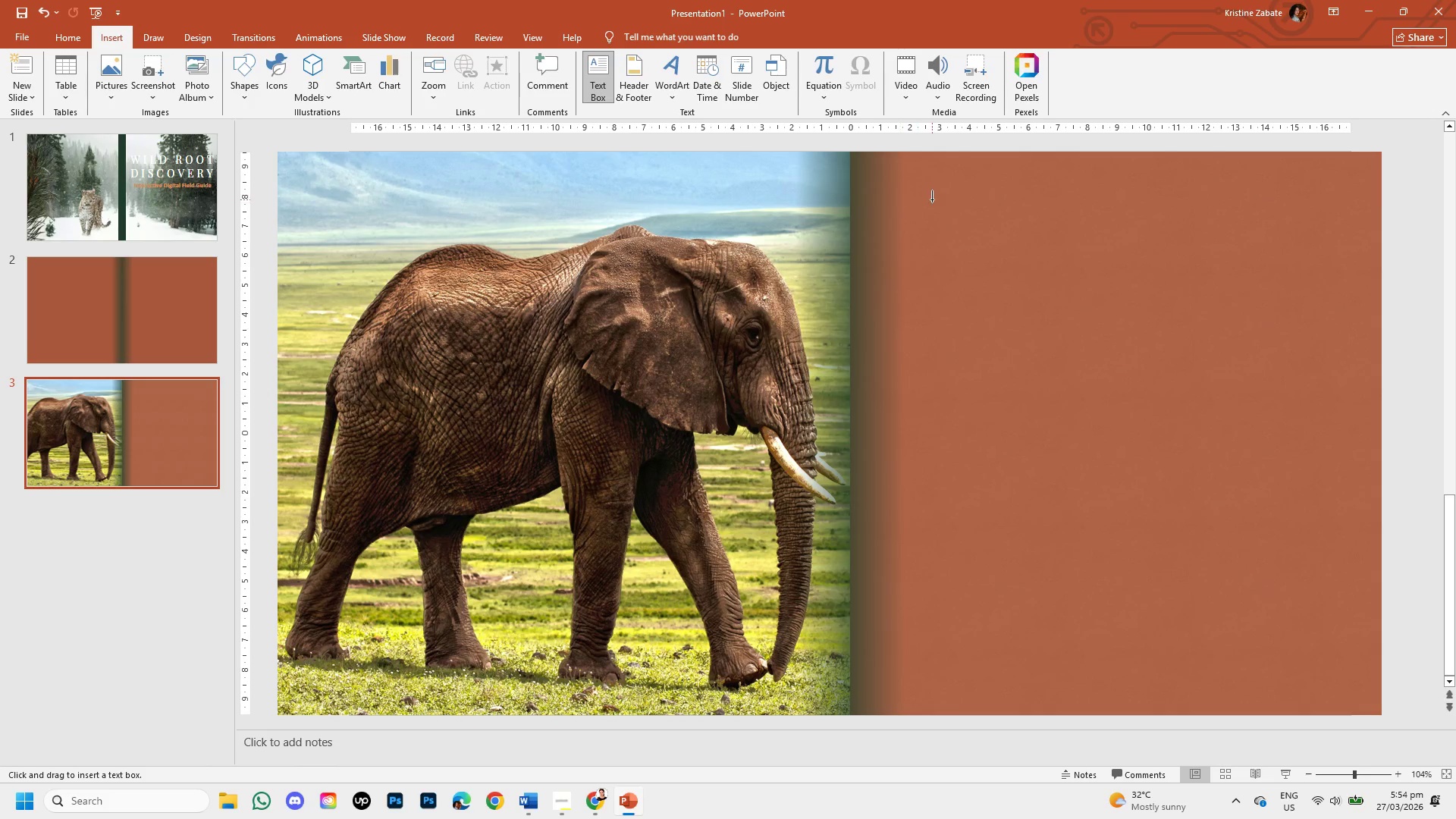 
left_click_drag(start_coordinate=[908, 191], to_coordinate=[1361, 307])
 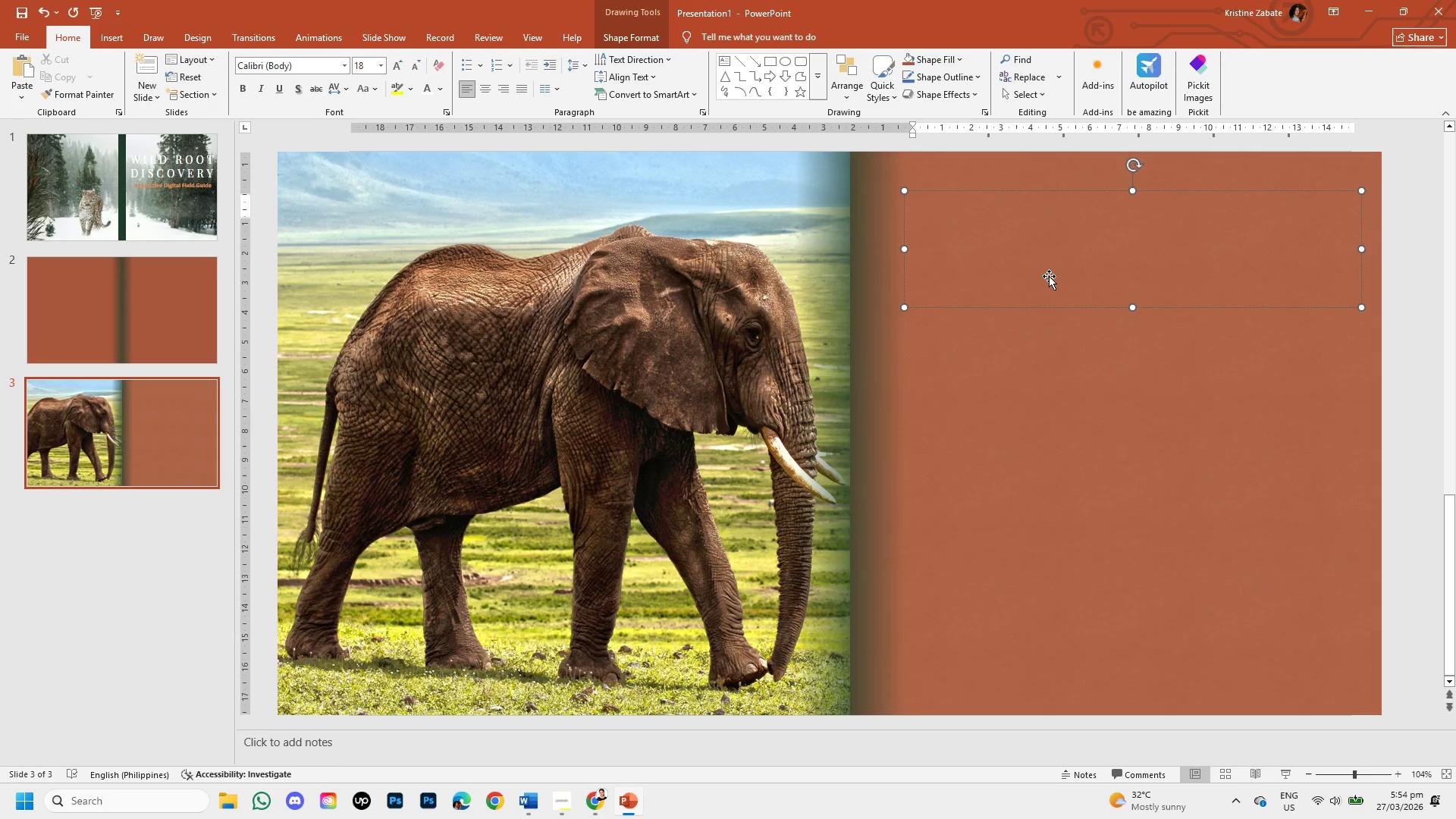 
key(CapsLock)
 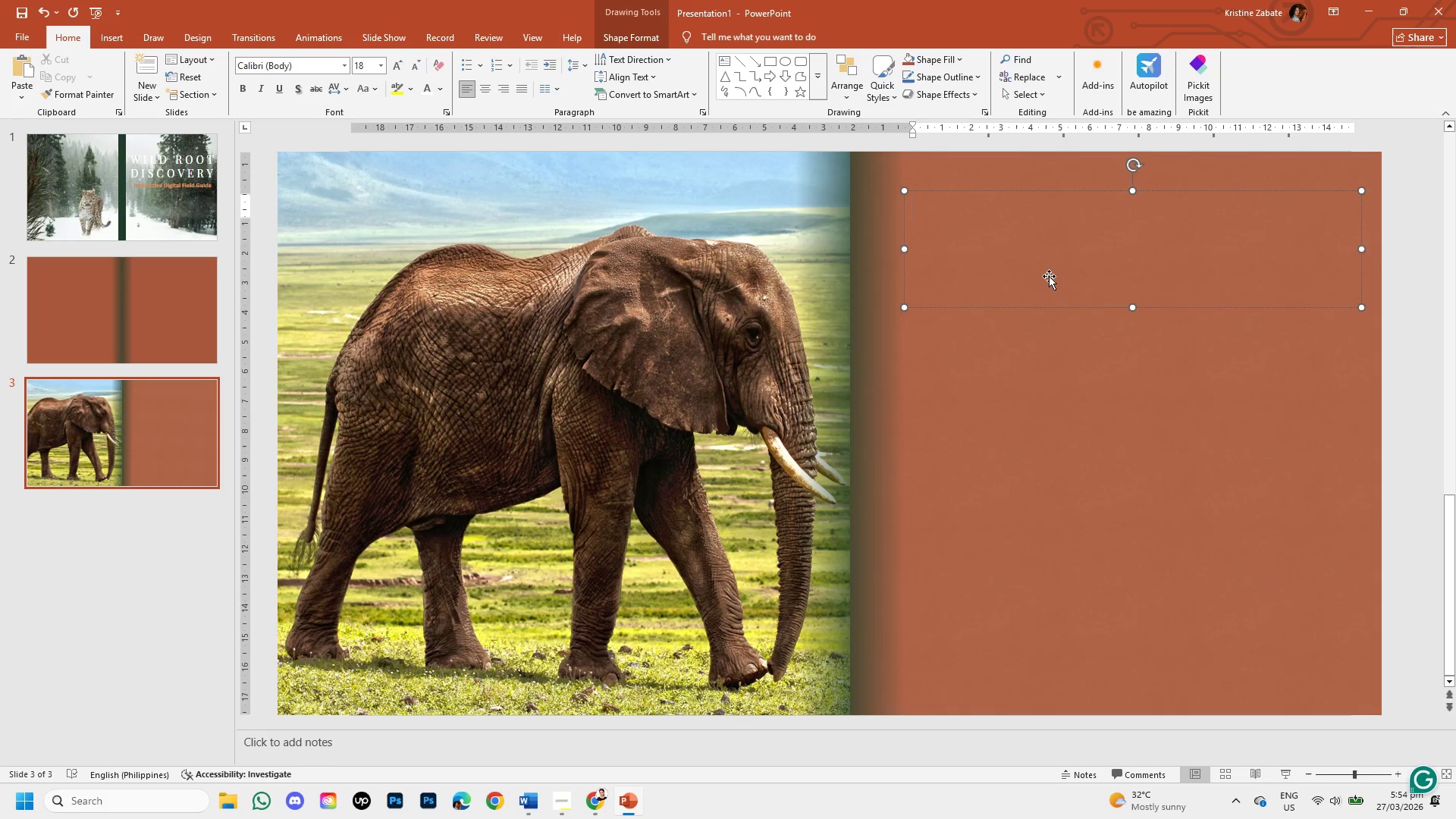 
key(A)
 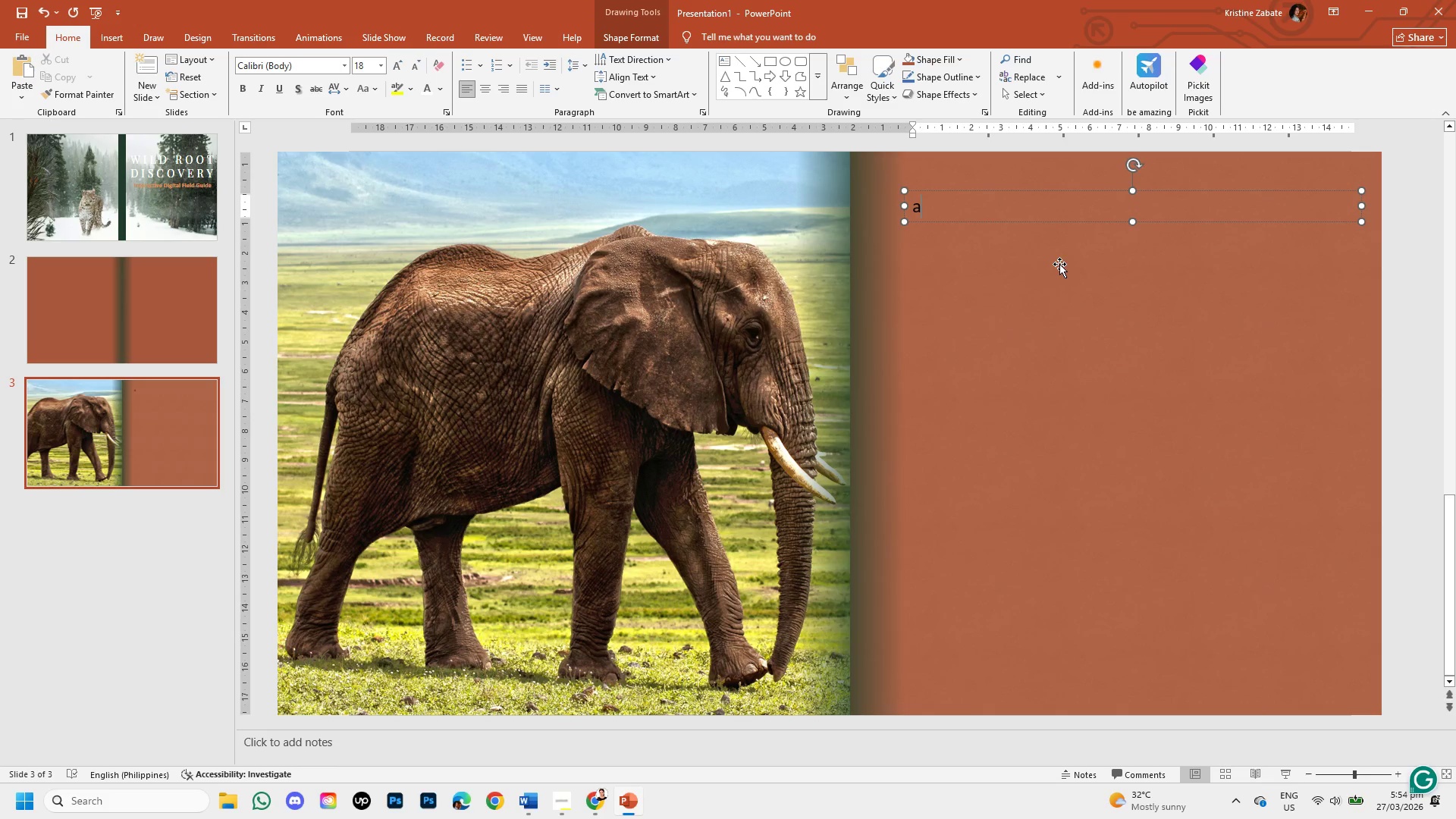 
key(Backspace)
 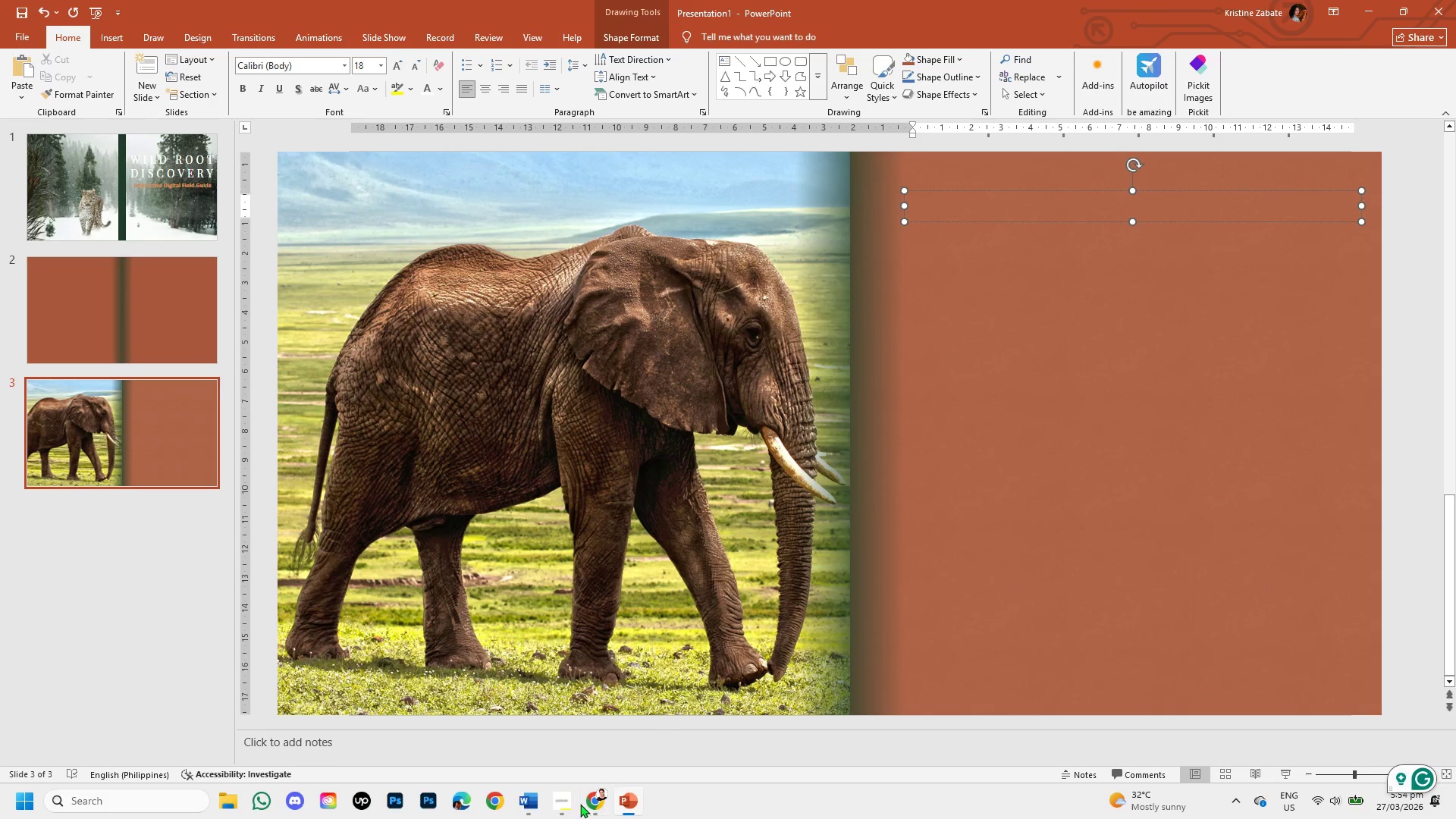 
left_click([589, 806])
 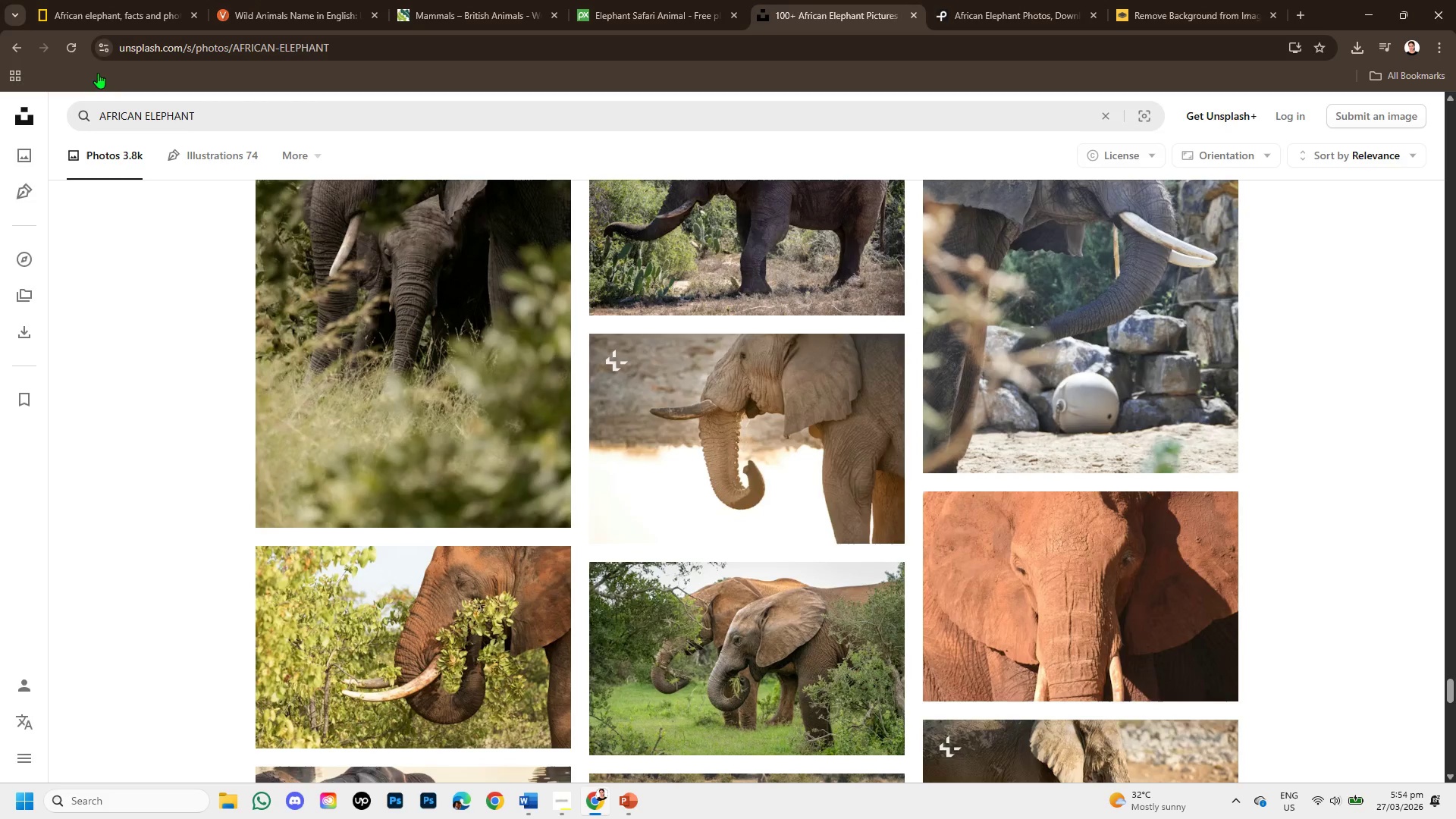 
left_click([97, 0])
 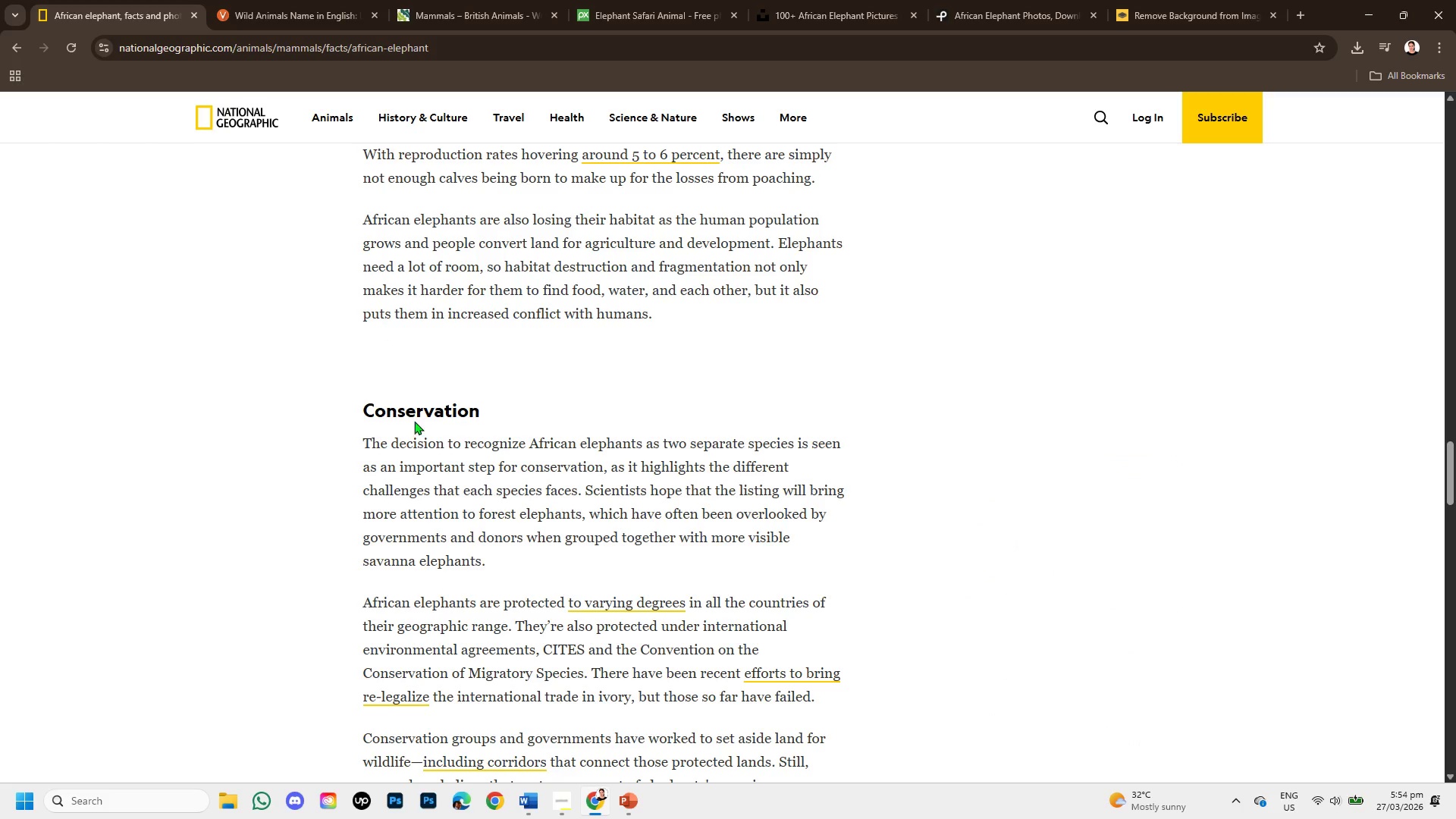 
scroll: coordinate [481, 524], scroll_direction: up, amount: 19.0
 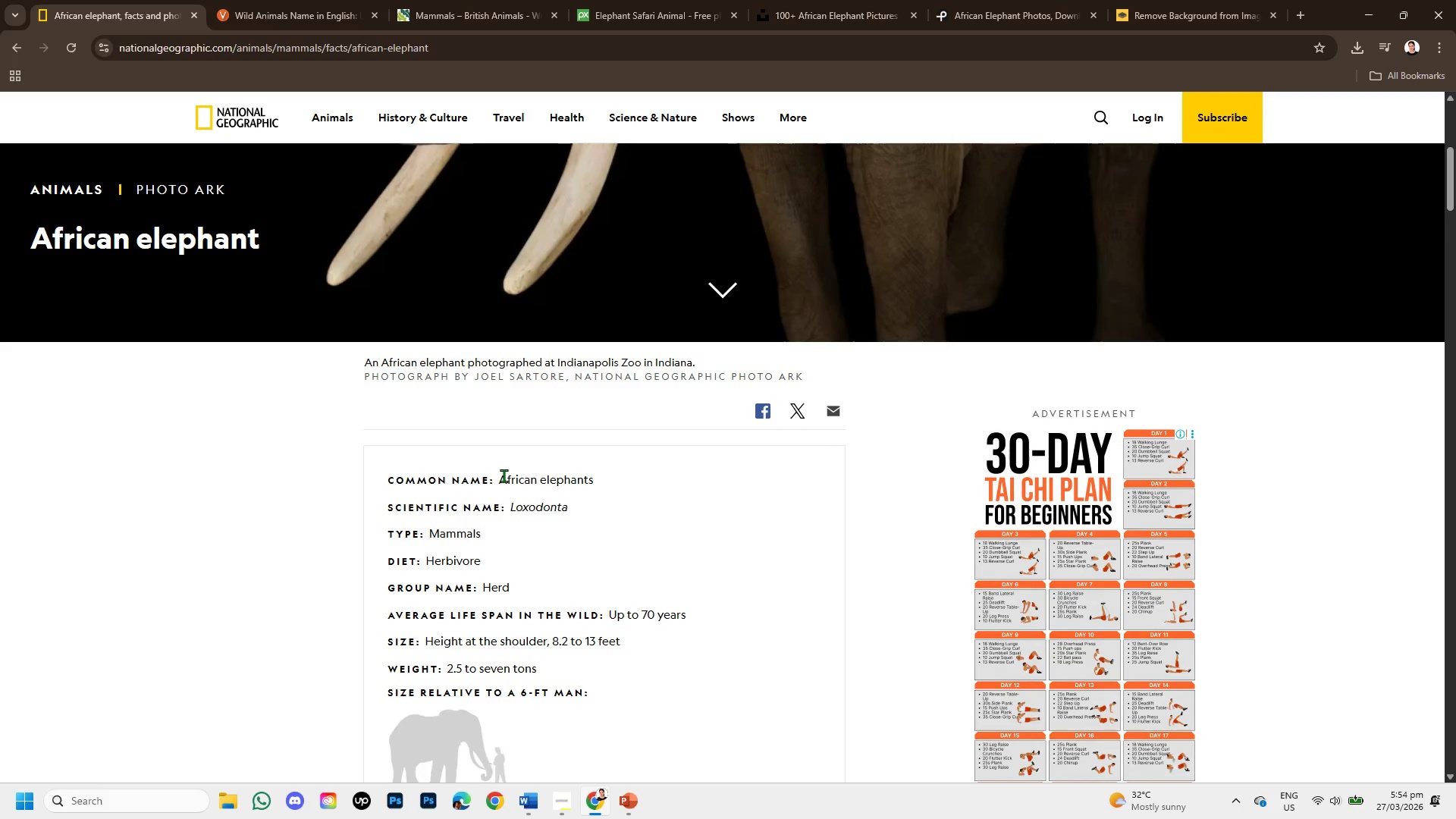 
left_click_drag(start_coordinate=[500, 476], to_coordinate=[587, 485])
 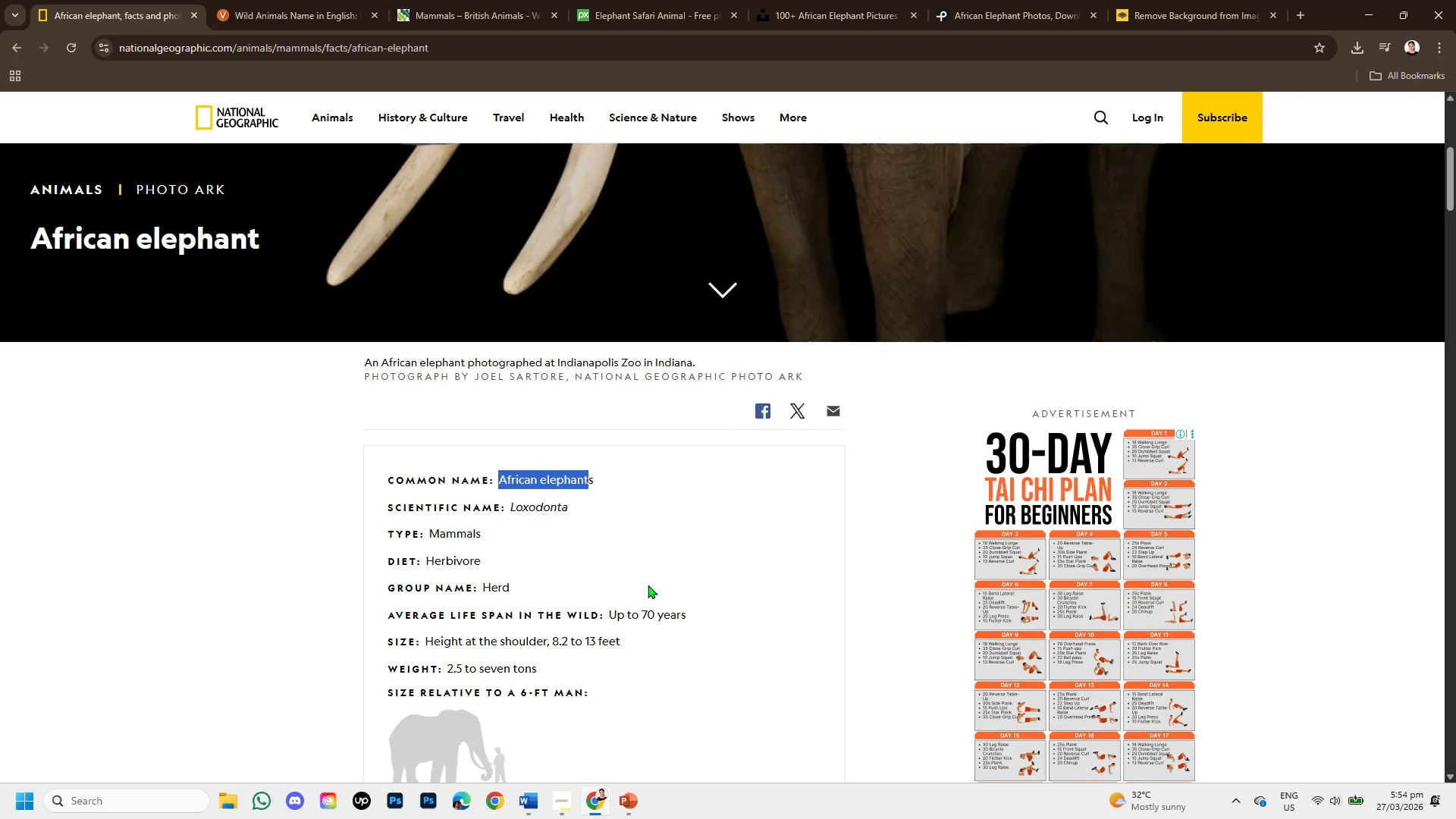 
key(Control+C)
 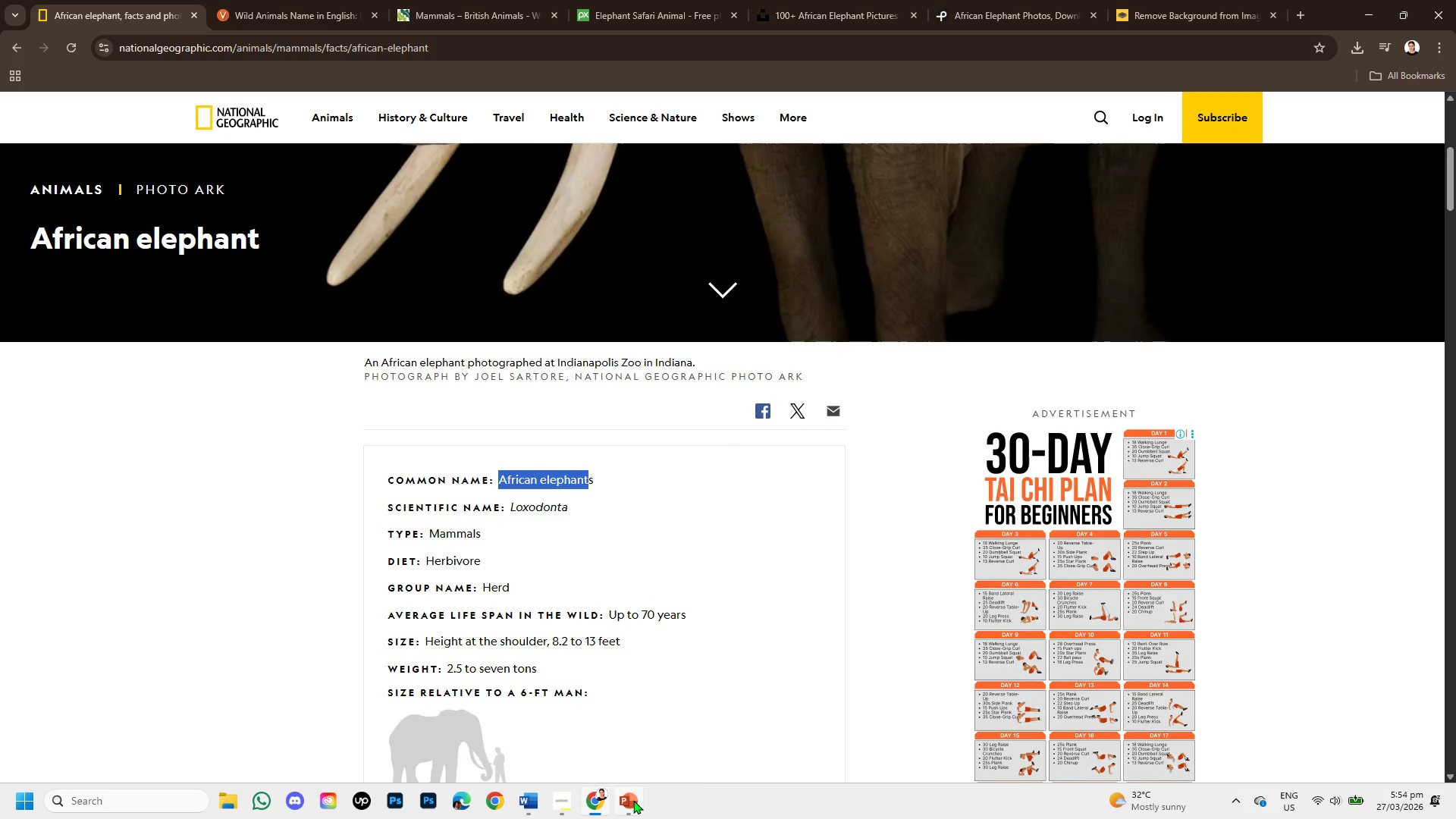 
left_click([623, 742])
 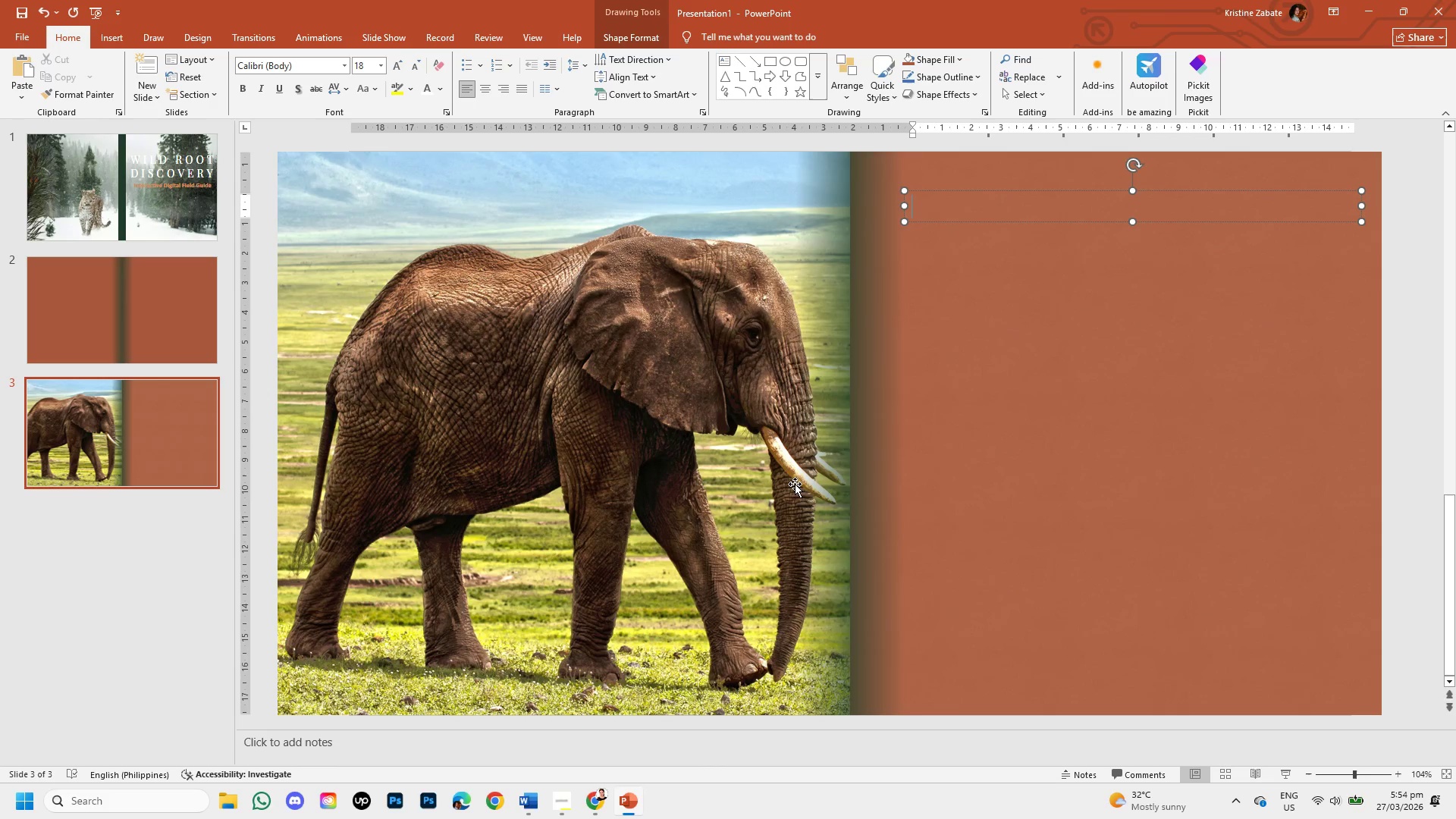 
key(Control+V)
 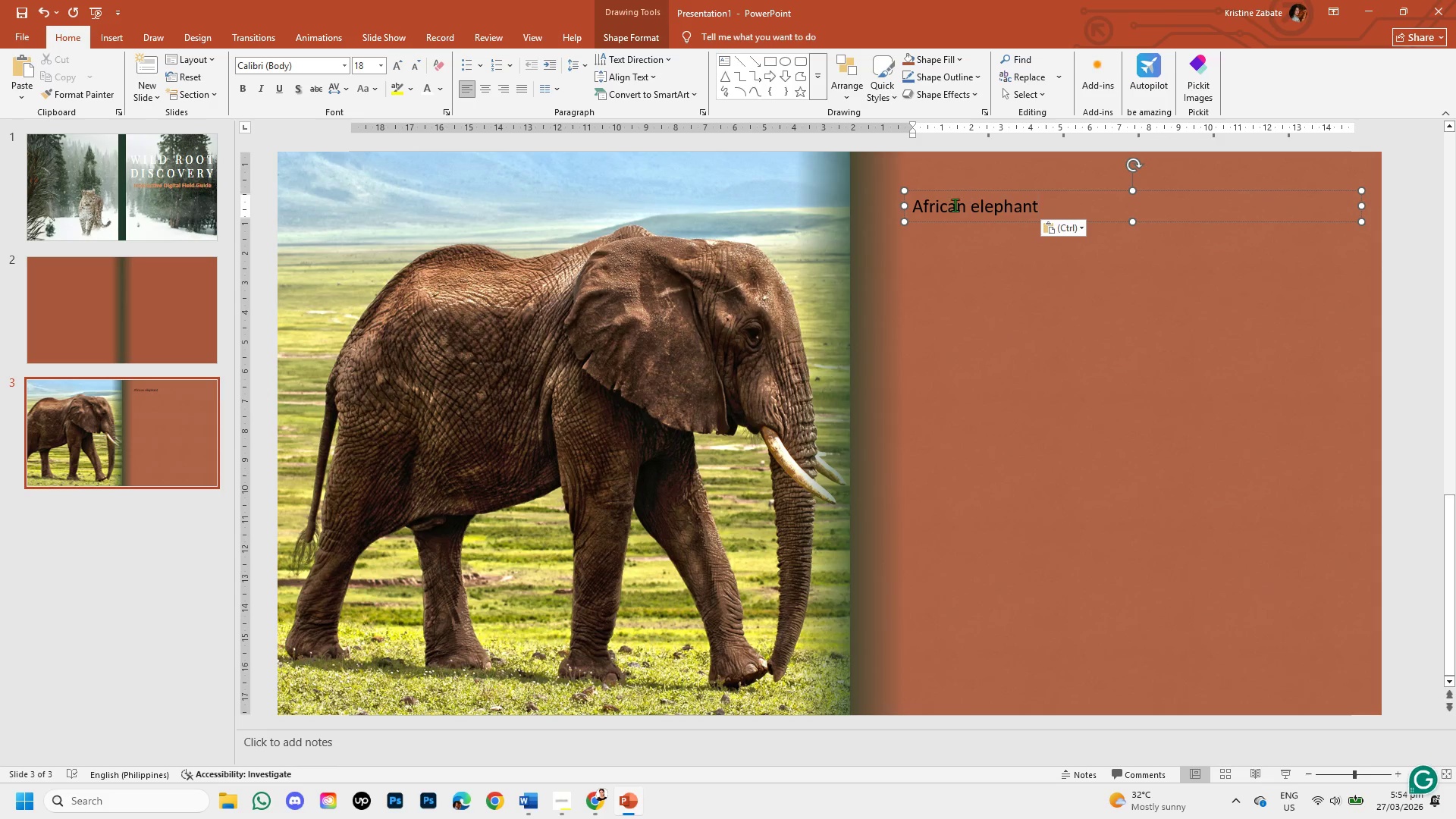 
left_click_drag(start_coordinate=[915, 204], to_coordinate=[1065, 223])
 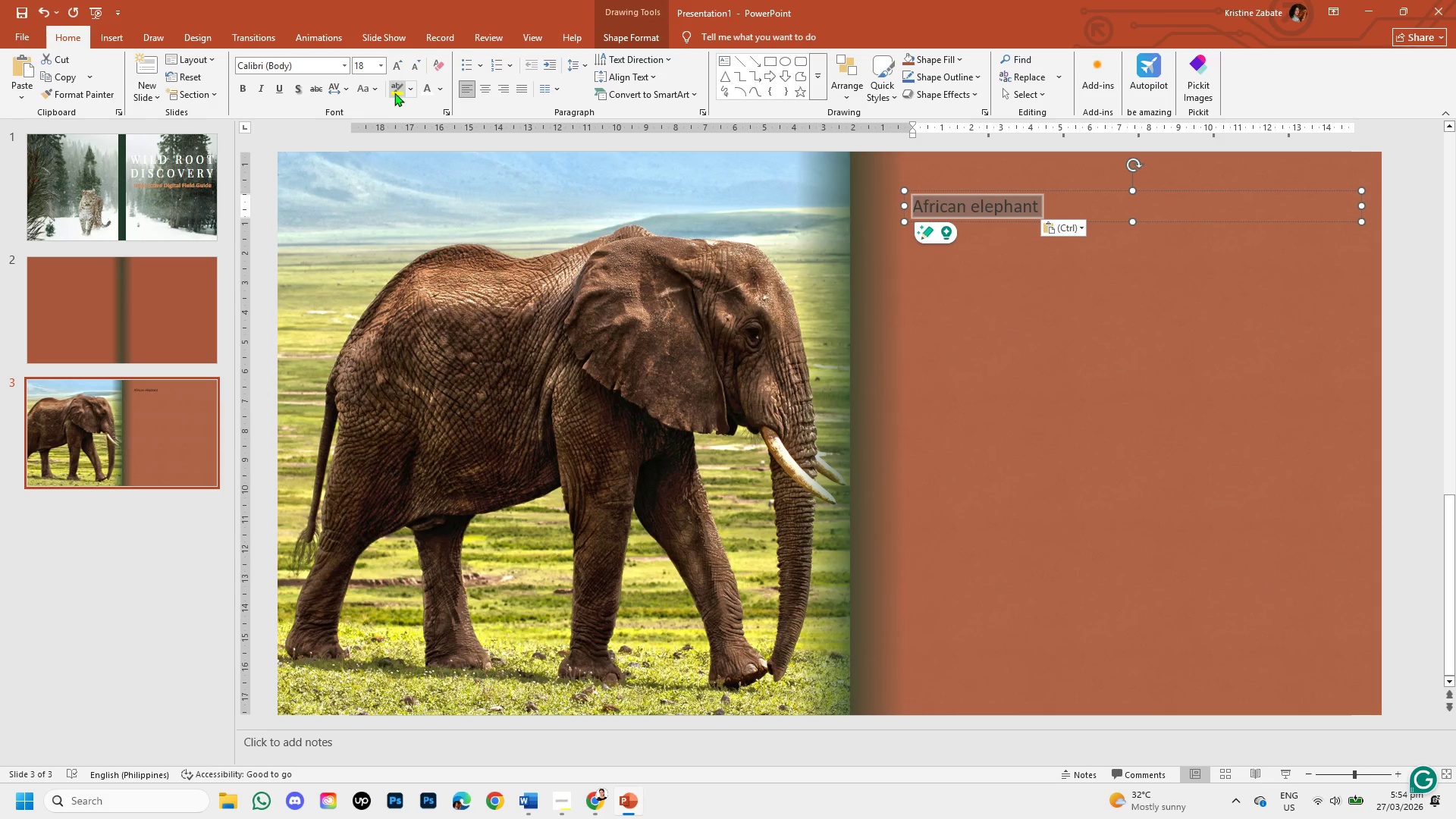 
left_click([379, 91])
 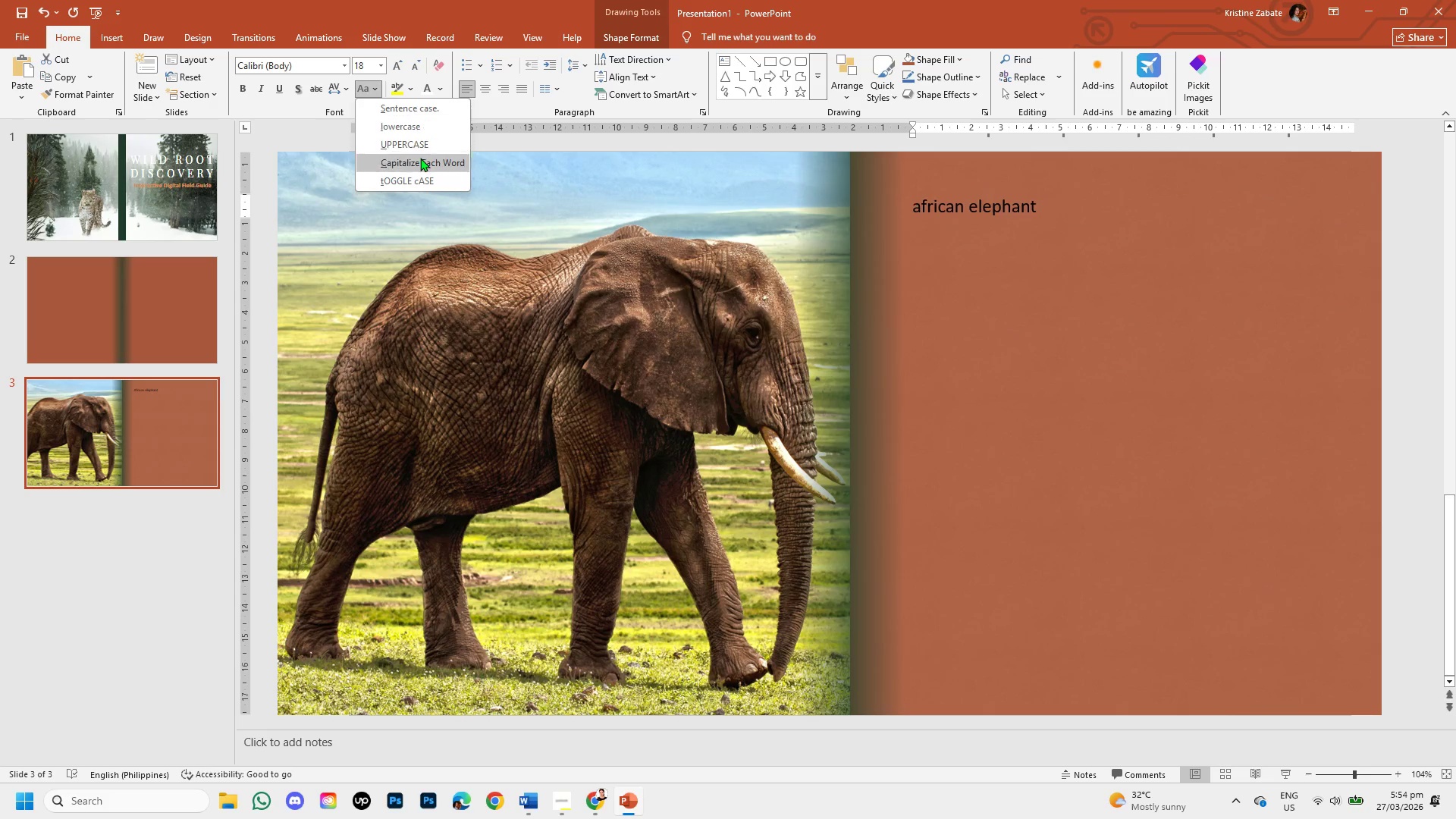 
left_click([420, 158])
 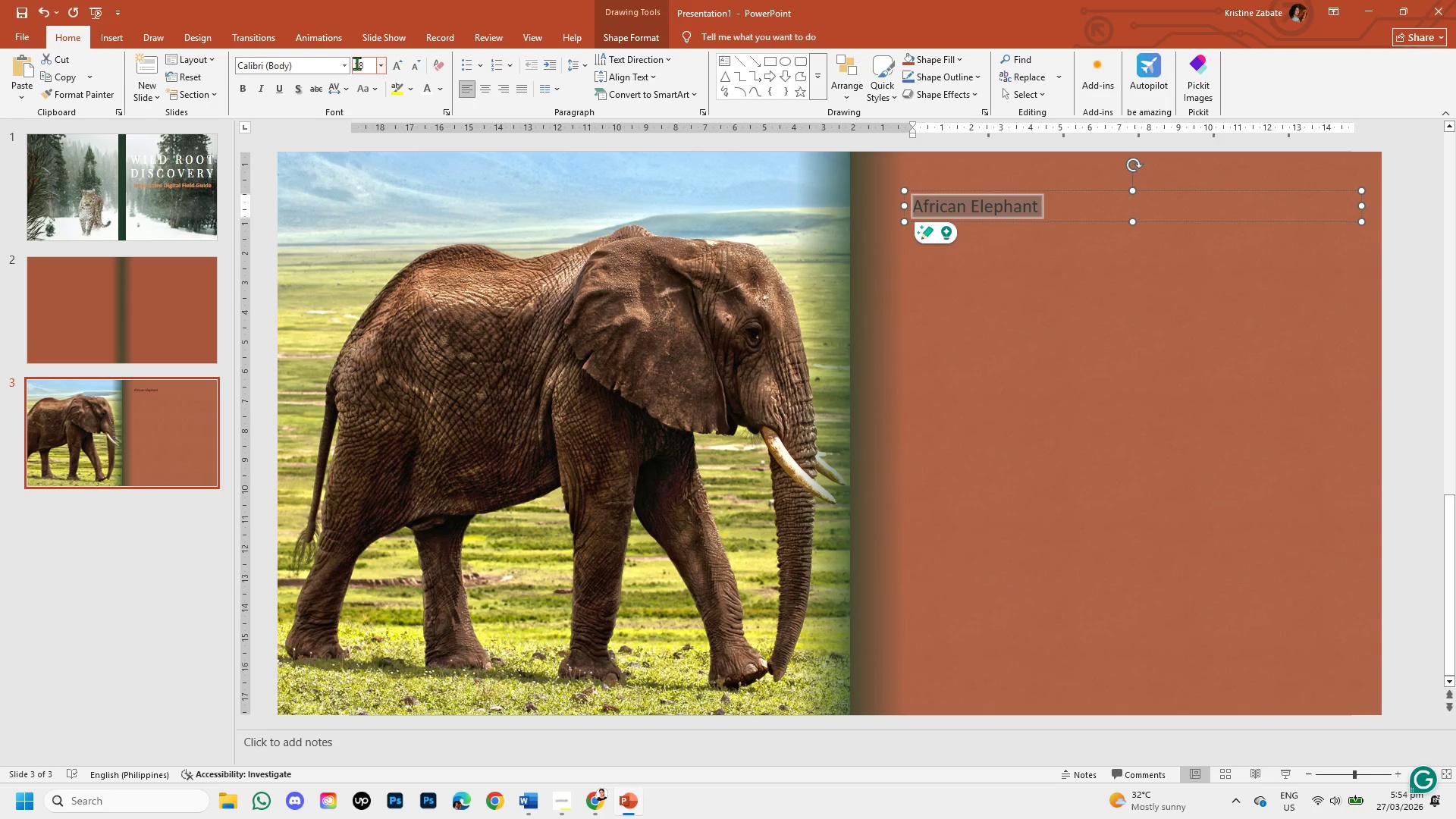 
left_click([344, 64])
 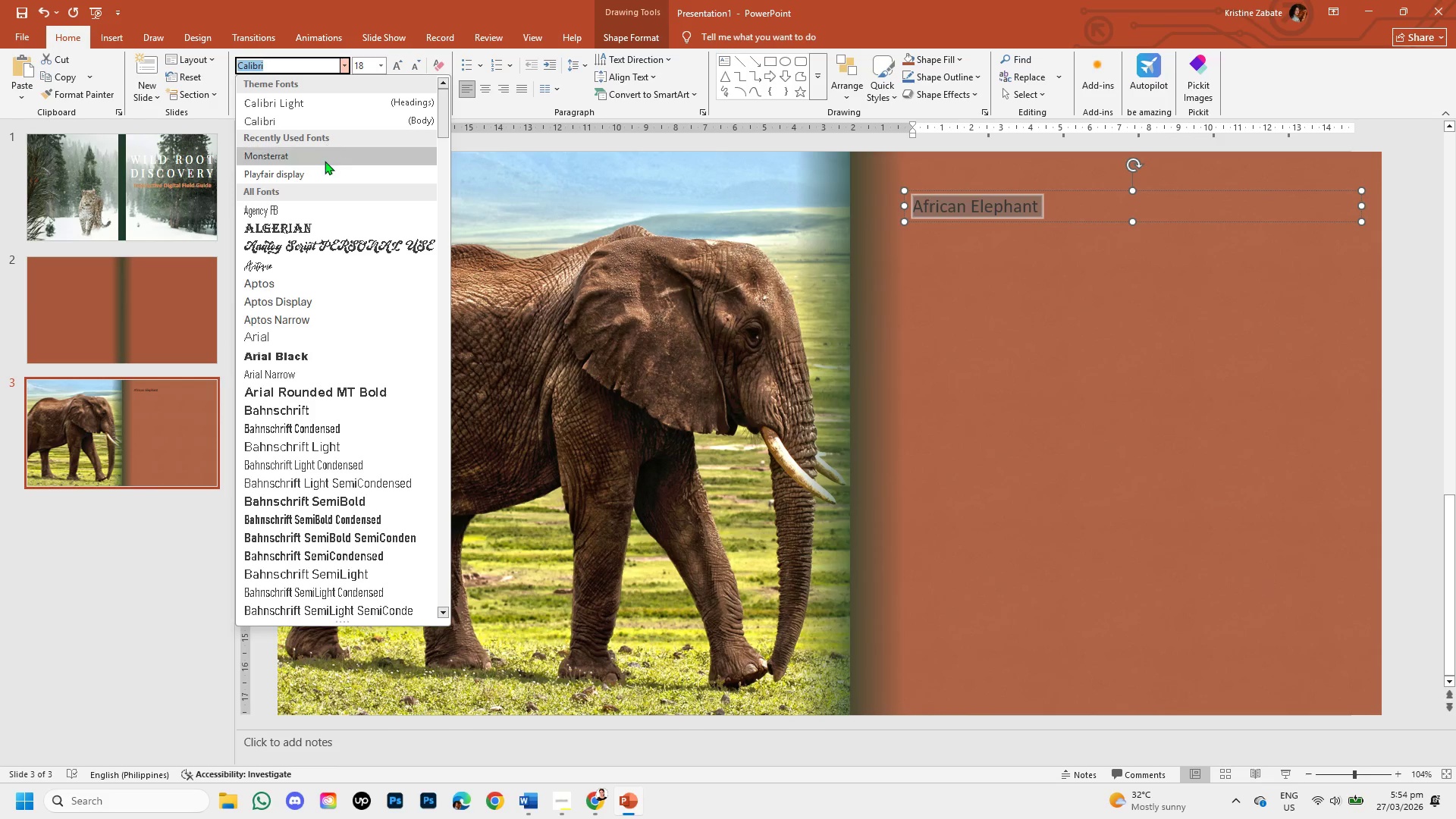 
left_click([326, 174])
 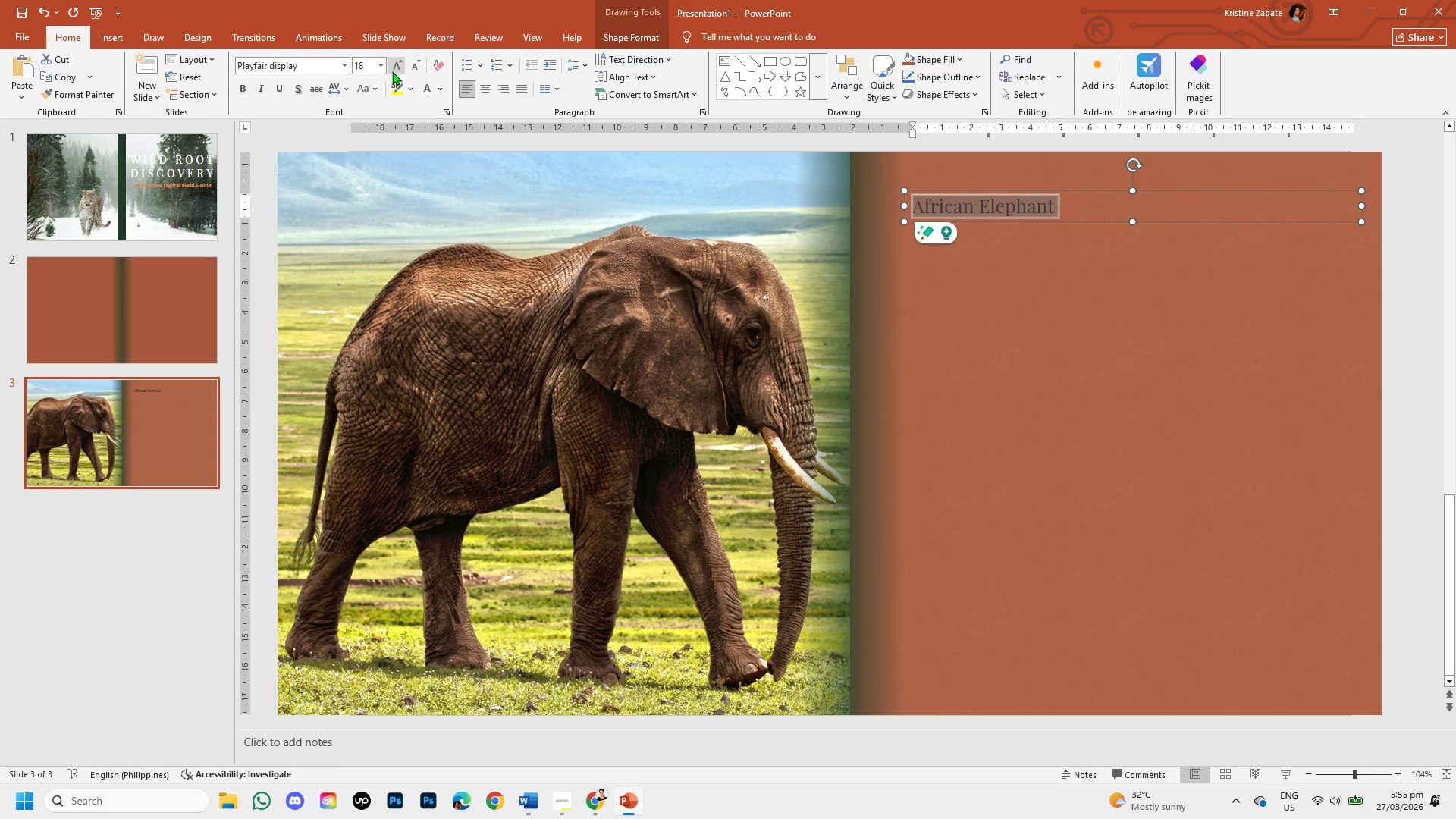 
double_click([392, 69])
 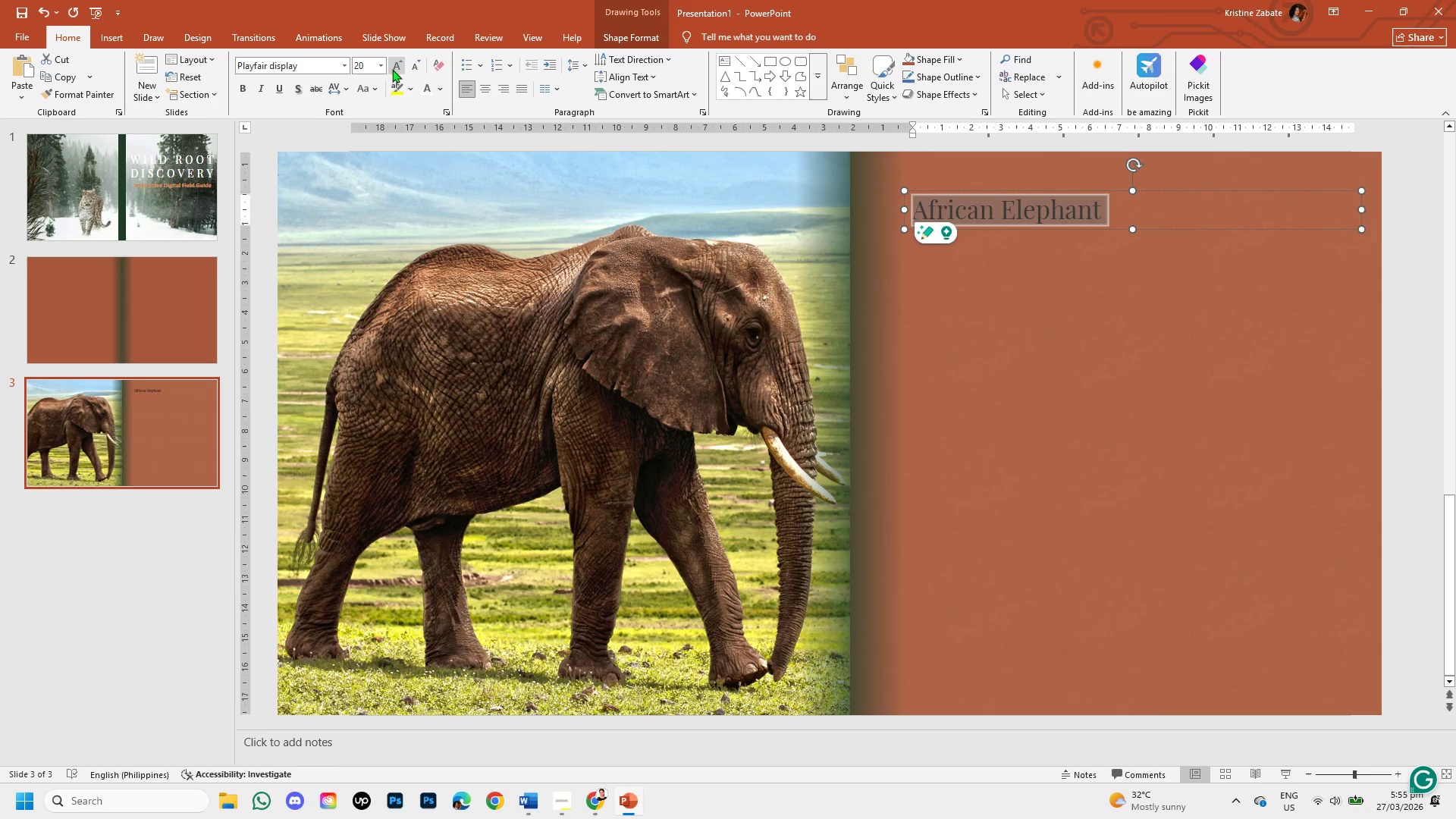 
triple_click([393, 69])
 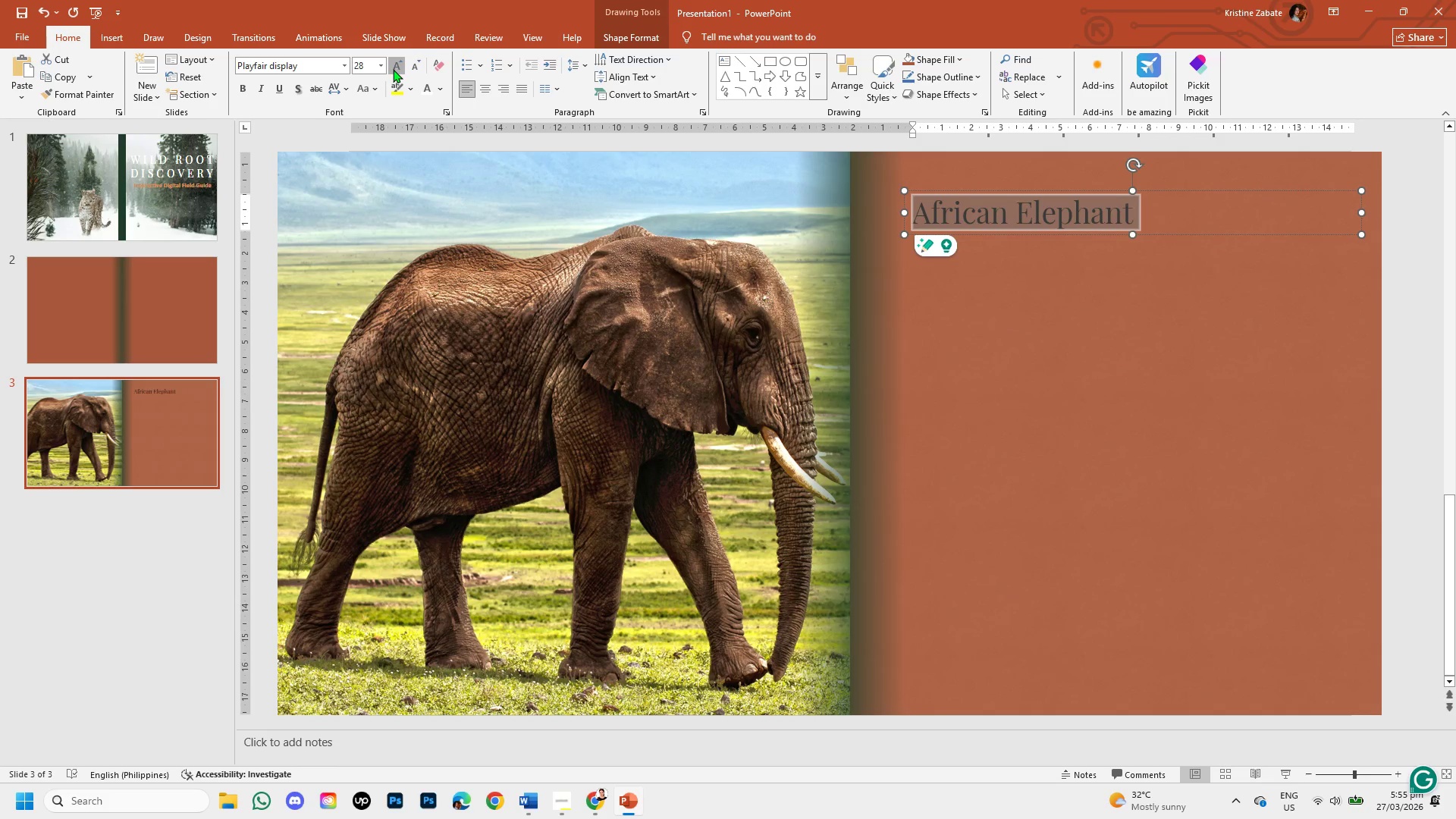 
triple_click([393, 69])
 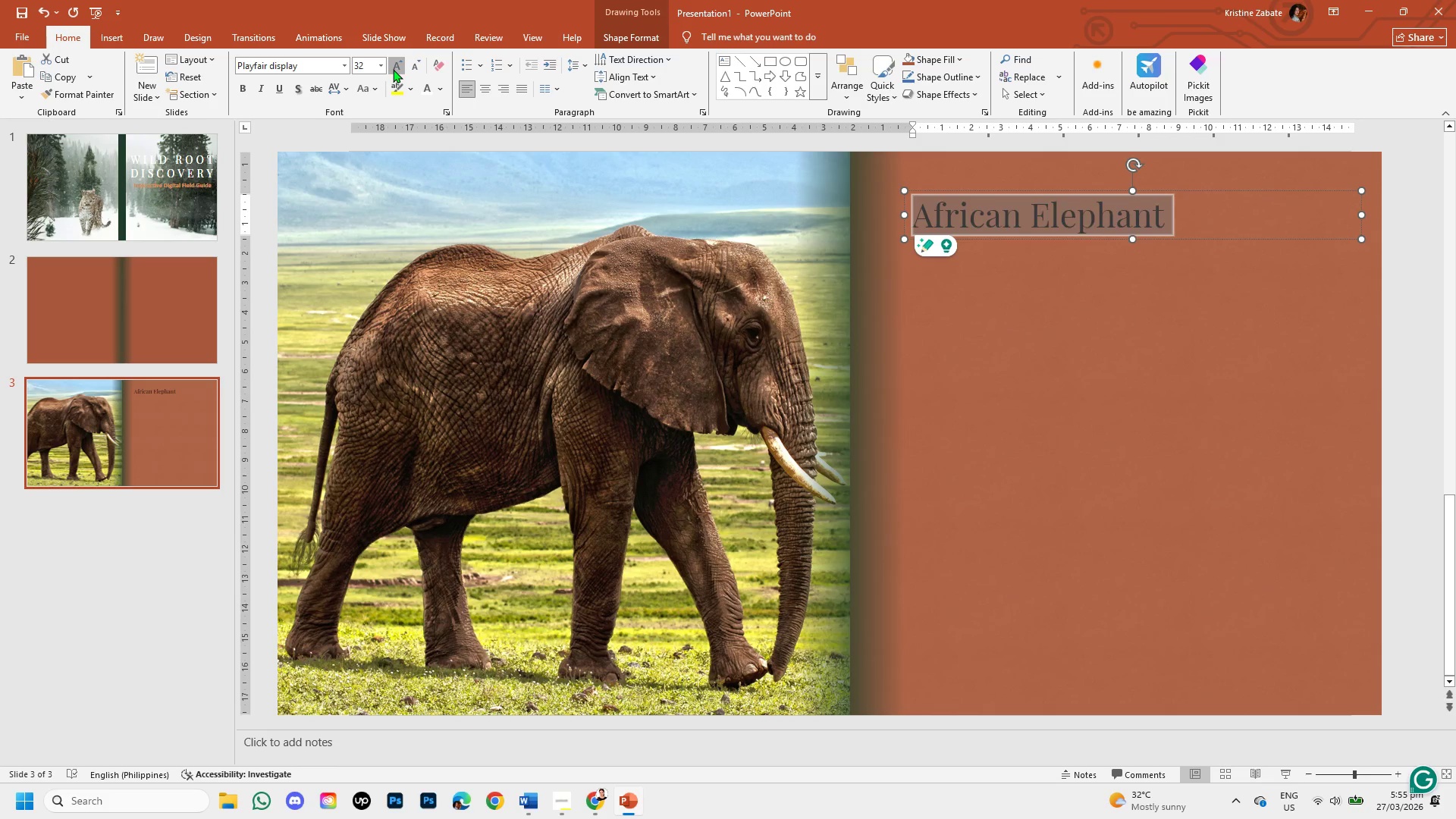 
double_click([393, 69])
 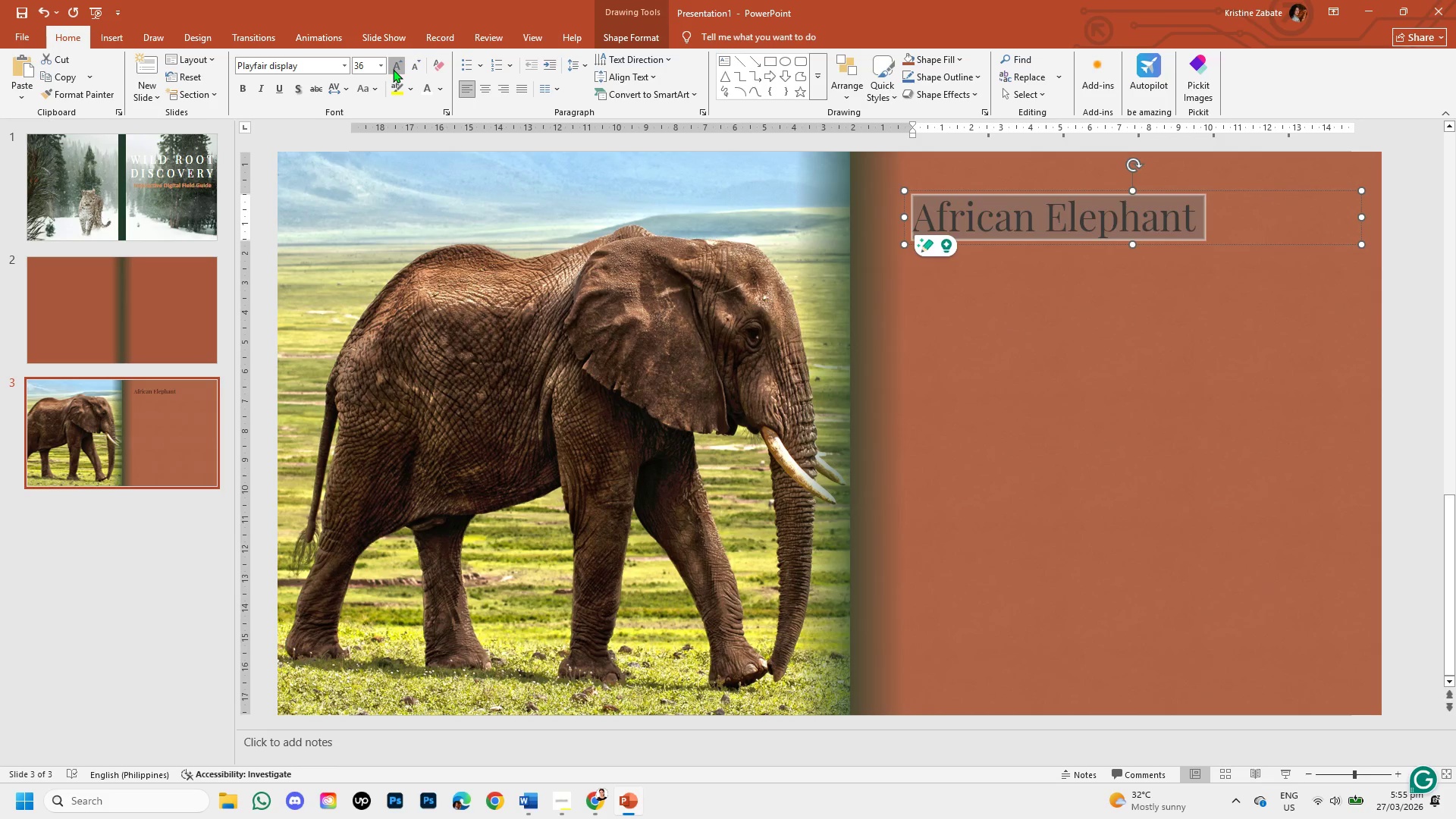 
triple_click([393, 69])
 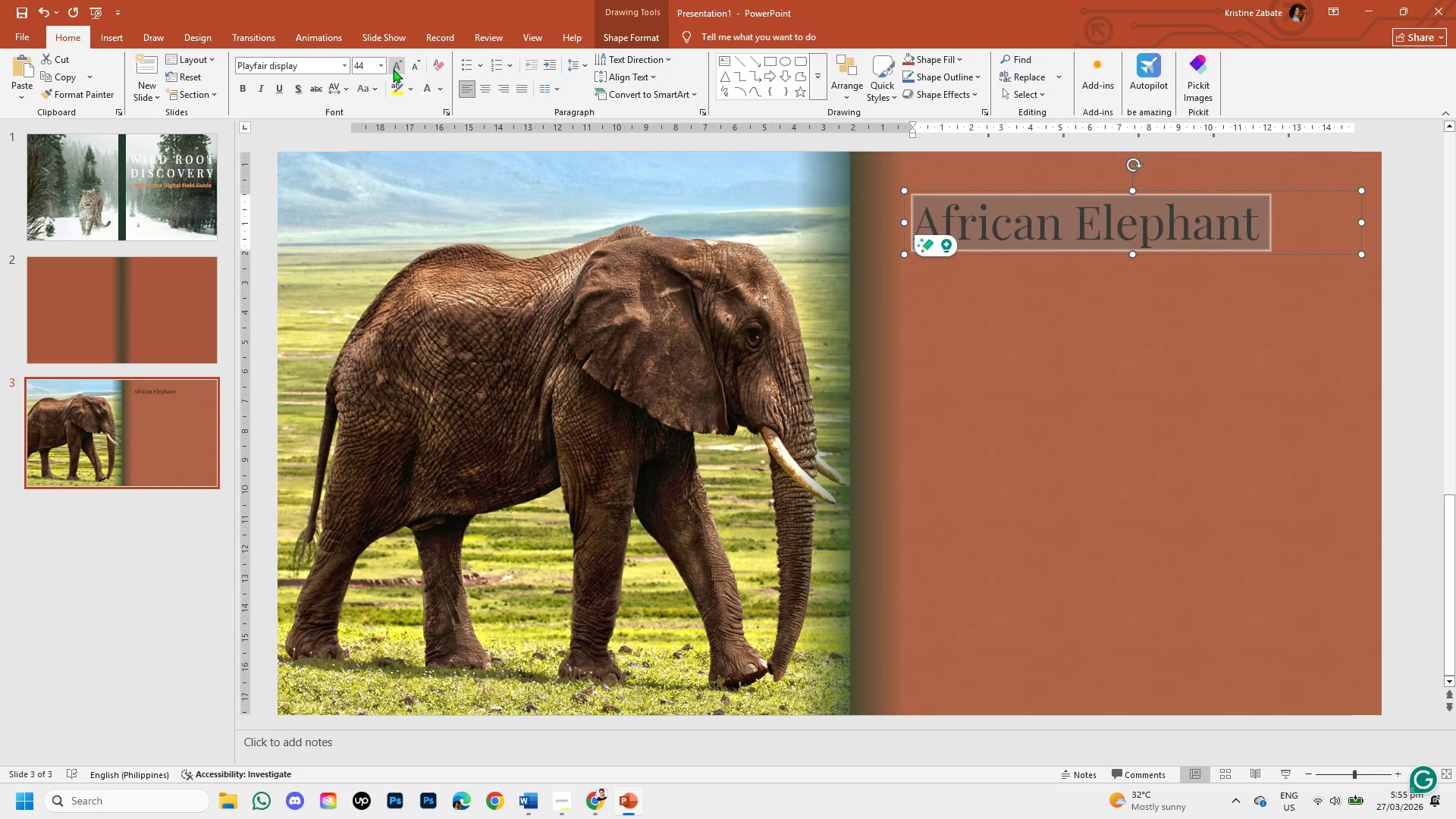 
triple_click([393, 69])
 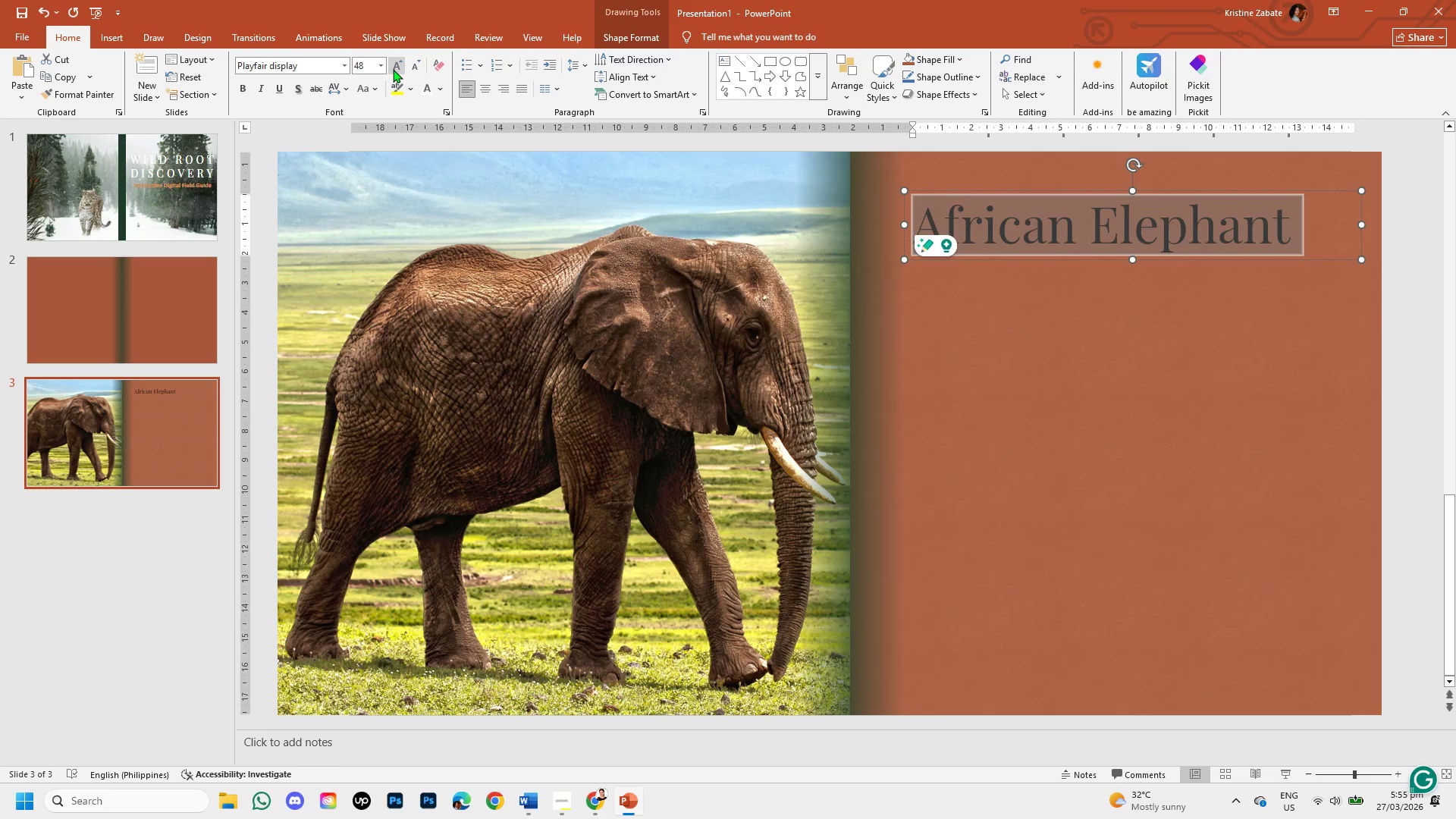 
triple_click([393, 69])
 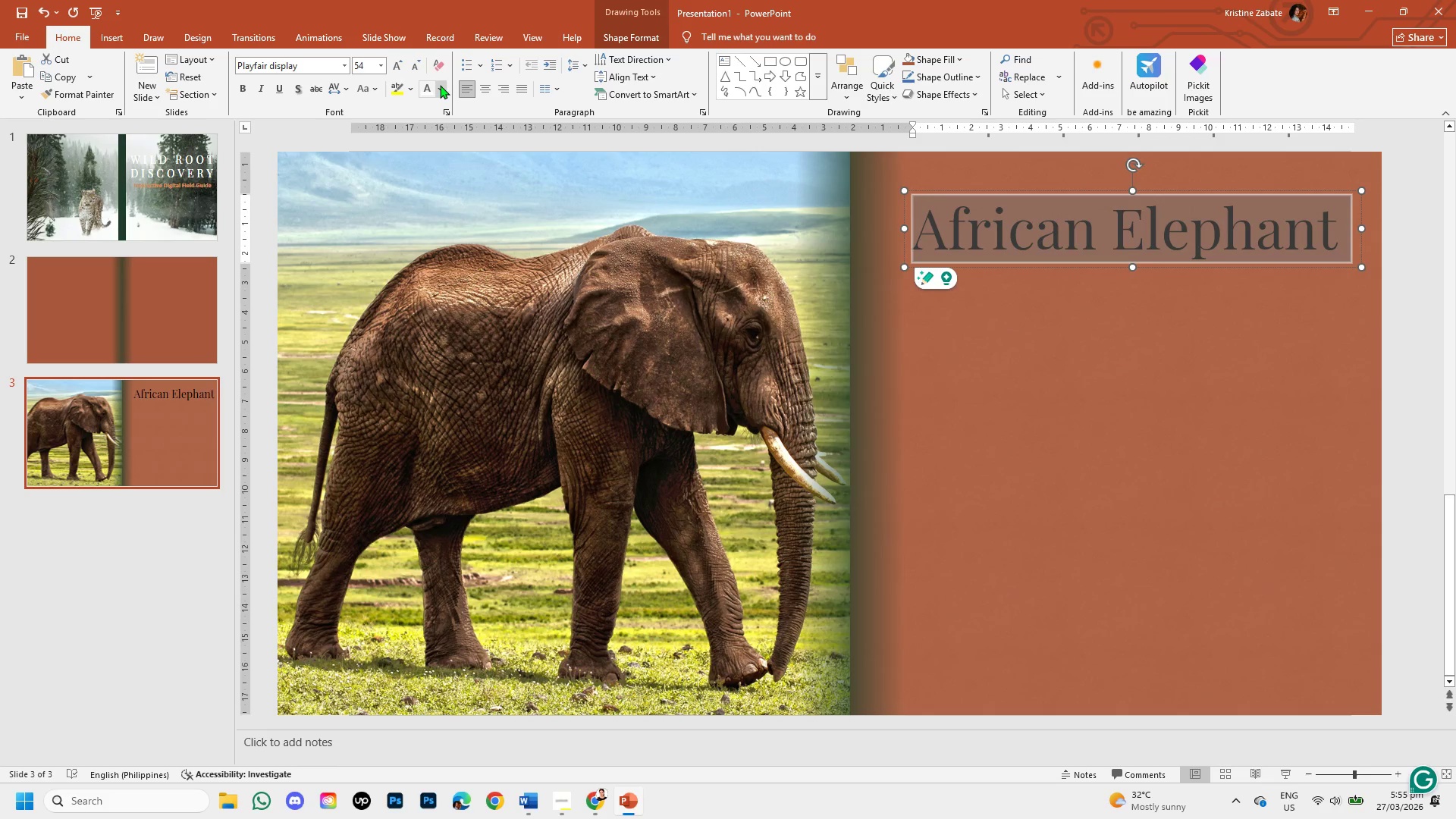 
left_click([440, 87])
 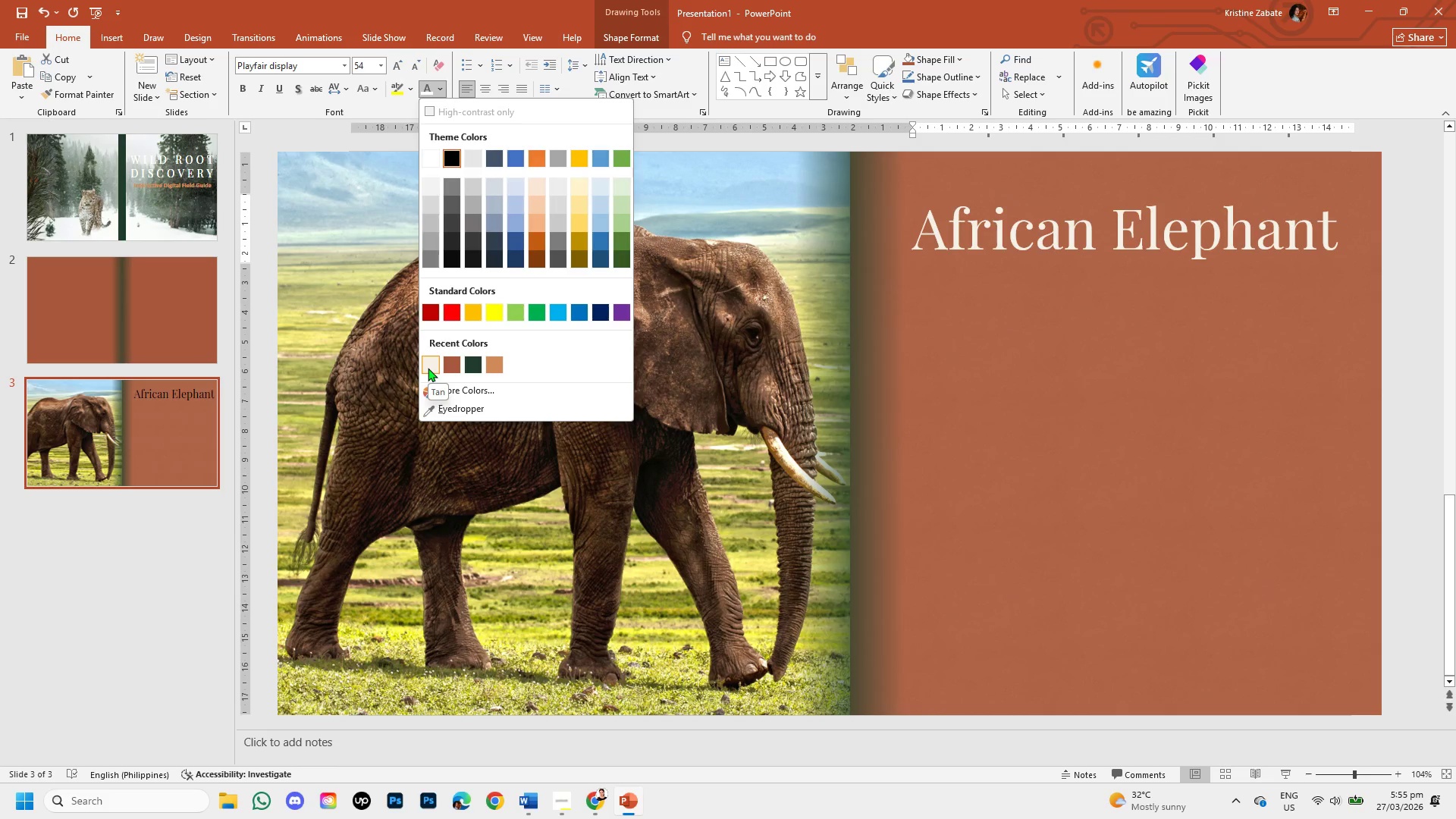 
left_click([428, 368])
 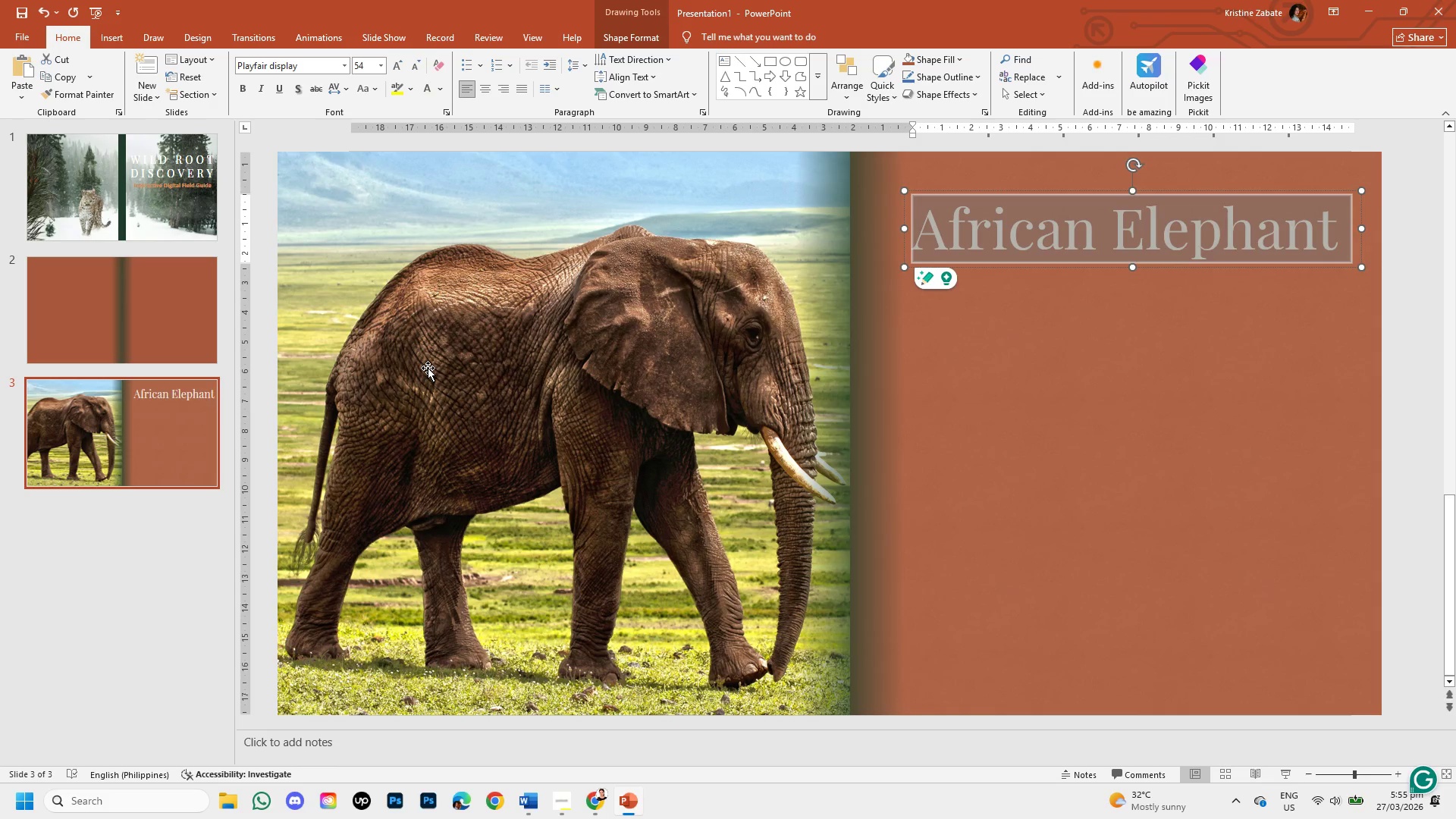 
wait(10.91)
 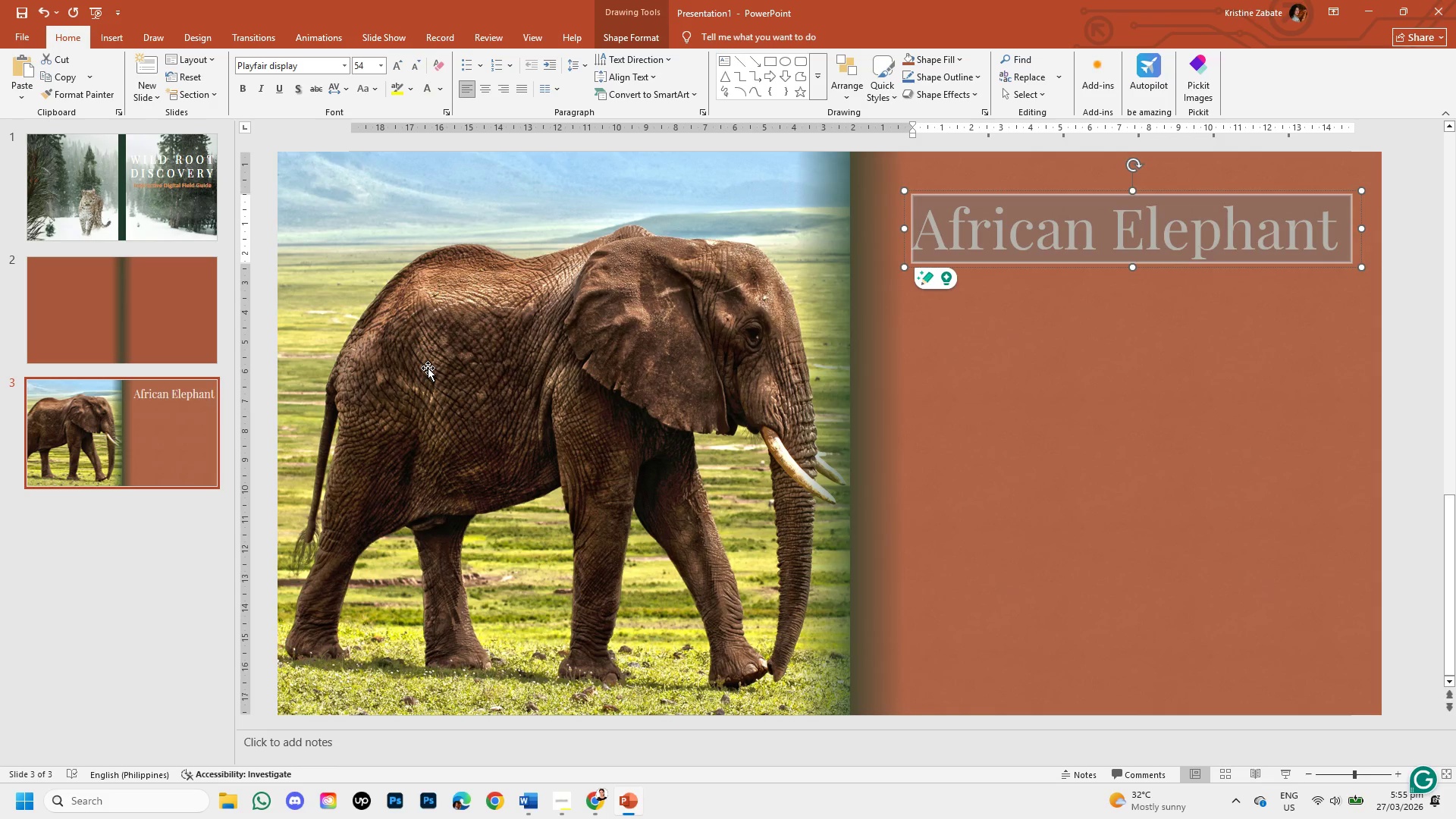 
left_click([438, 85])
 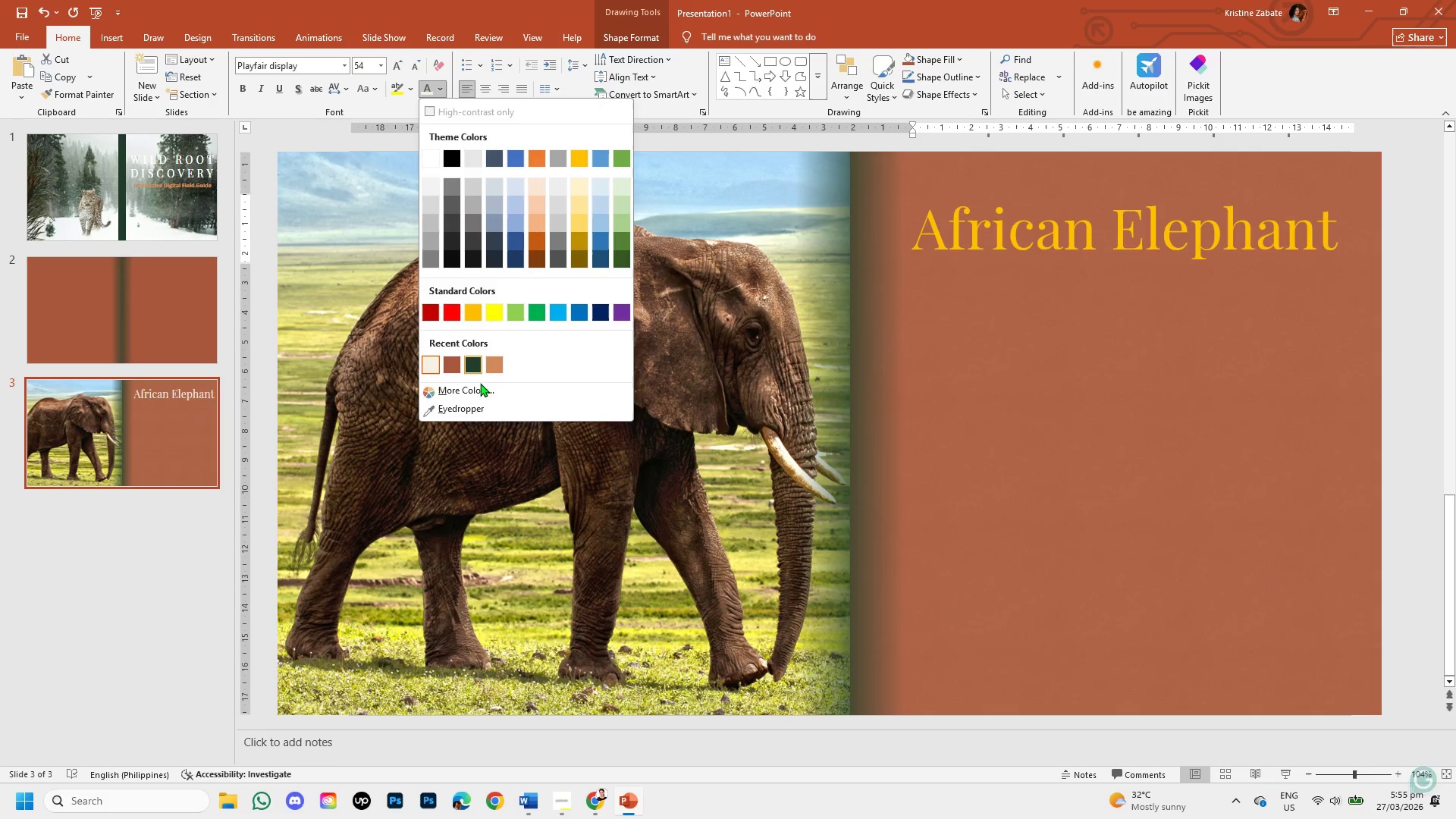 
left_click([480, 394])
 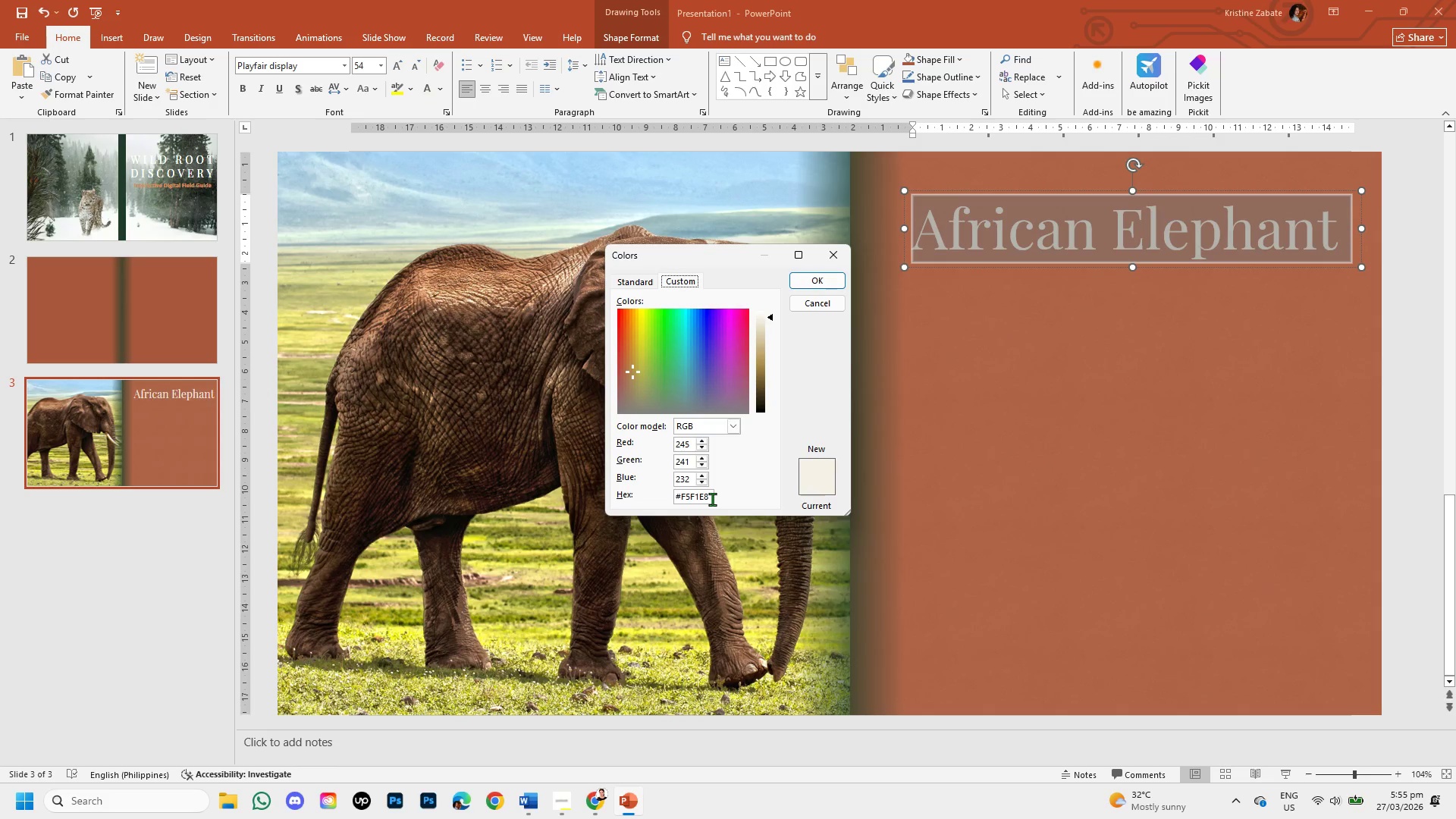 
wait(17.7)
 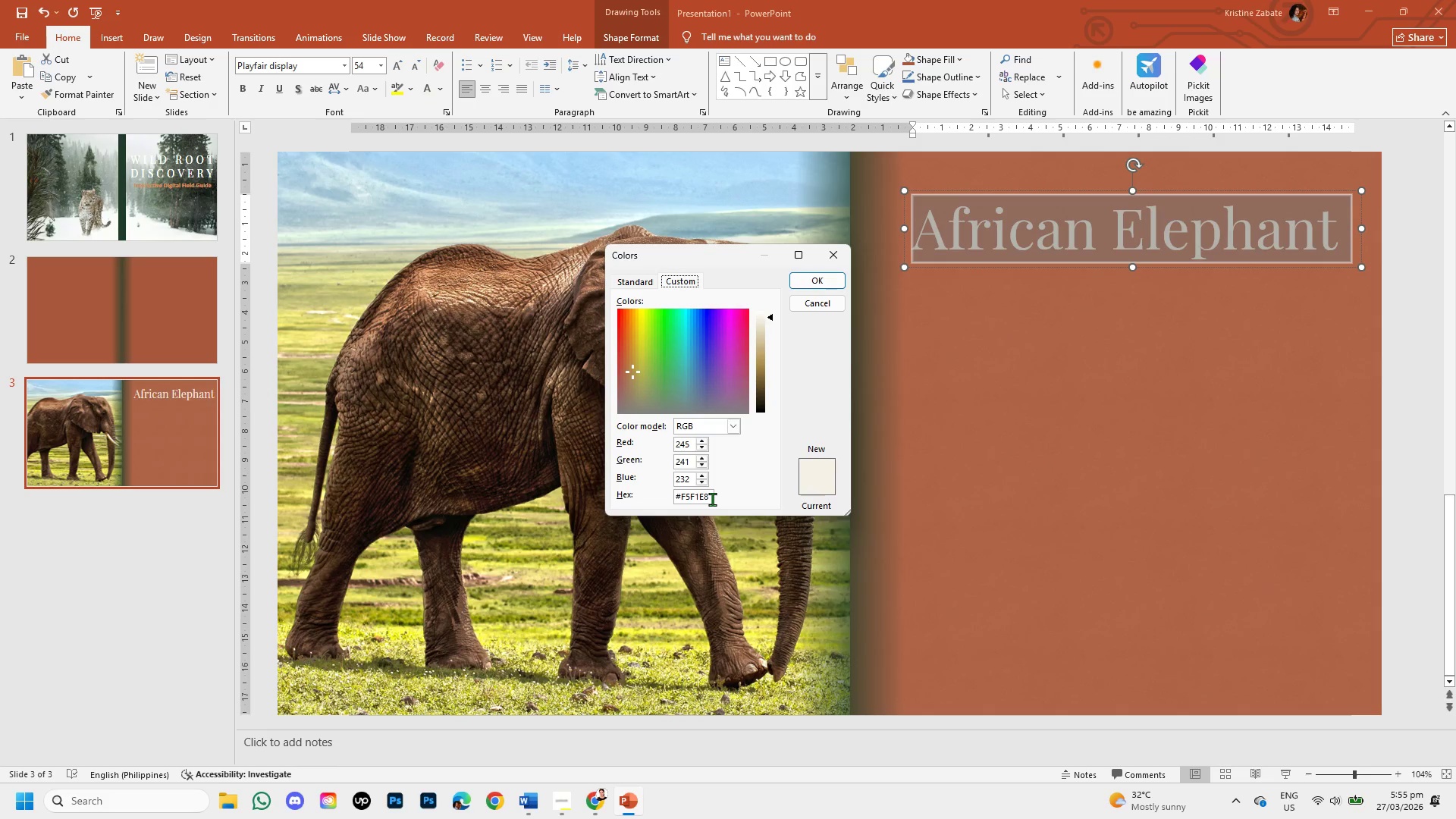 
left_click([818, 279])
 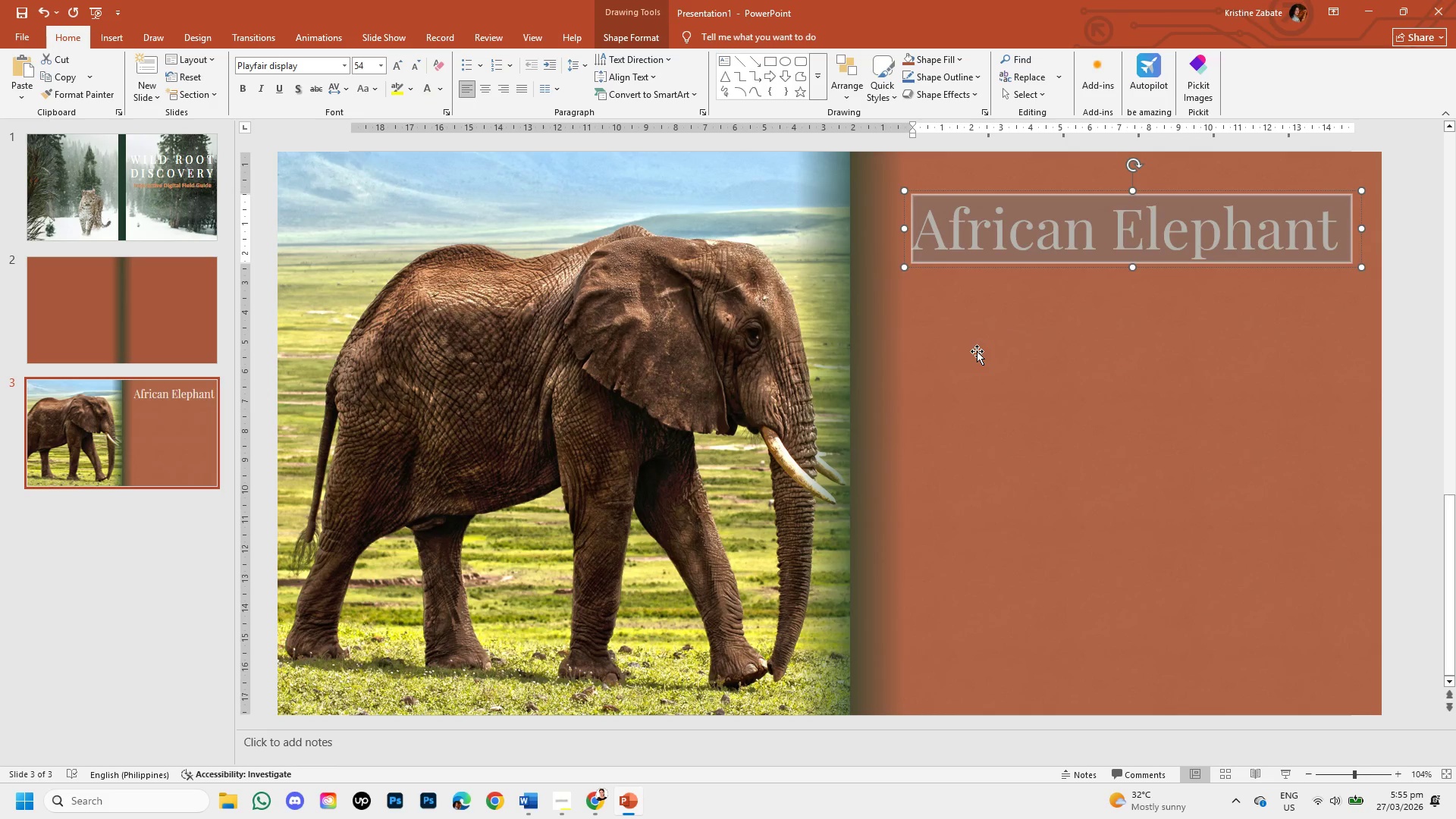 
left_click([977, 351])
 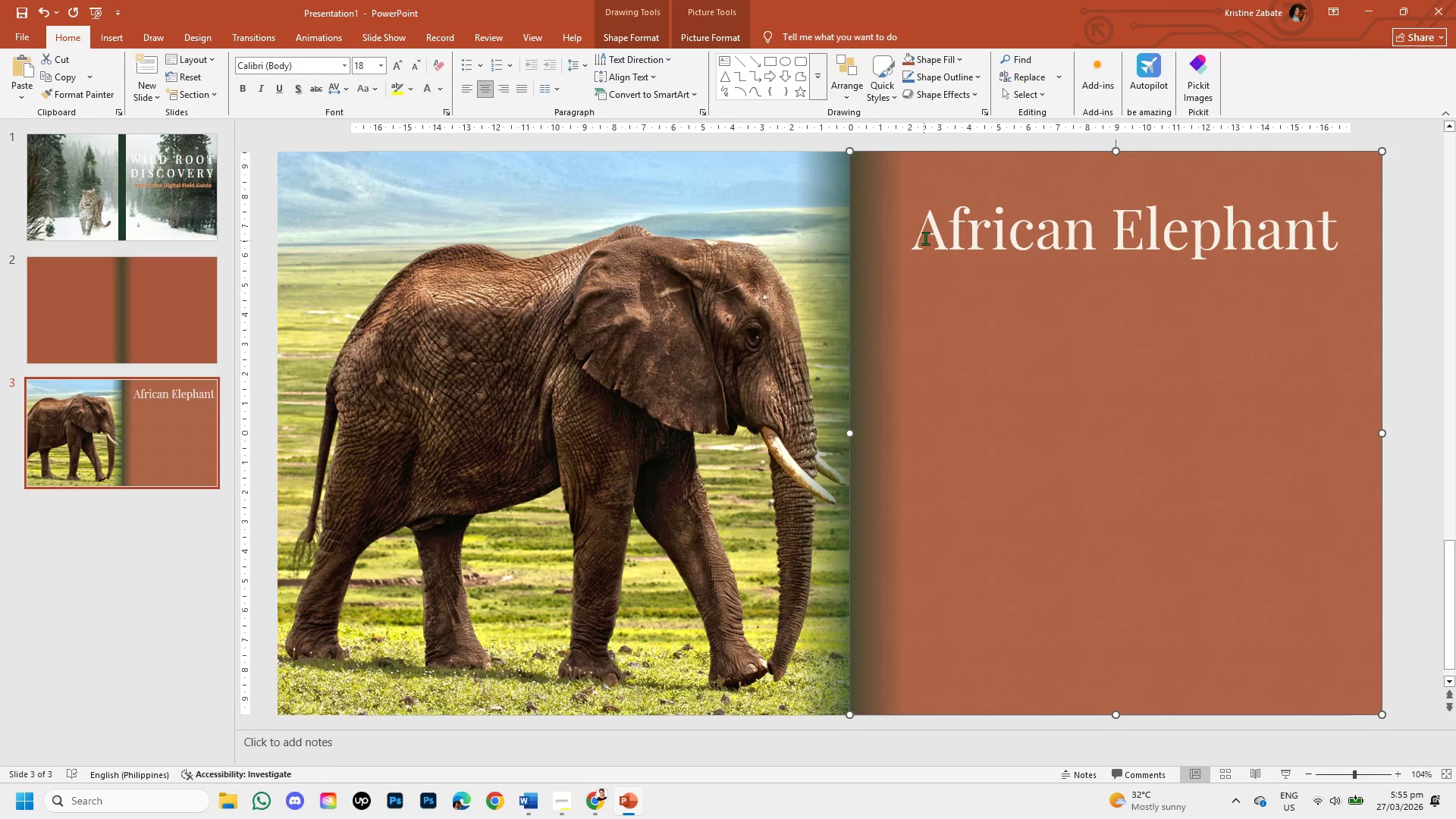 
left_click([925, 237])
 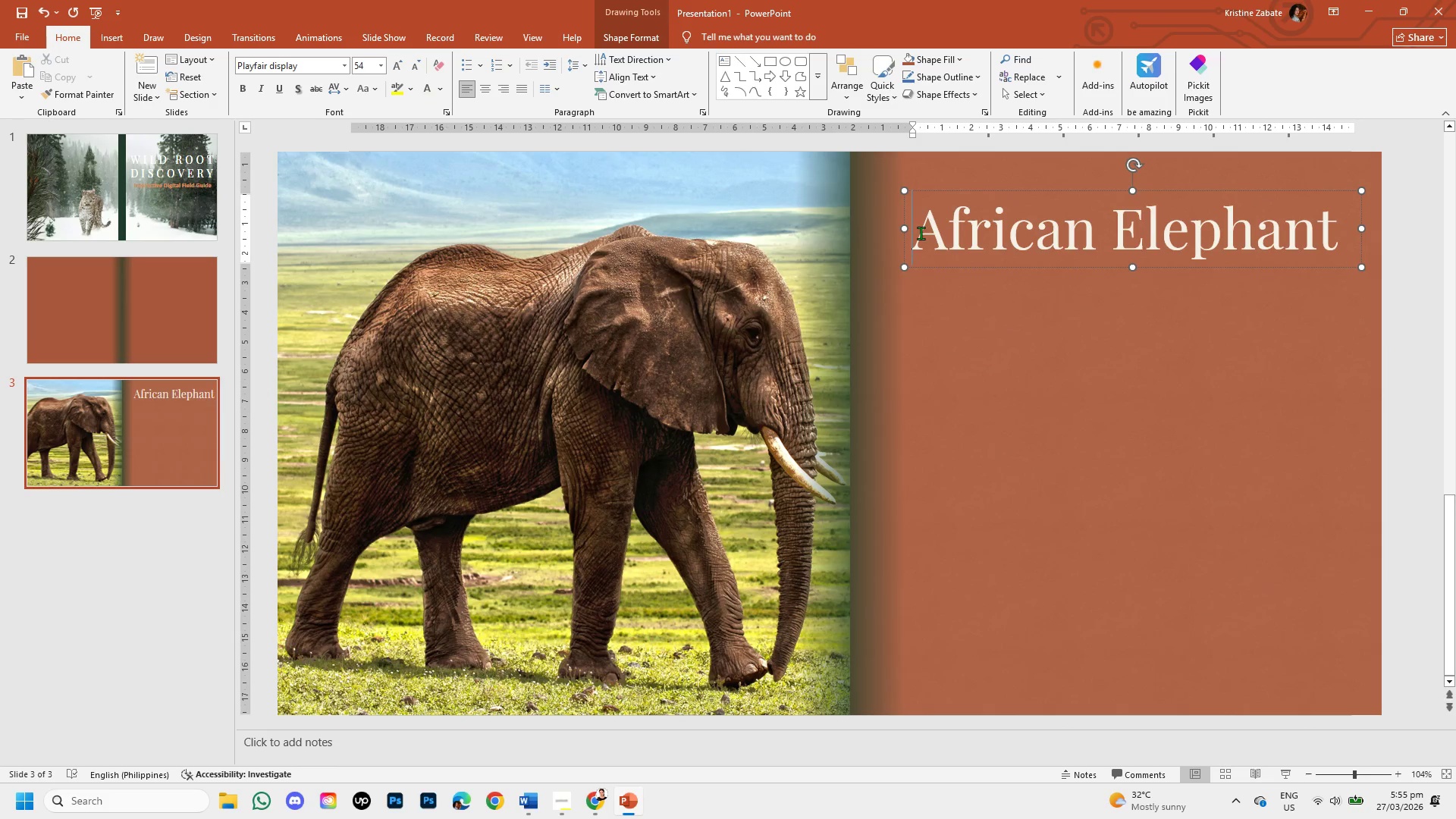 
left_click_drag(start_coordinate=[919, 233], to_coordinate=[1360, 228])
 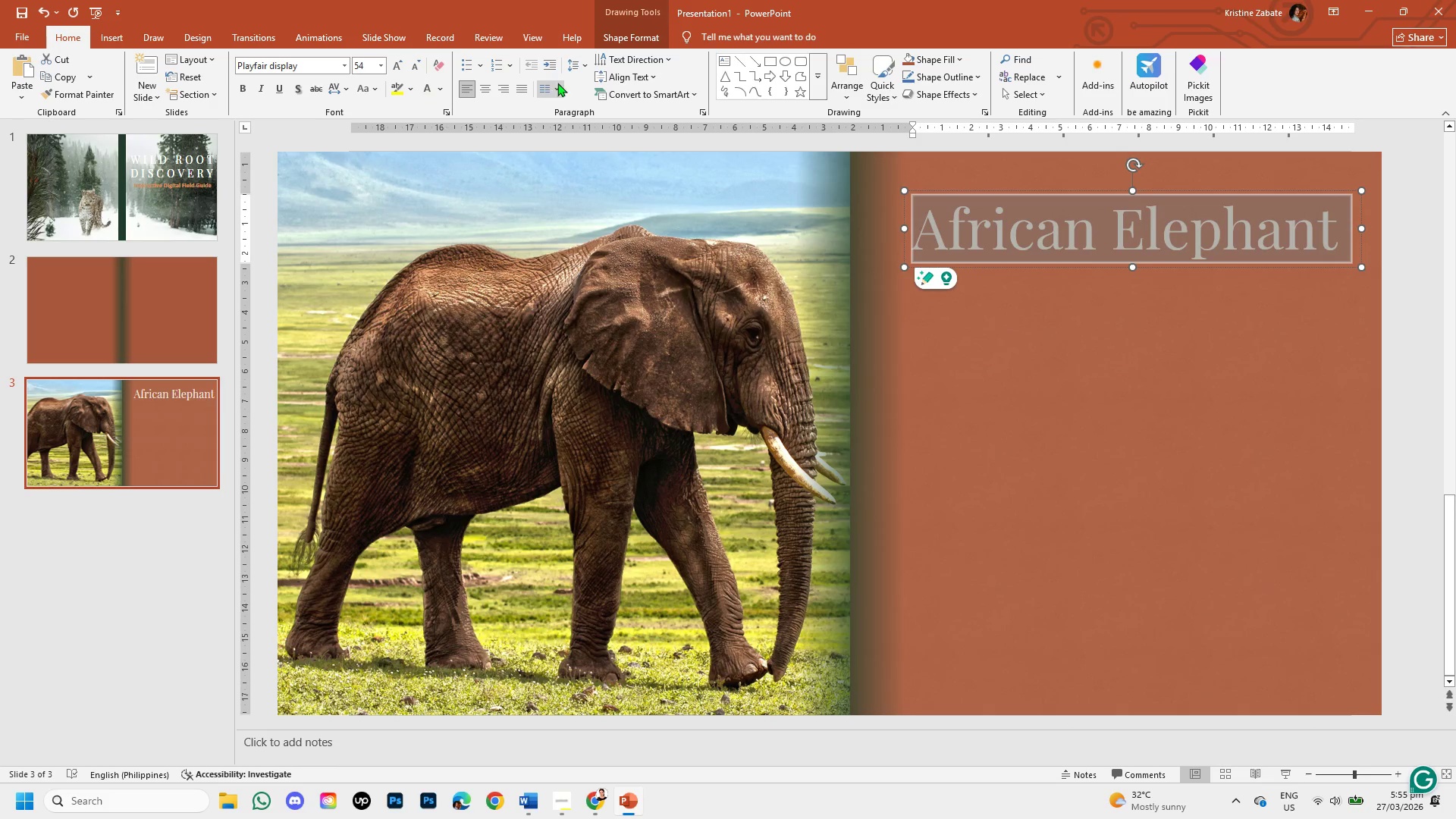 
left_click([579, 69])
 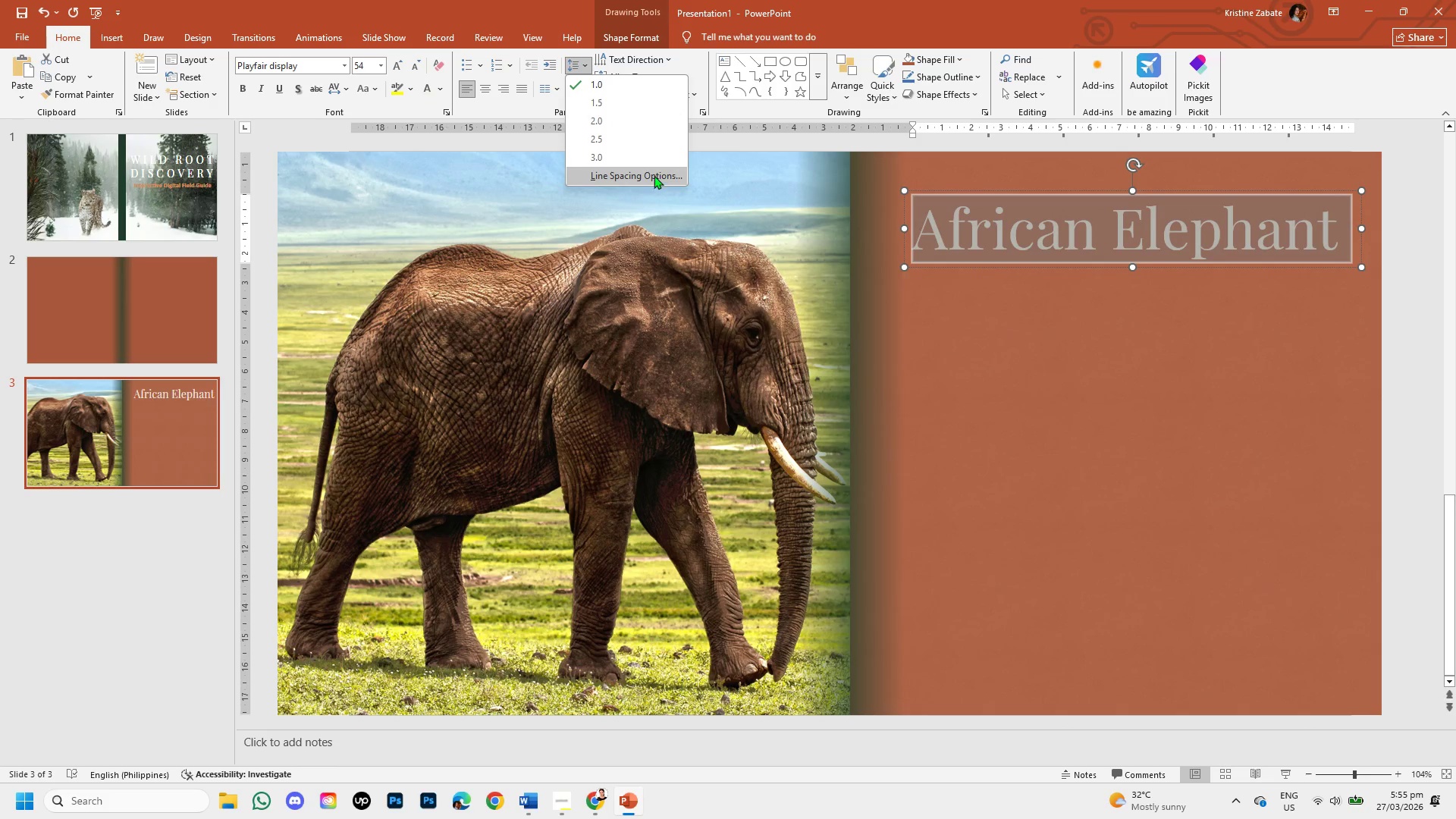 
left_click([651, 172])
 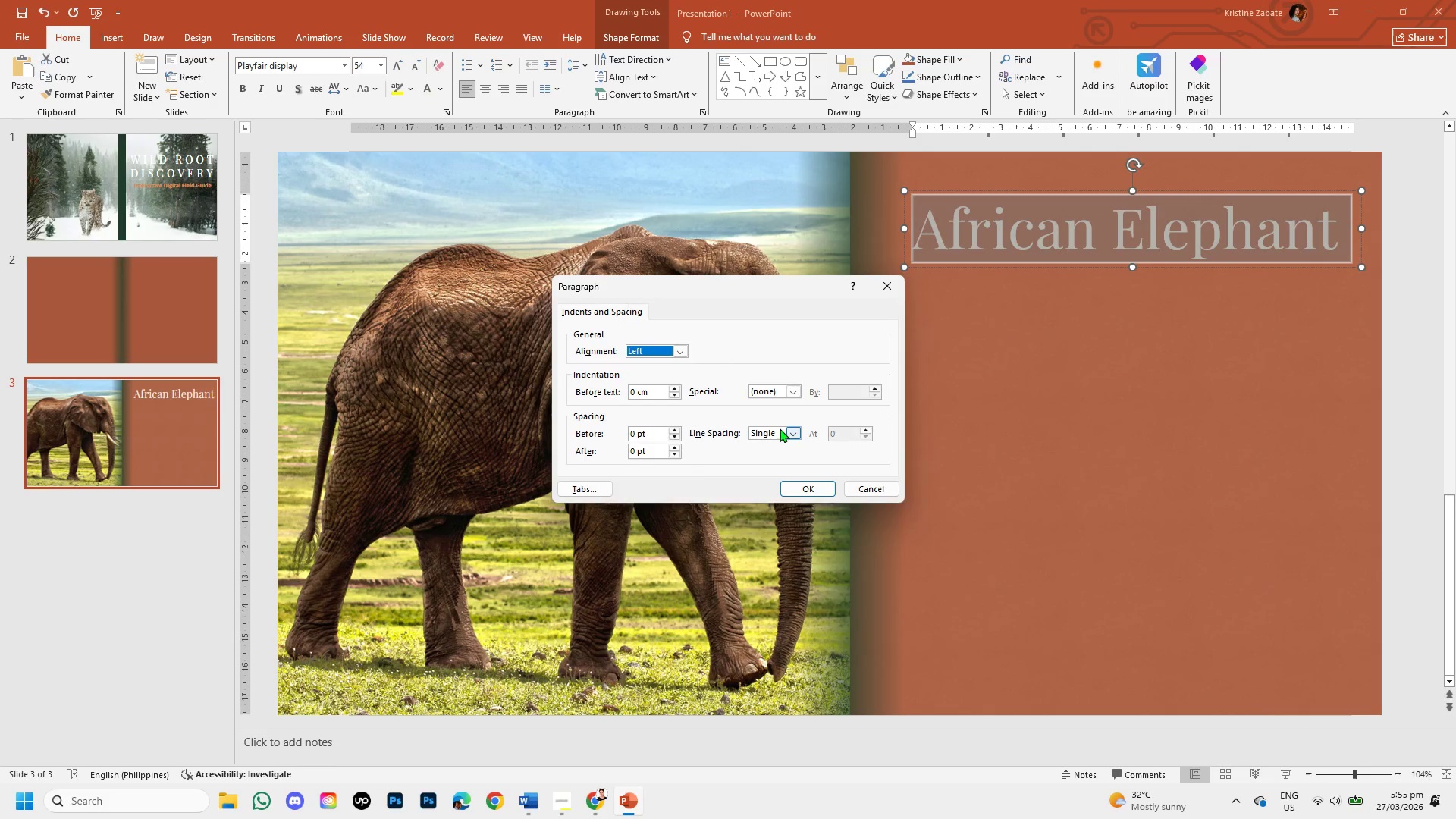 
left_click([791, 435])
 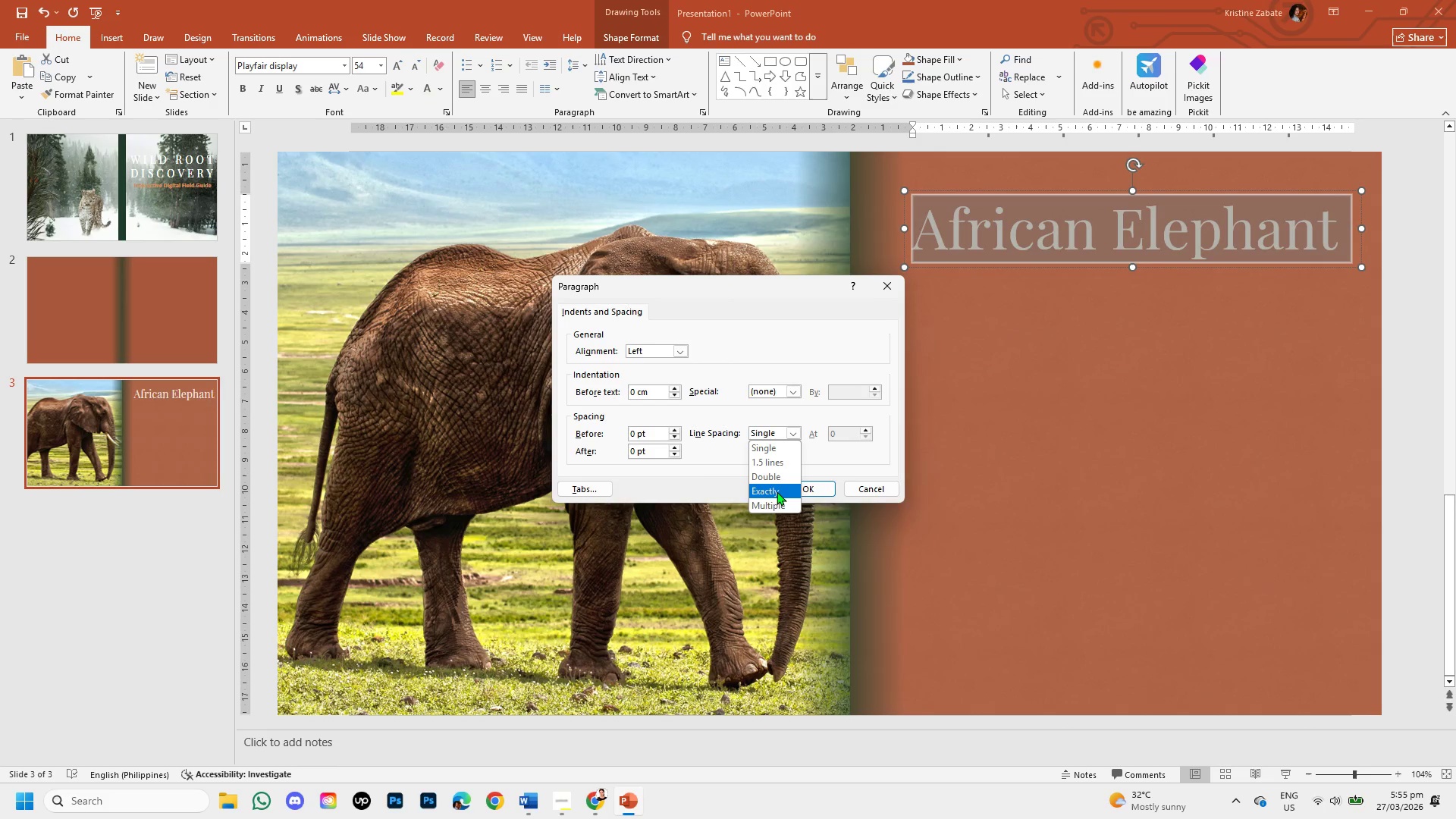 
left_click([777, 491])
 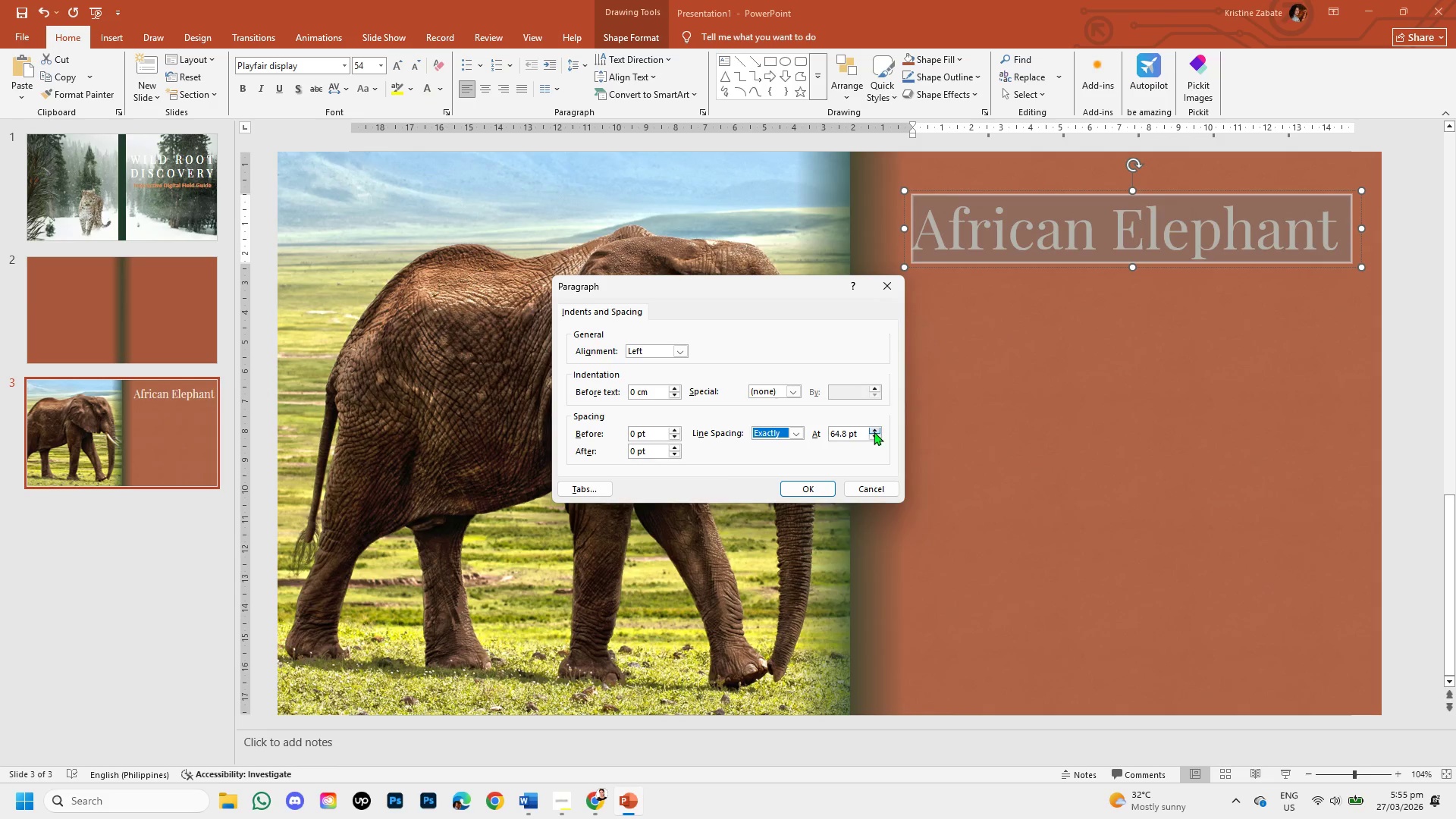 
left_click([874, 431])
 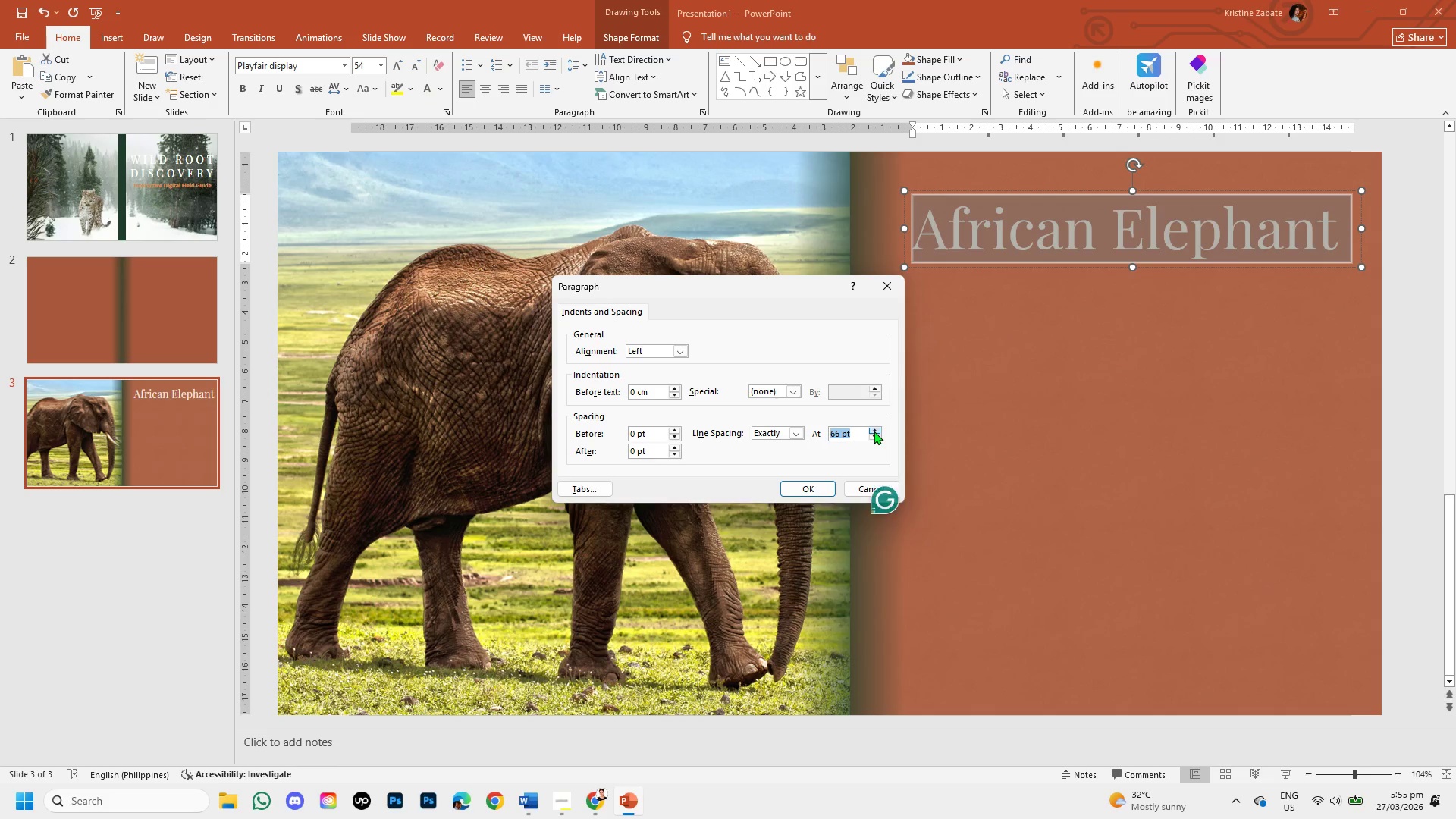 
double_click([874, 431])
 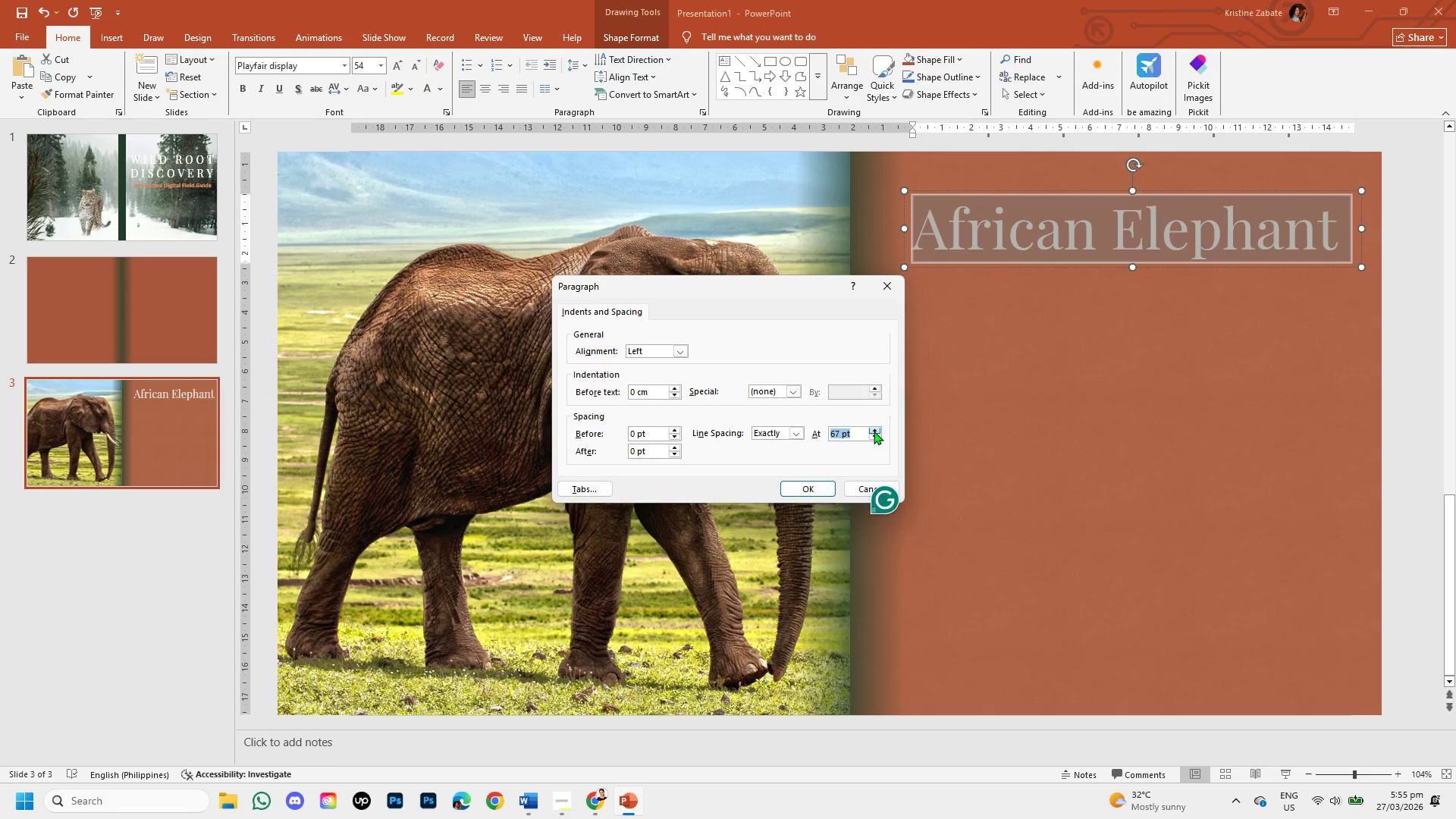 
triple_click([874, 431])
 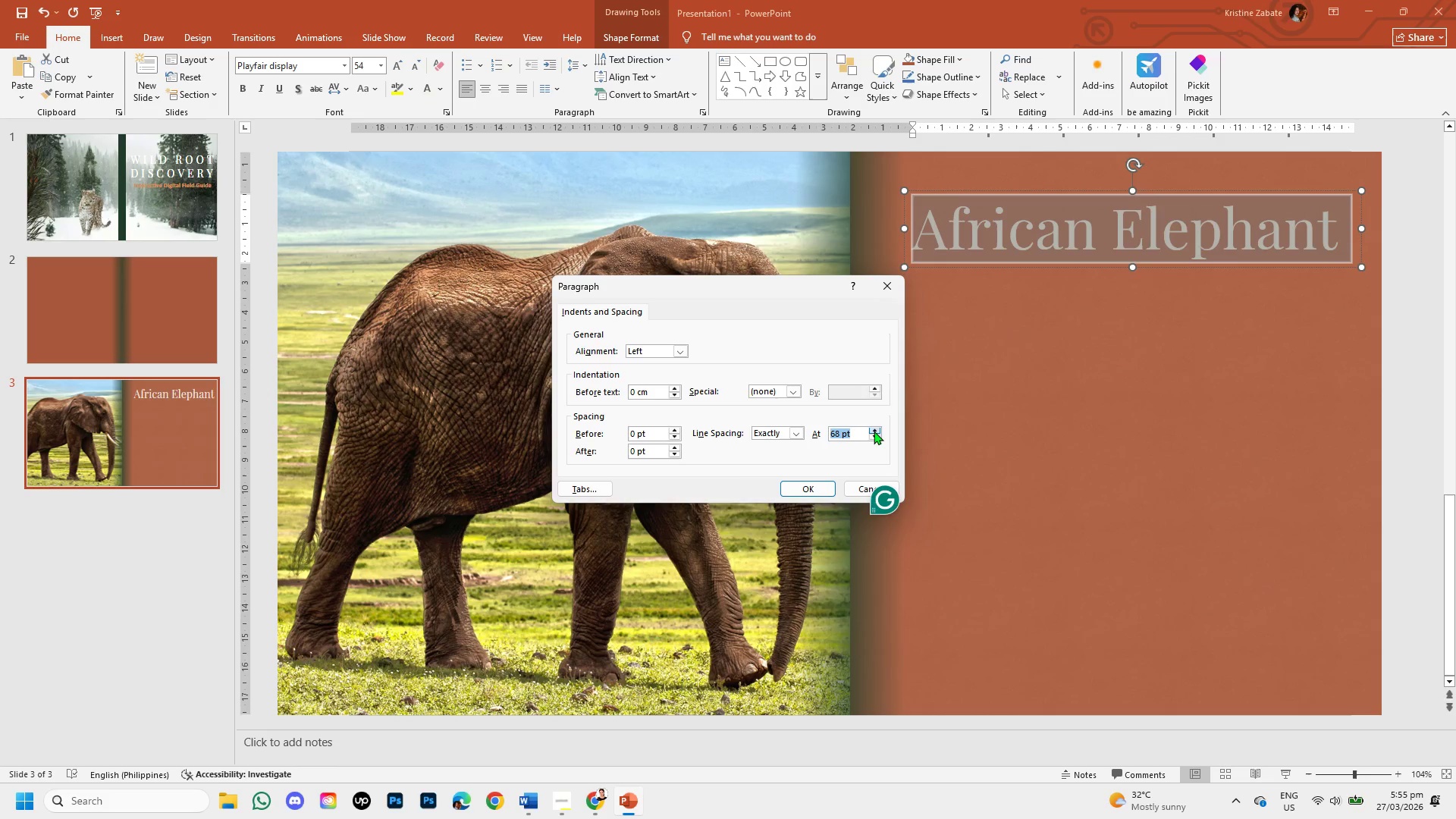 
triple_click([874, 431])
 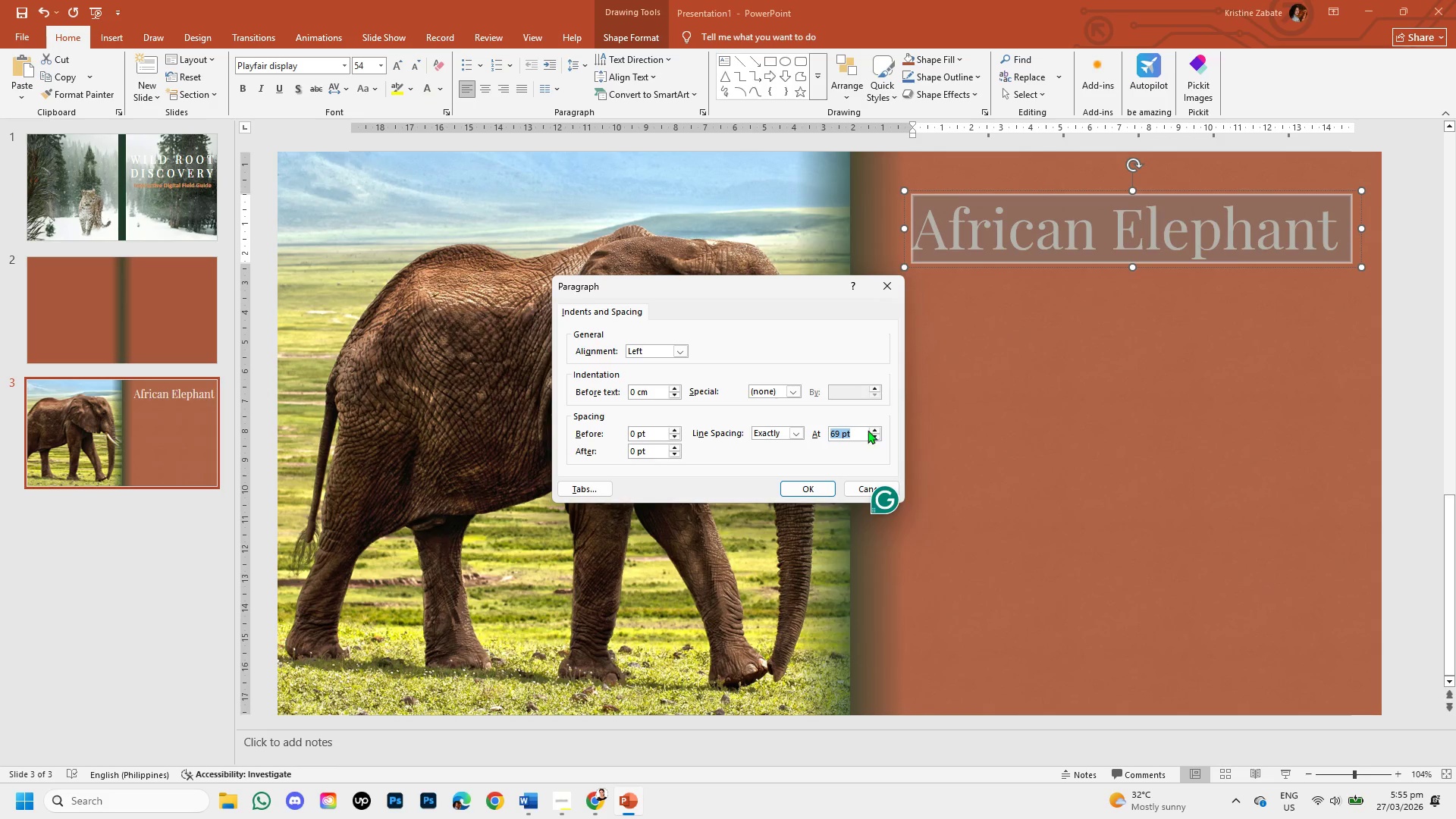 
left_click([870, 429])
 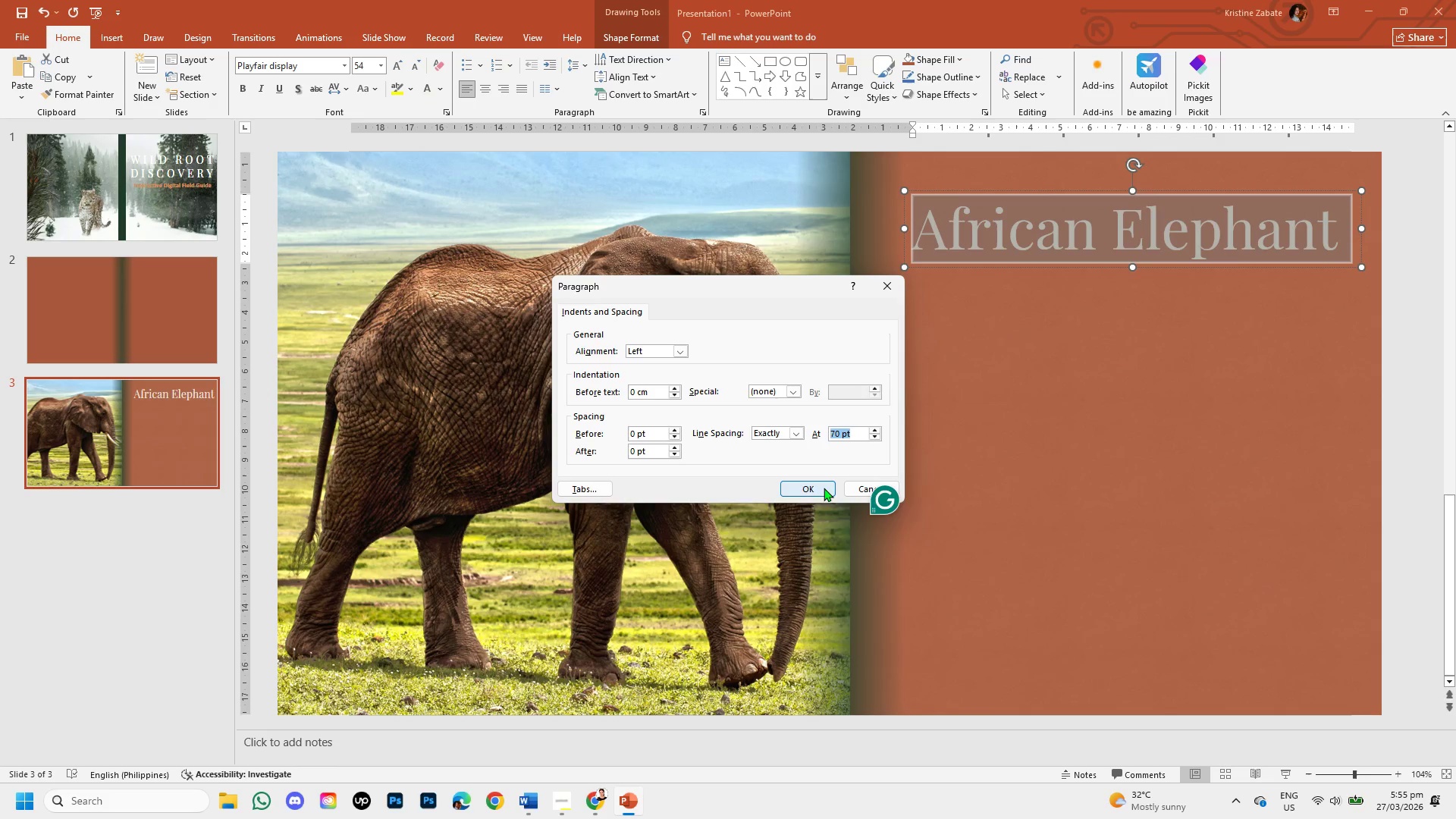 
left_click([822, 488])
 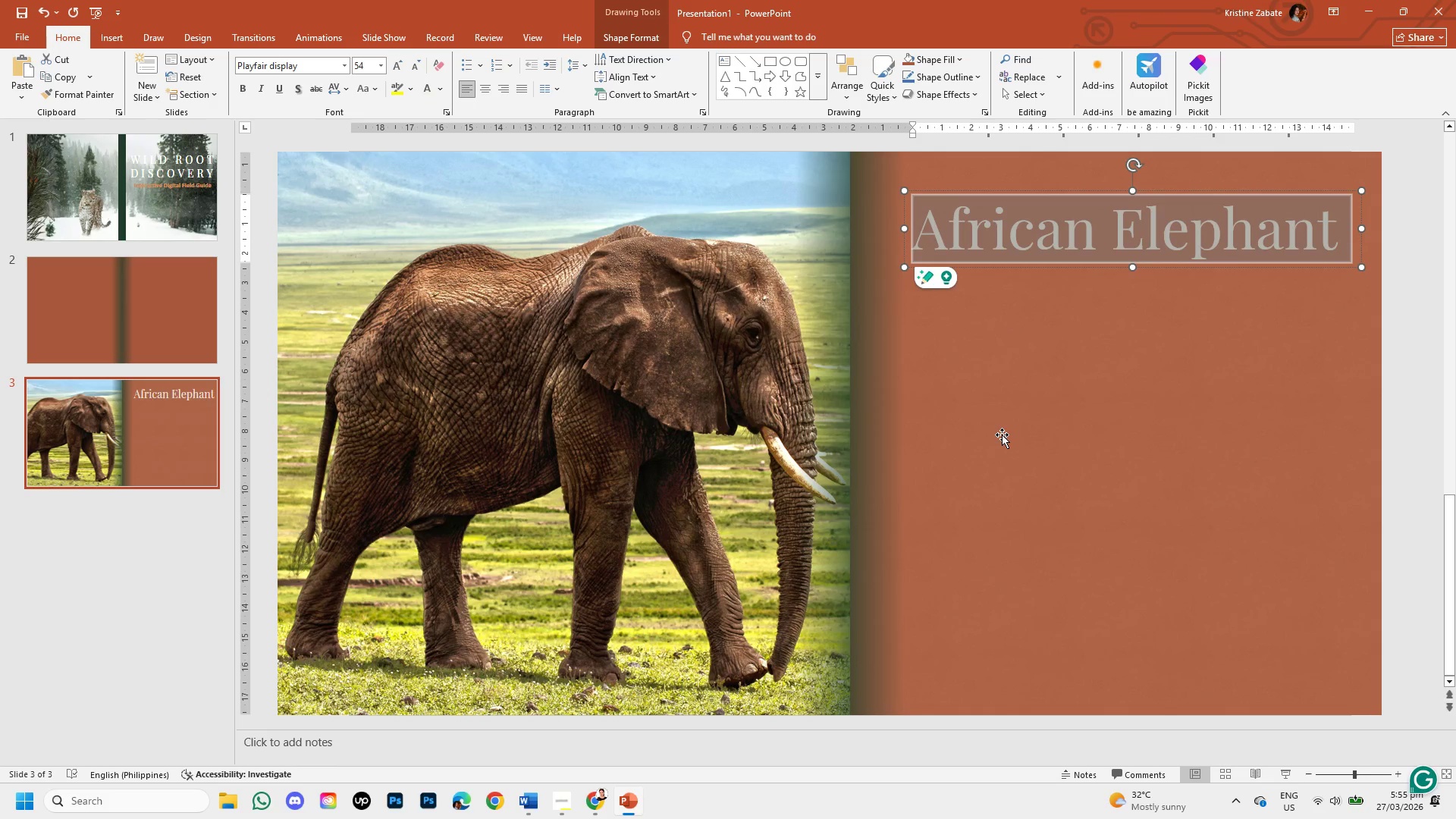 
left_click([1002, 435])
 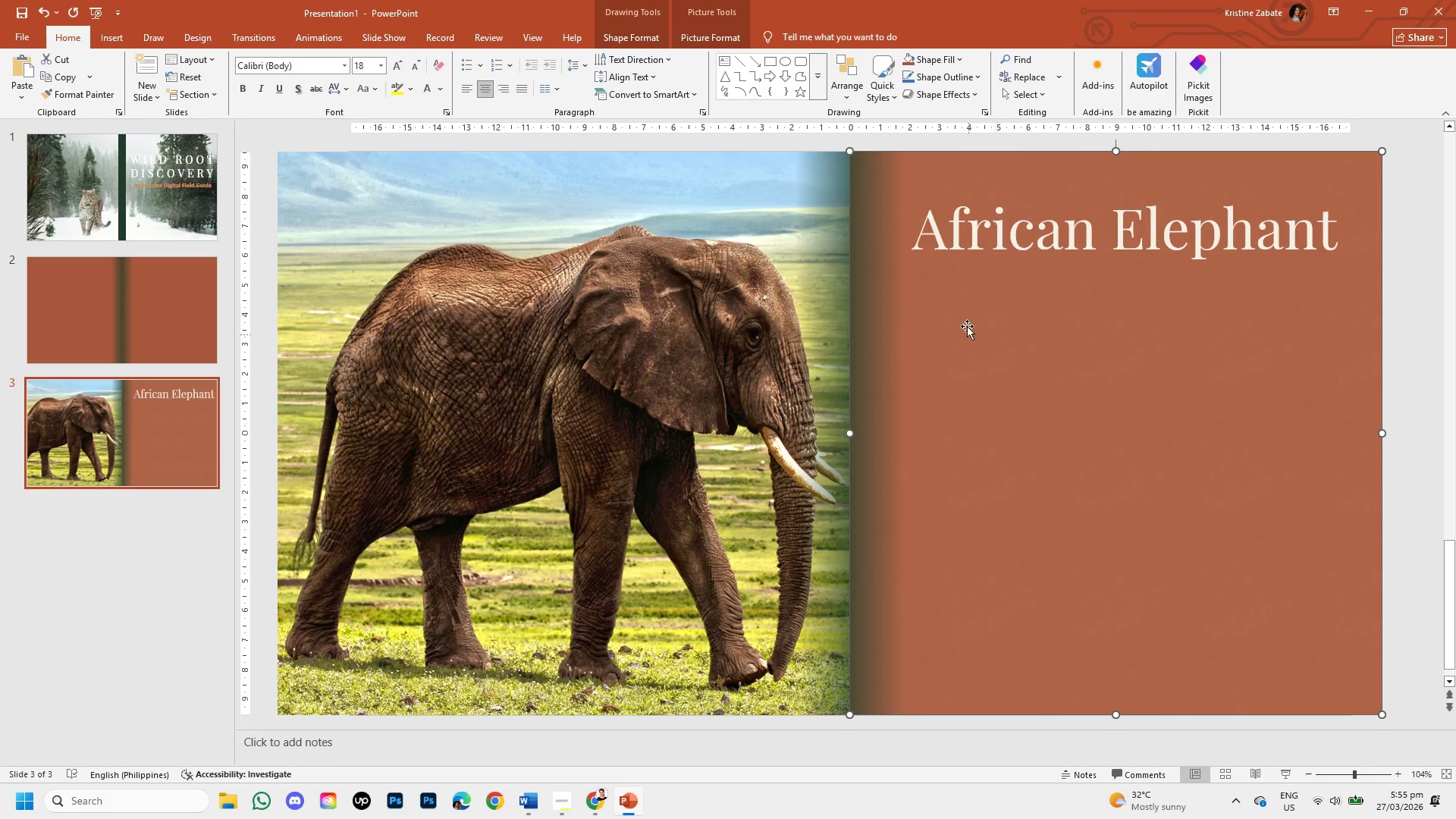 
left_click([969, 231])
 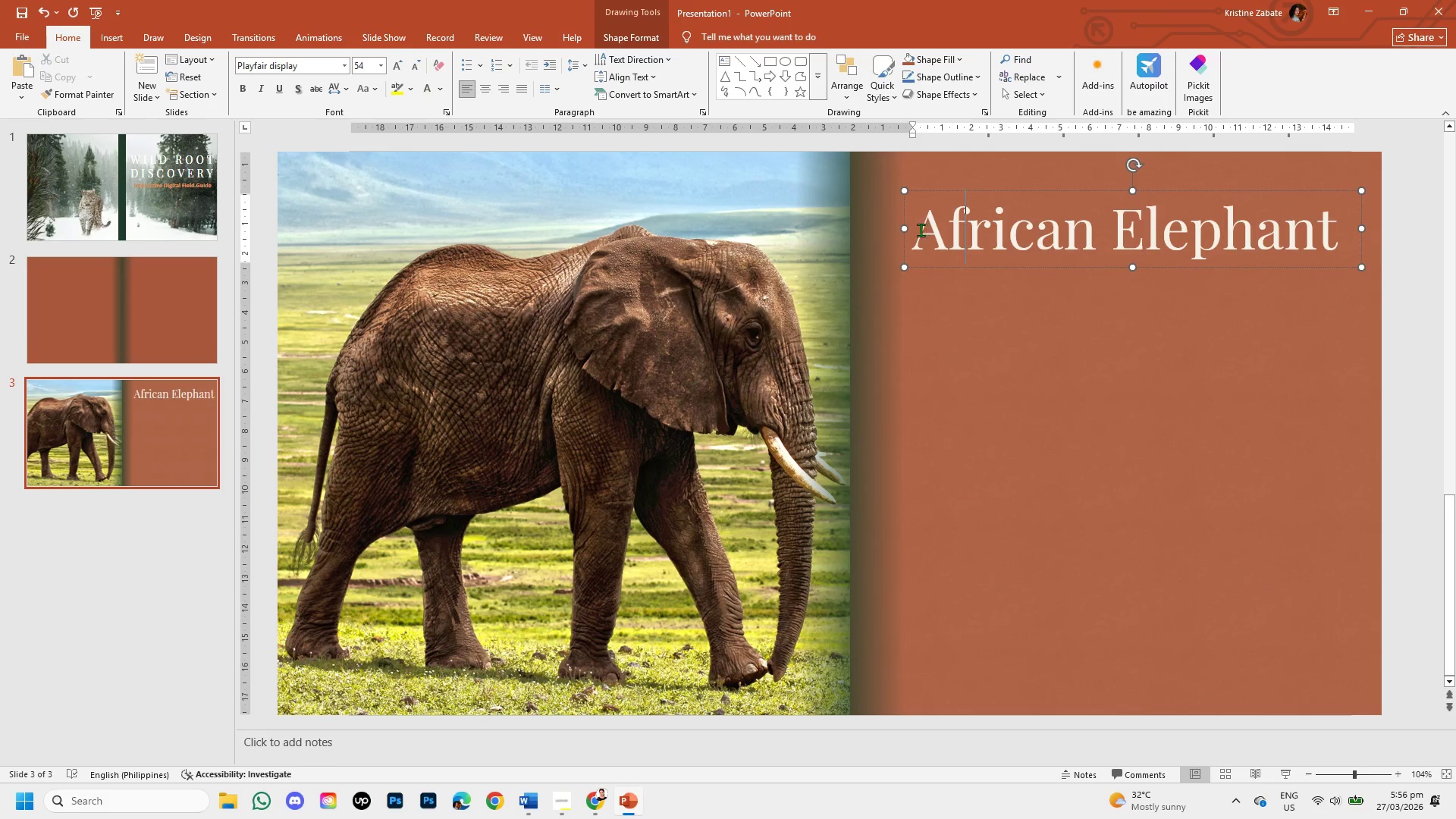 
left_click_drag(start_coordinate=[917, 230], to_coordinate=[1279, 231])
 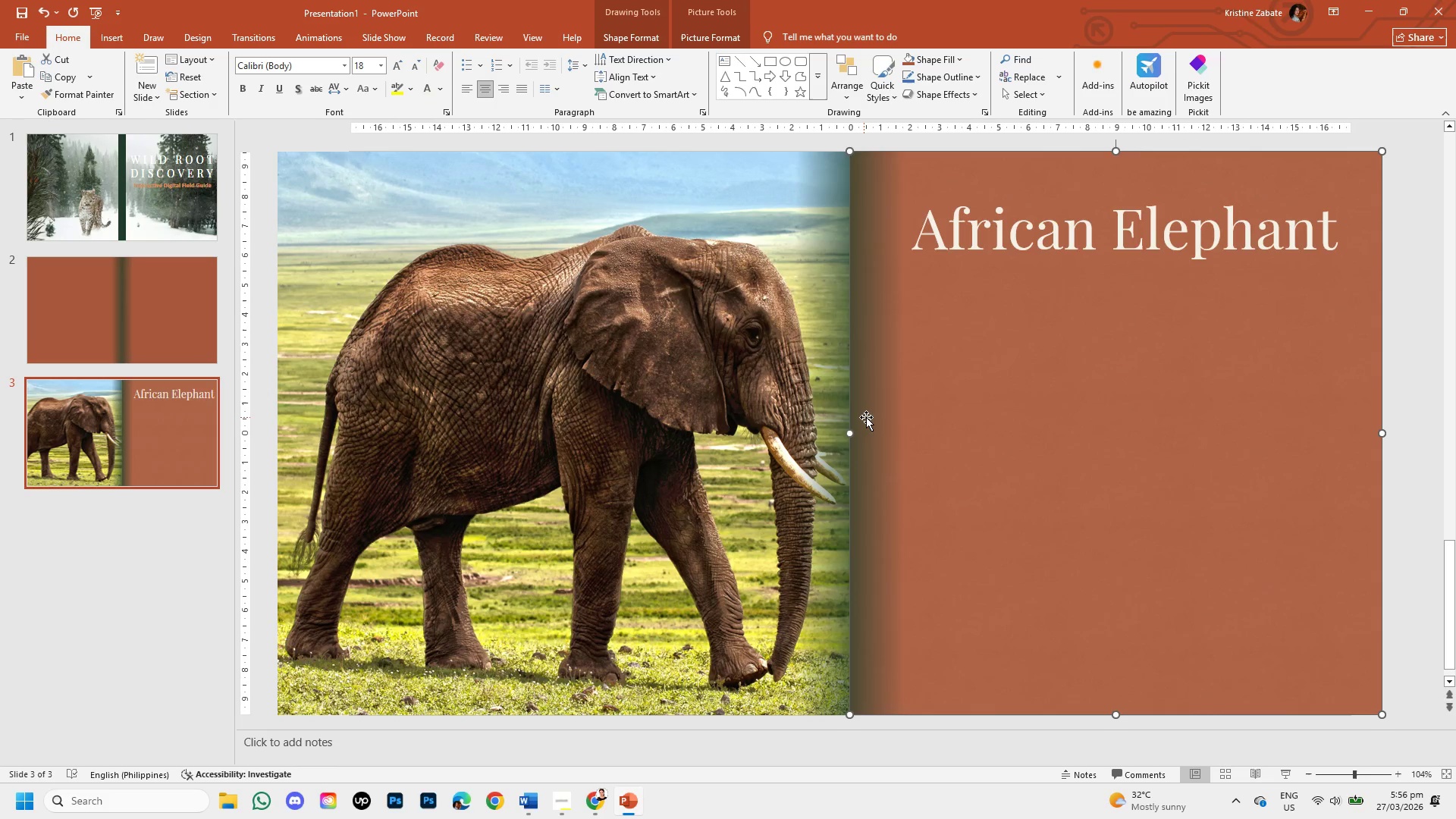 
left_click([869, 417])
 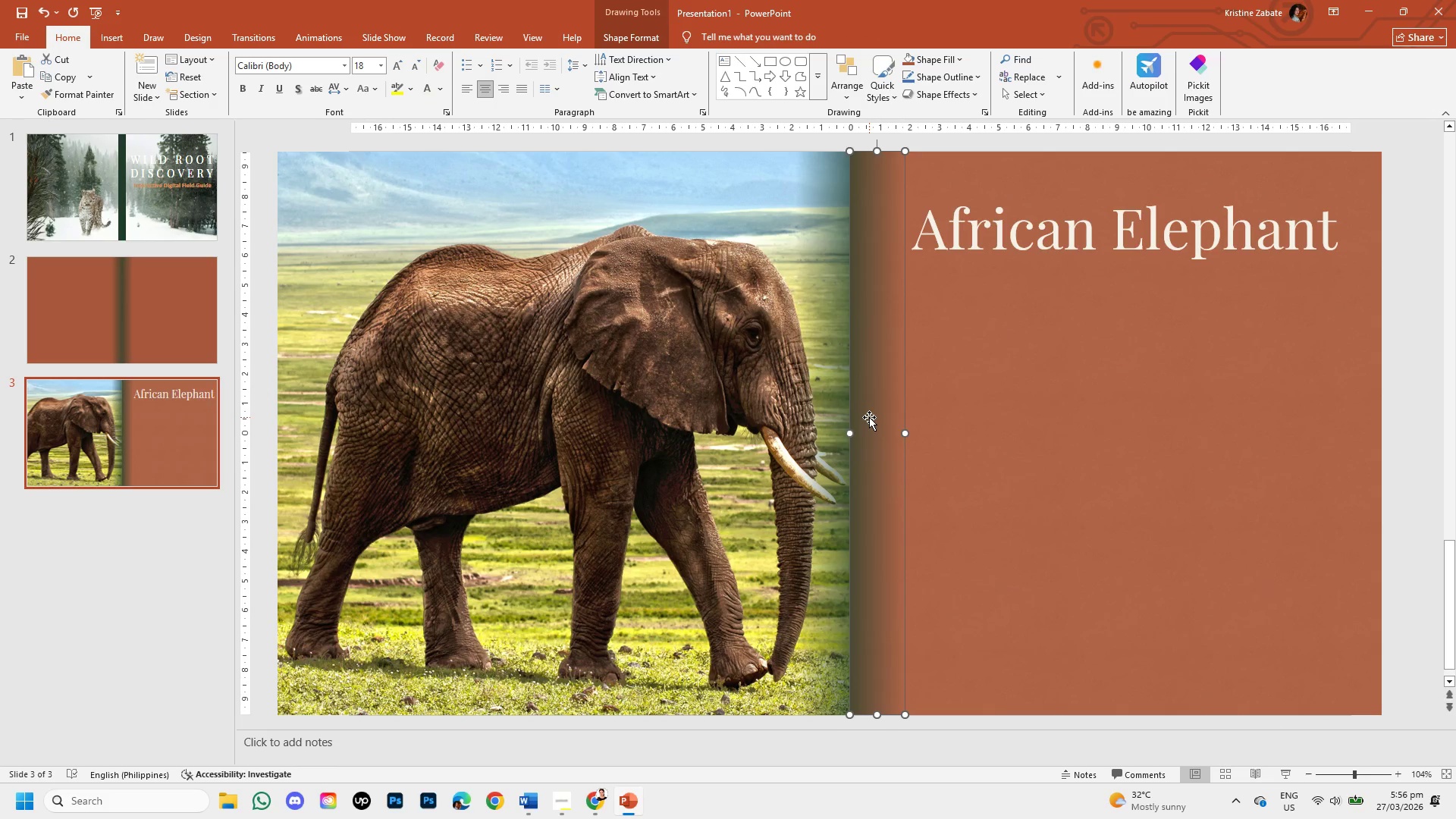 
right_click([869, 417])
 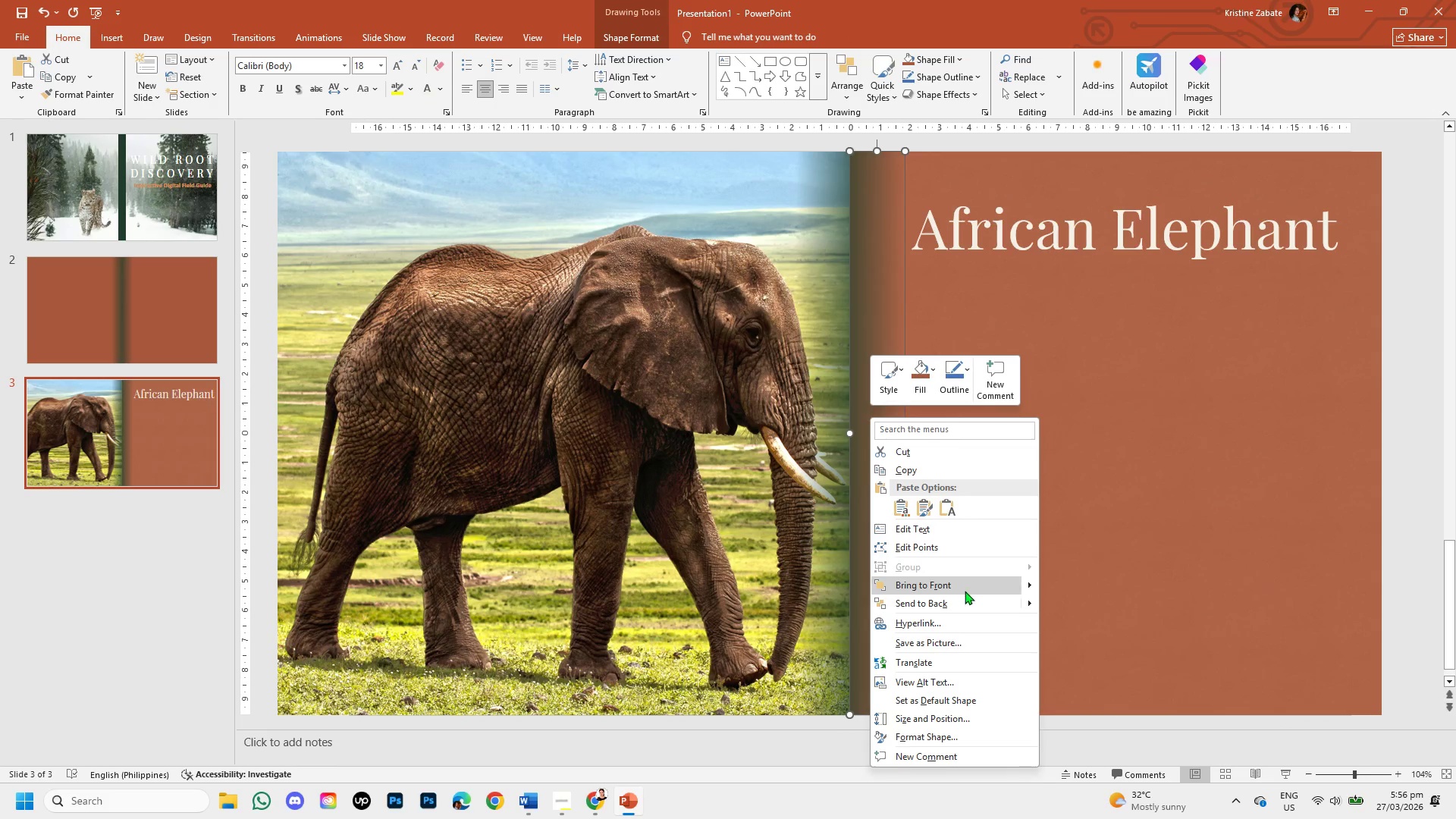 
left_click([963, 599])
 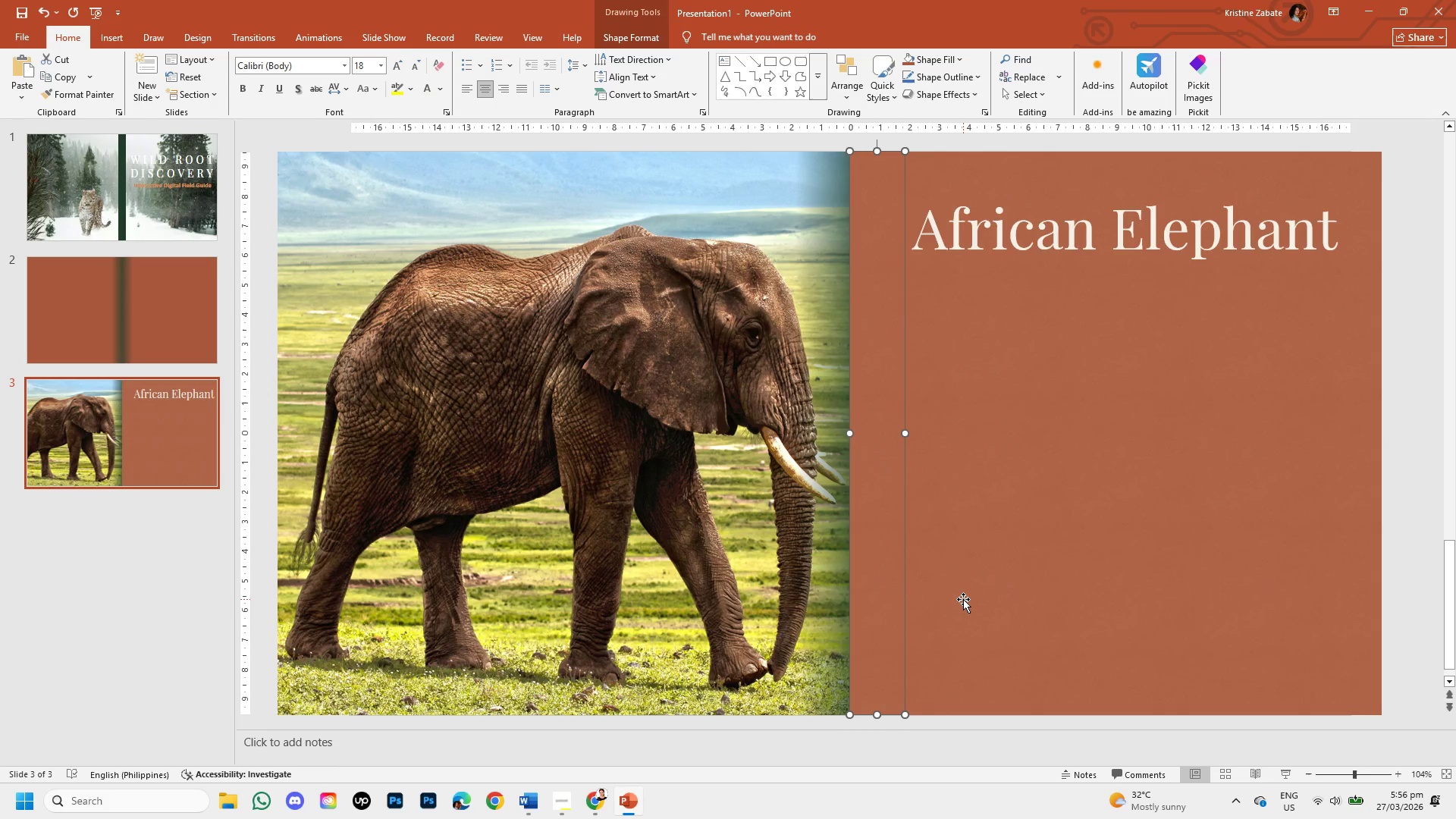 
key(Control+Z)
 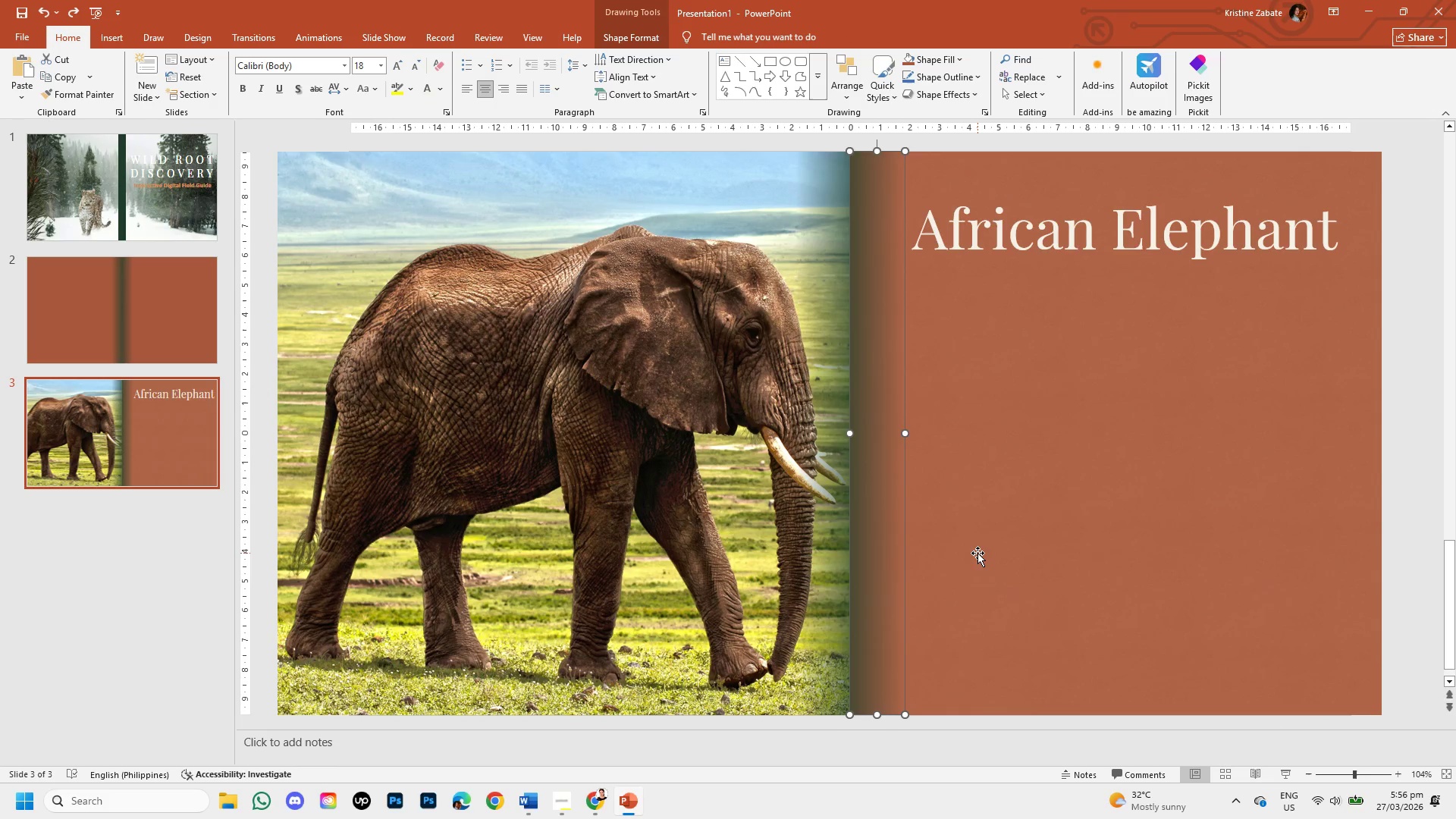 
left_click([977, 553])
 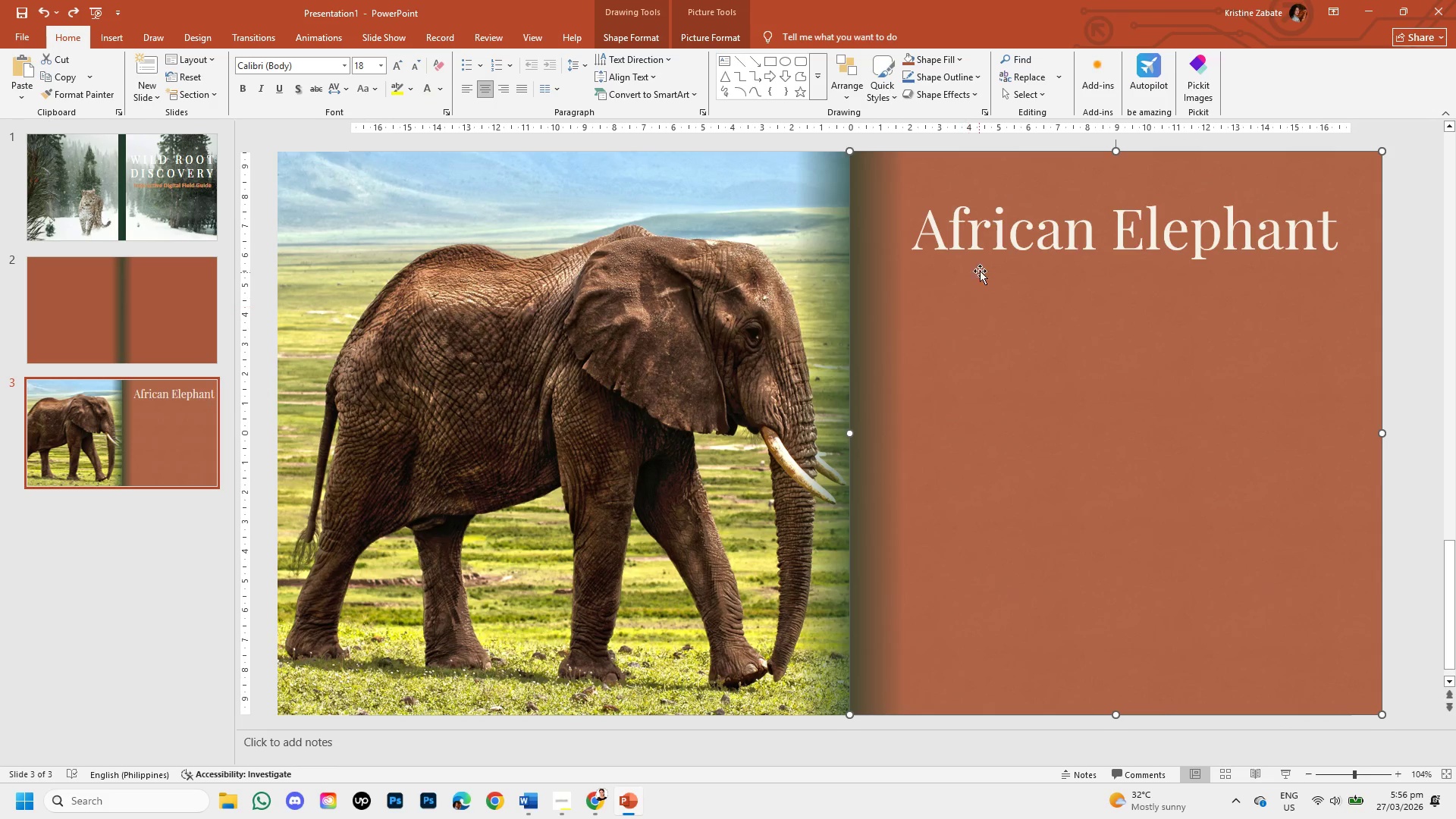 
left_click([974, 246])
 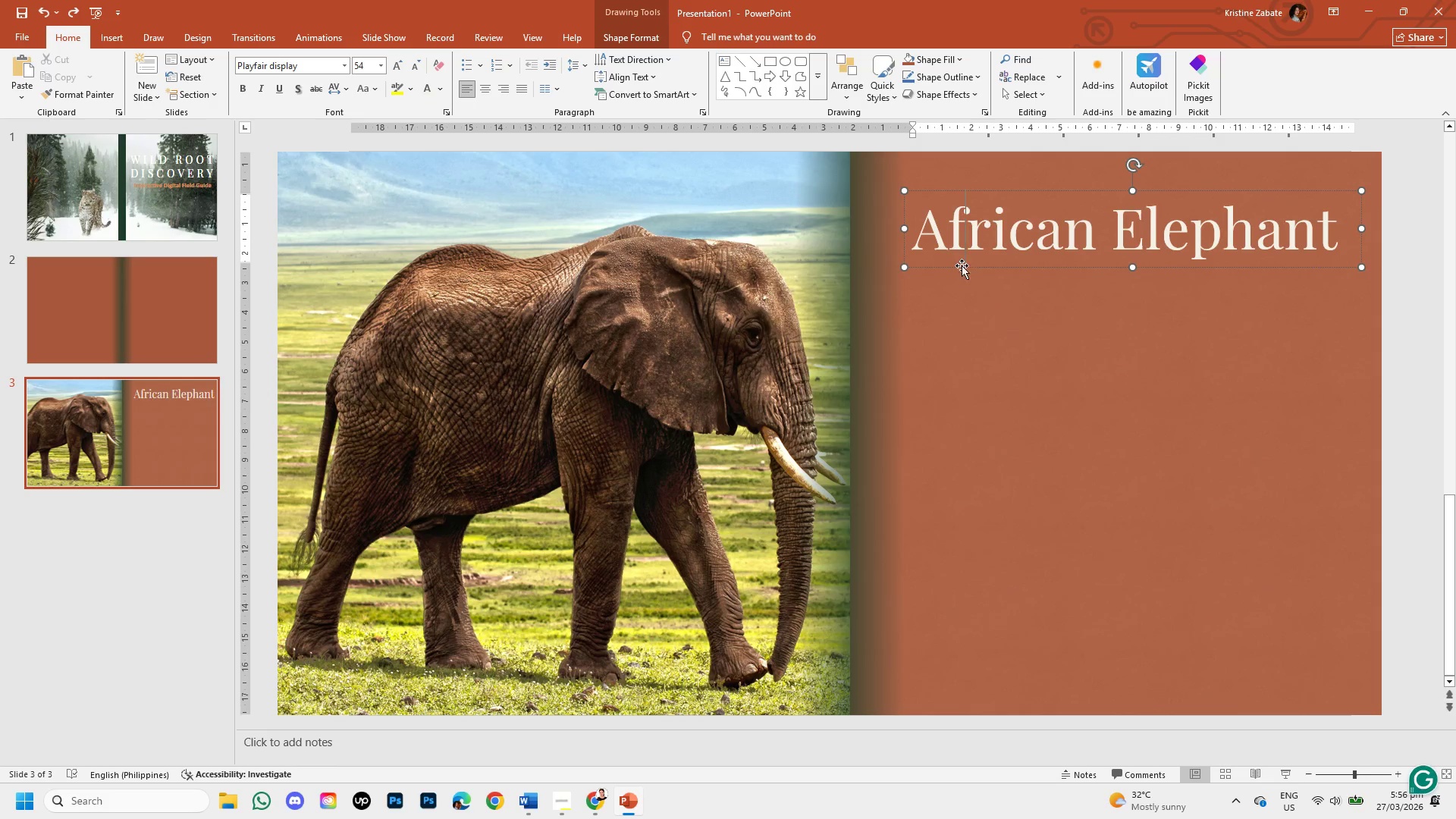 
left_click([924, 225])
 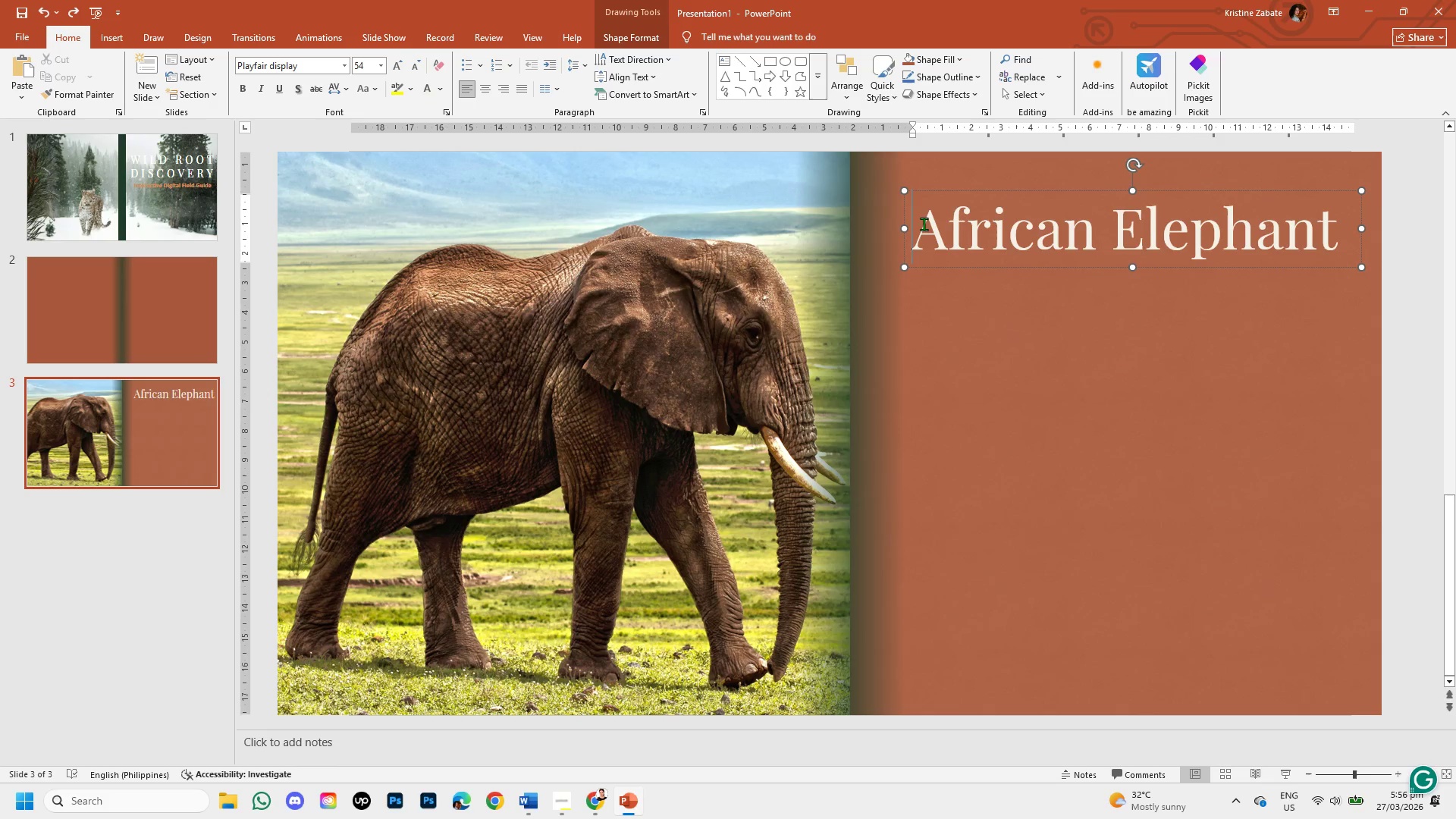 
left_click_drag(start_coordinate=[924, 224], to_coordinate=[1310, 235])
 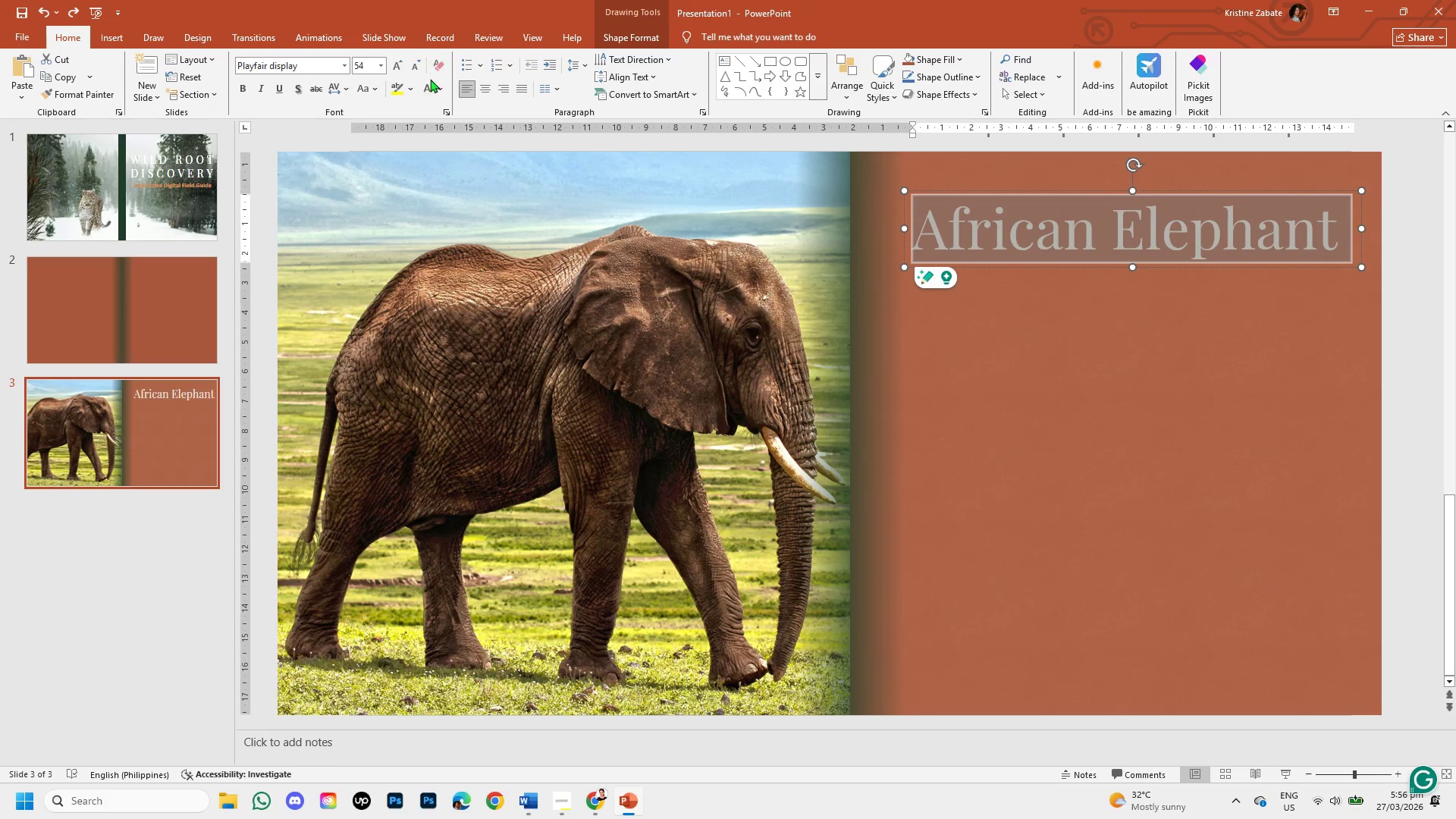 
left_click([403, 69])
 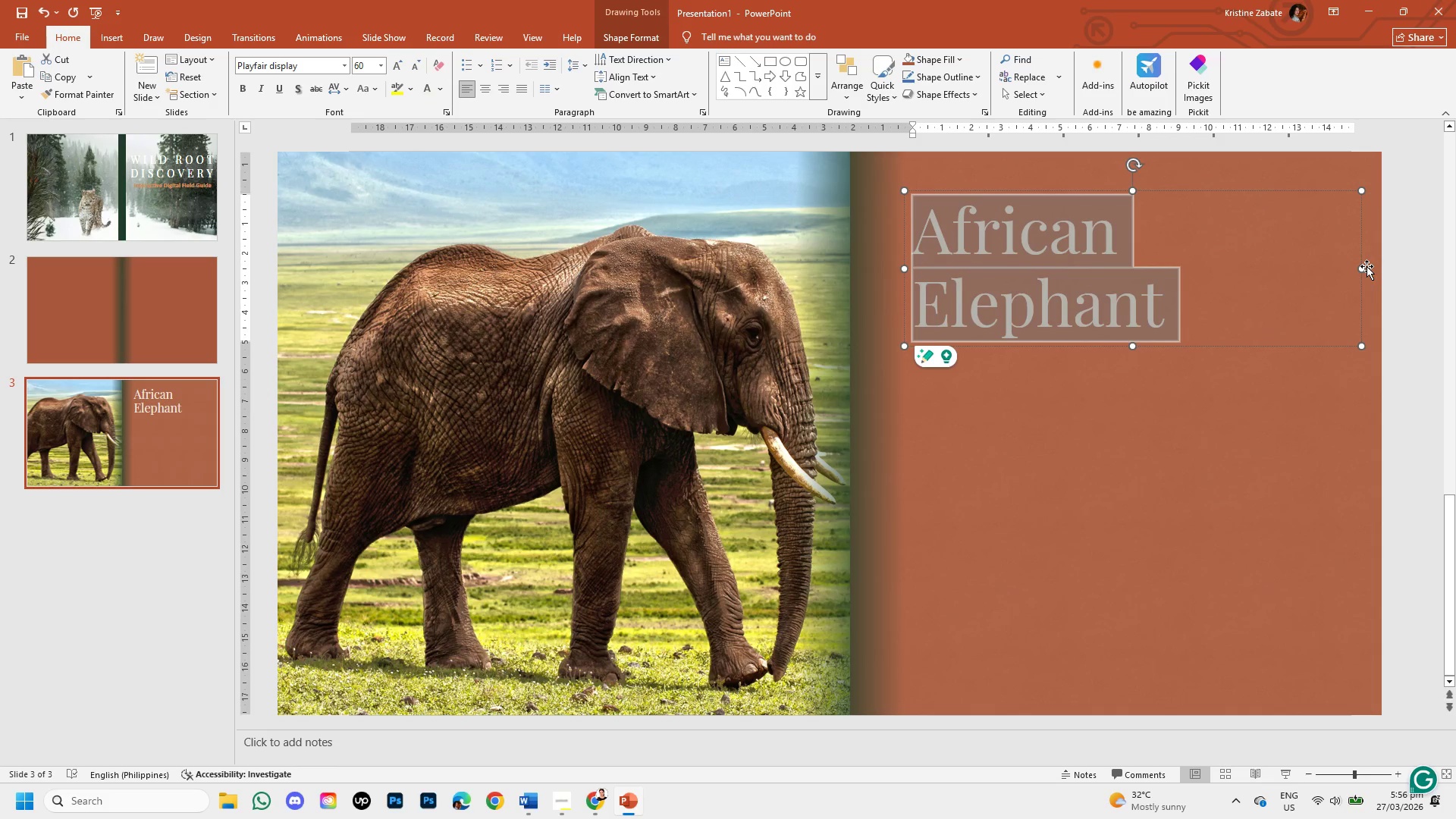 
left_click_drag(start_coordinate=[1362, 267], to_coordinate=[1421, 268])
 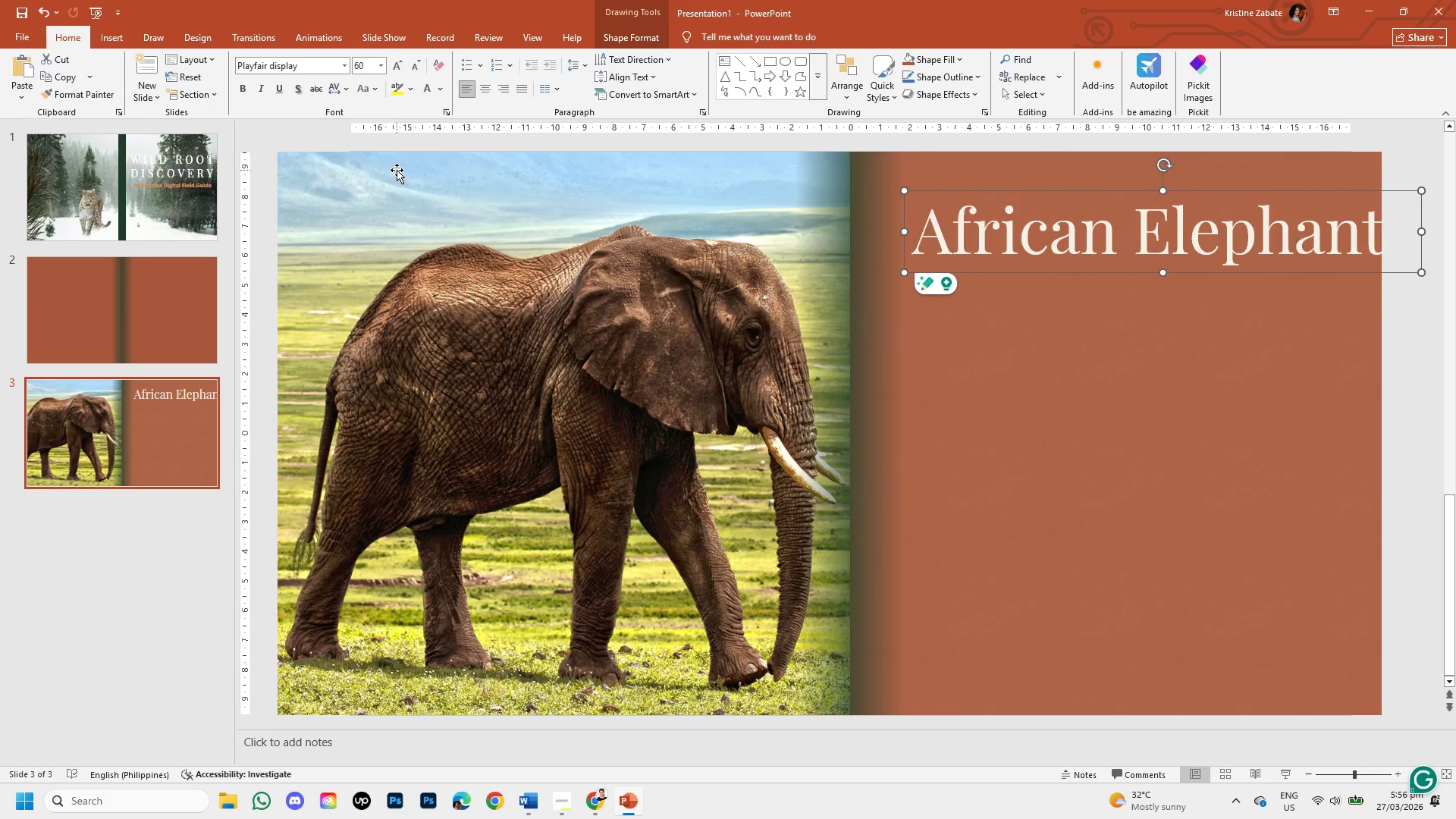 
key(Control+Z)
 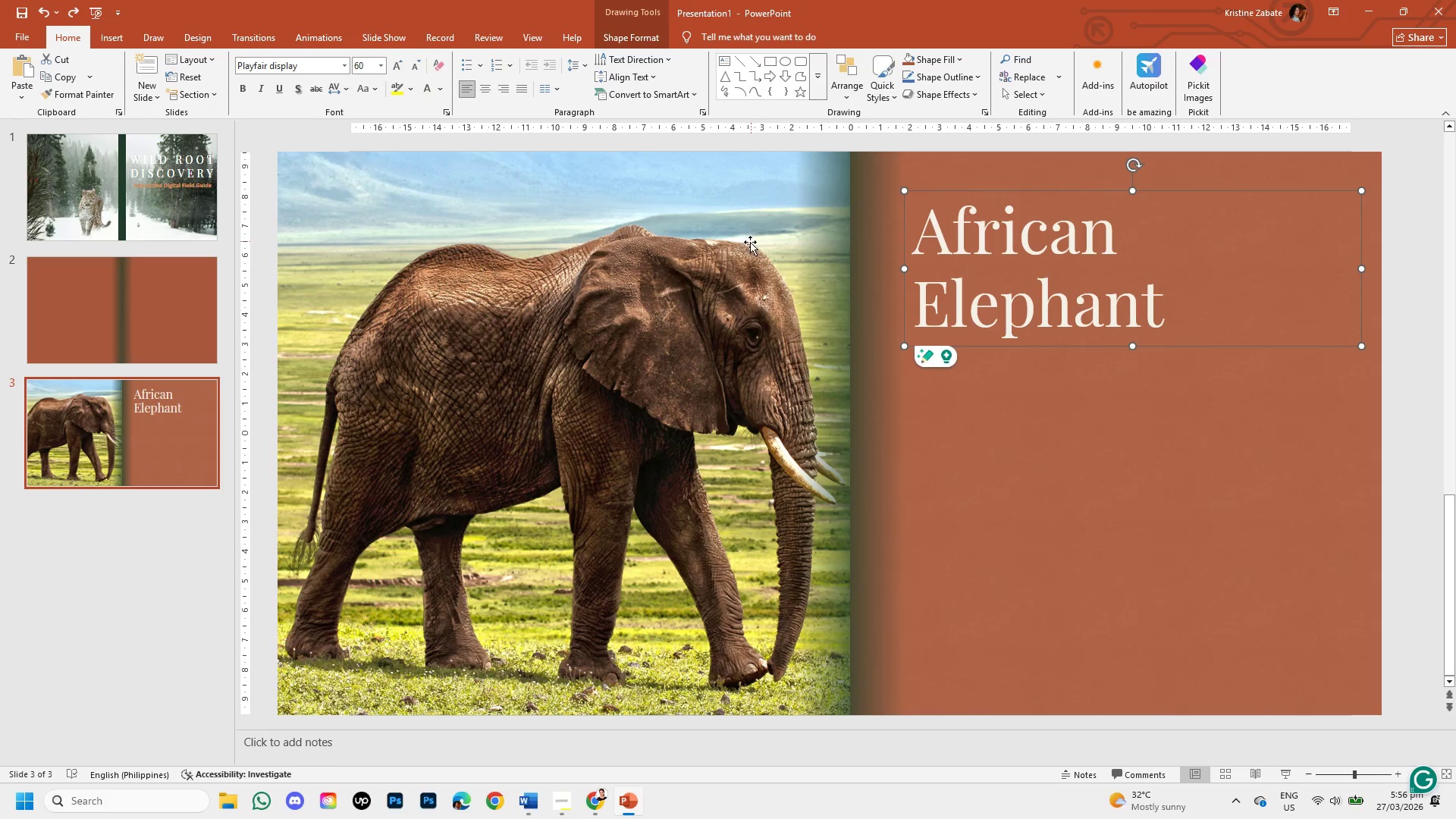 
key(Control+Z)
 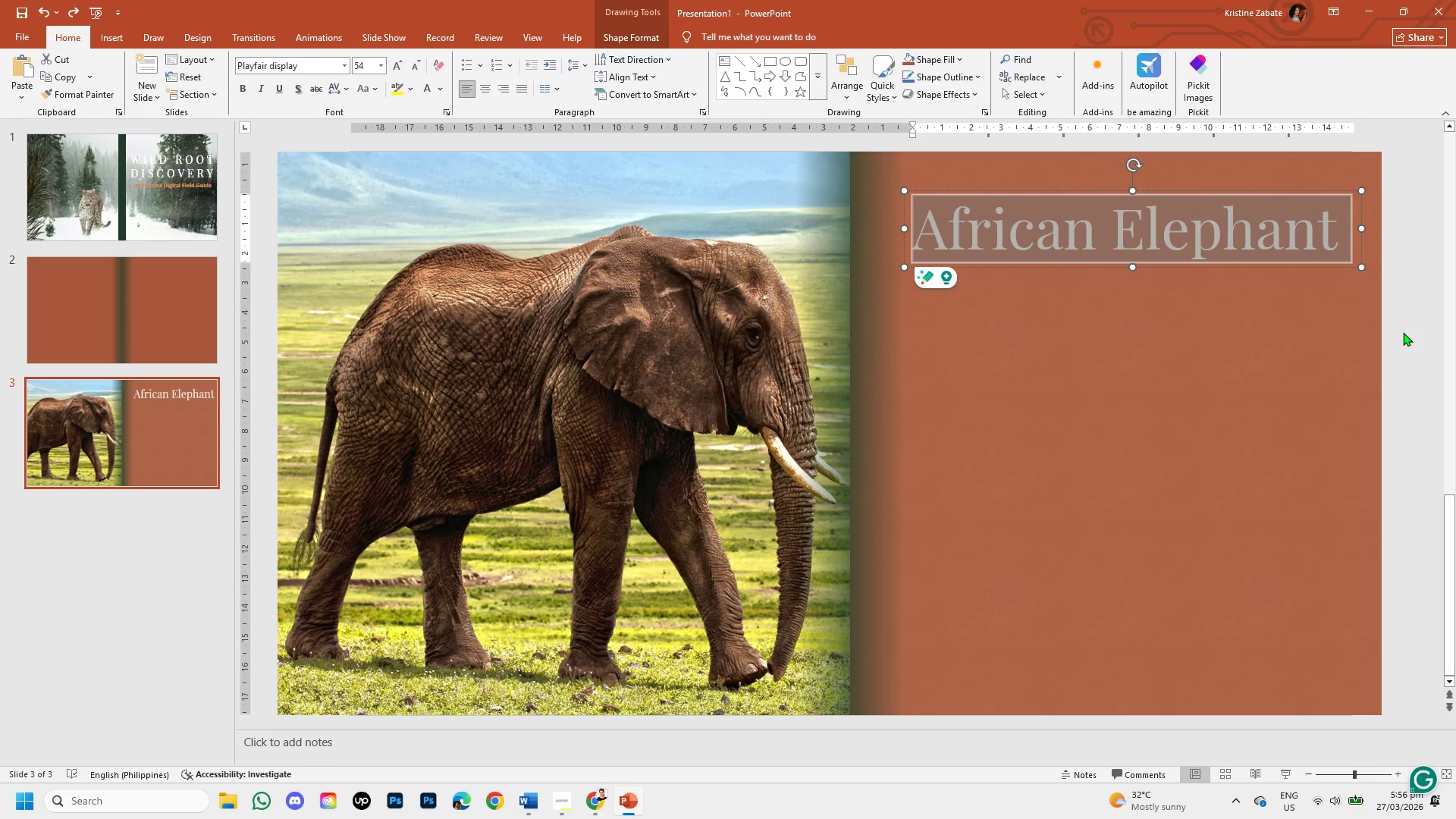 
left_click([1403, 332])
 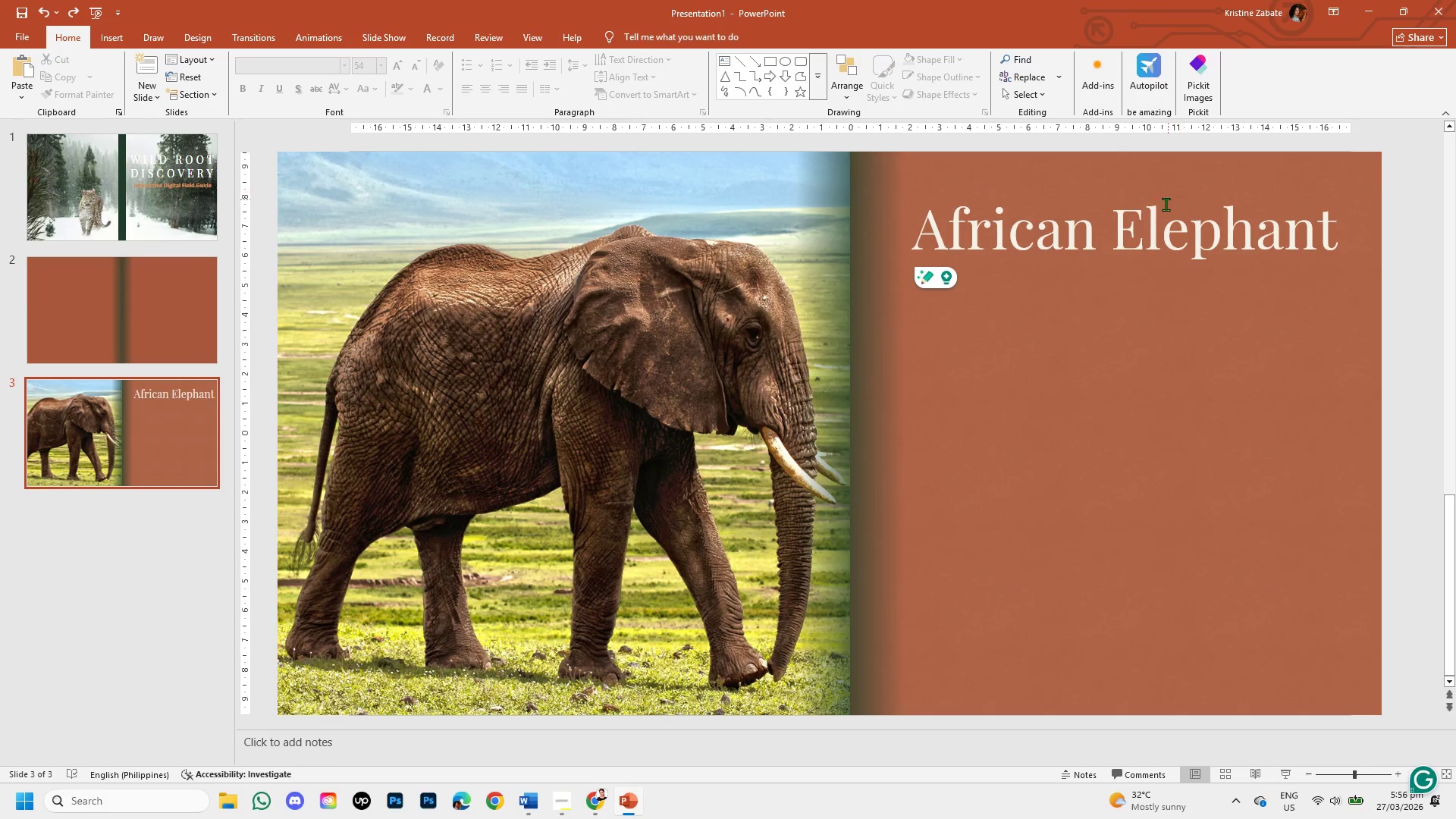 
left_click([1160, 240])
 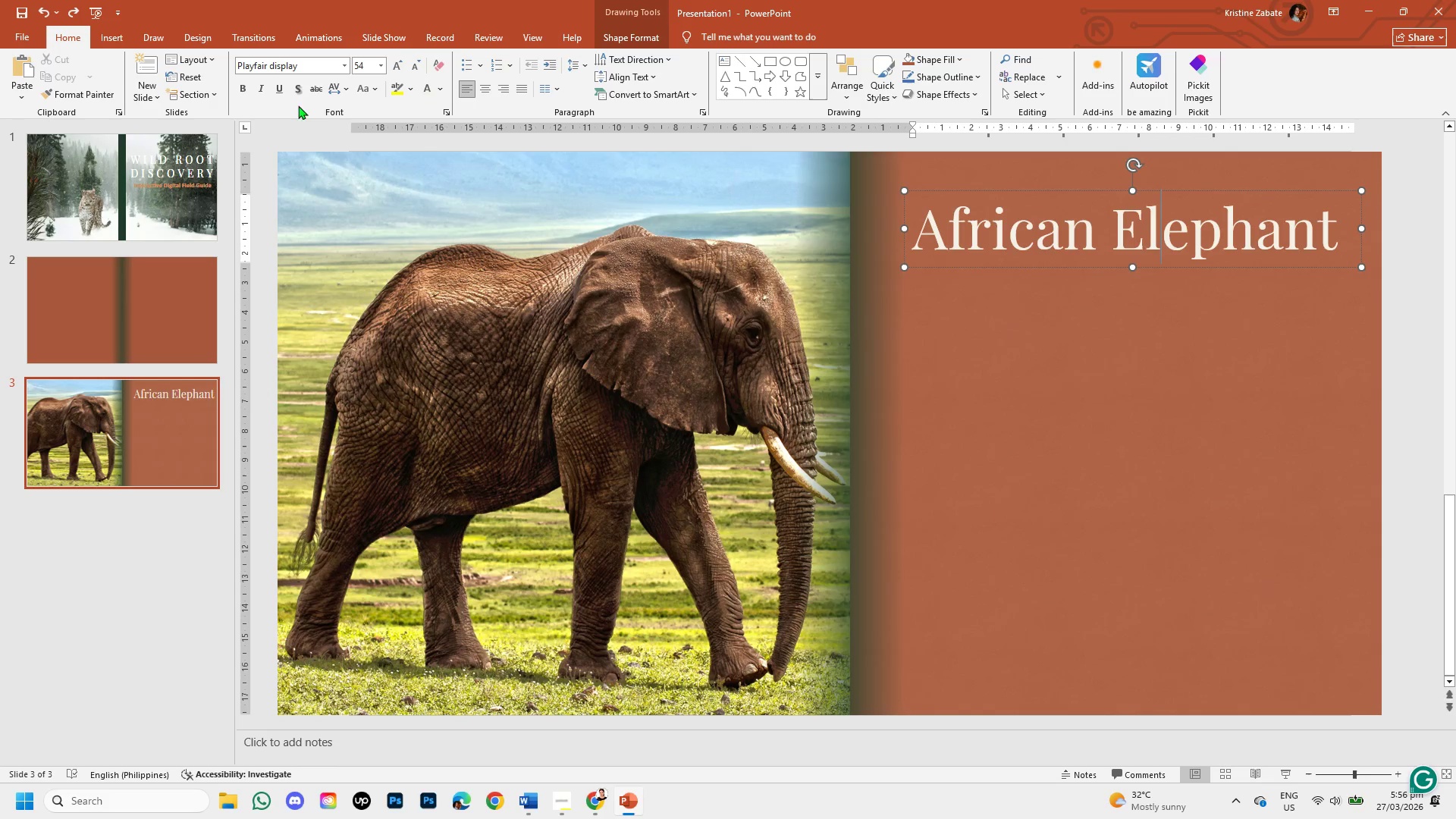 
left_click([299, 92])
 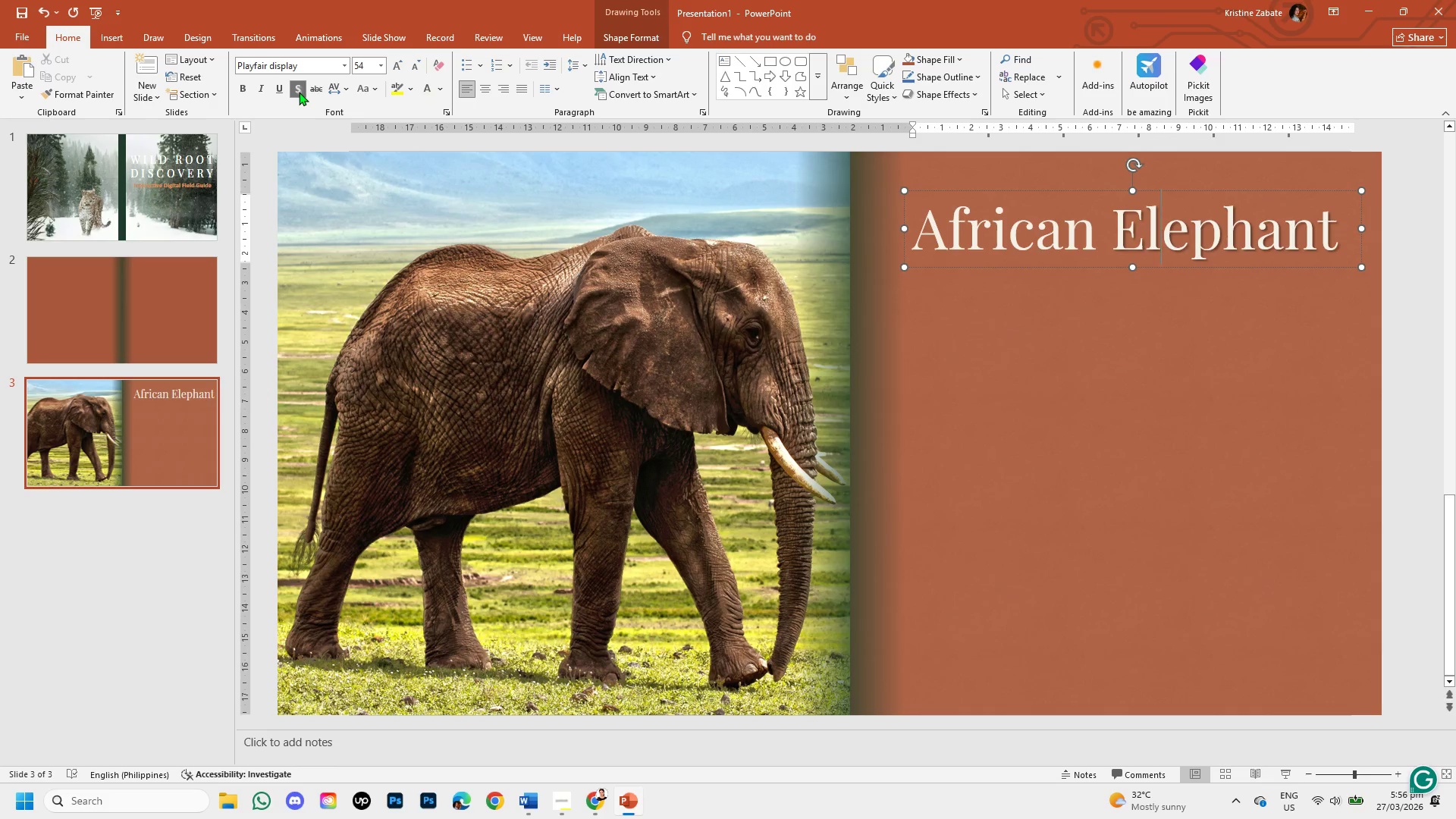 
key(Control+Z)
 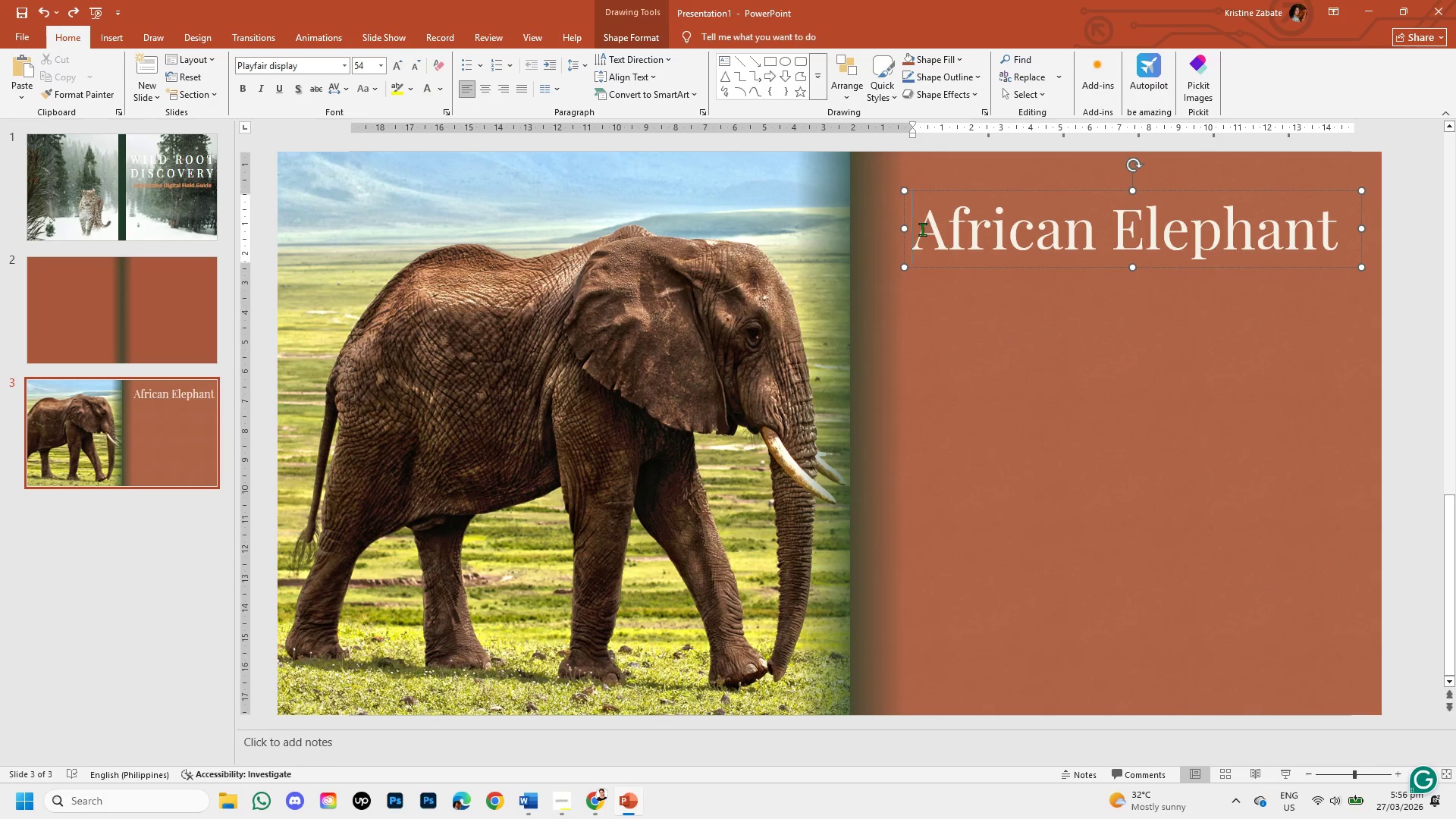 
left_click_drag(start_coordinate=[915, 229], to_coordinate=[1332, 237])
 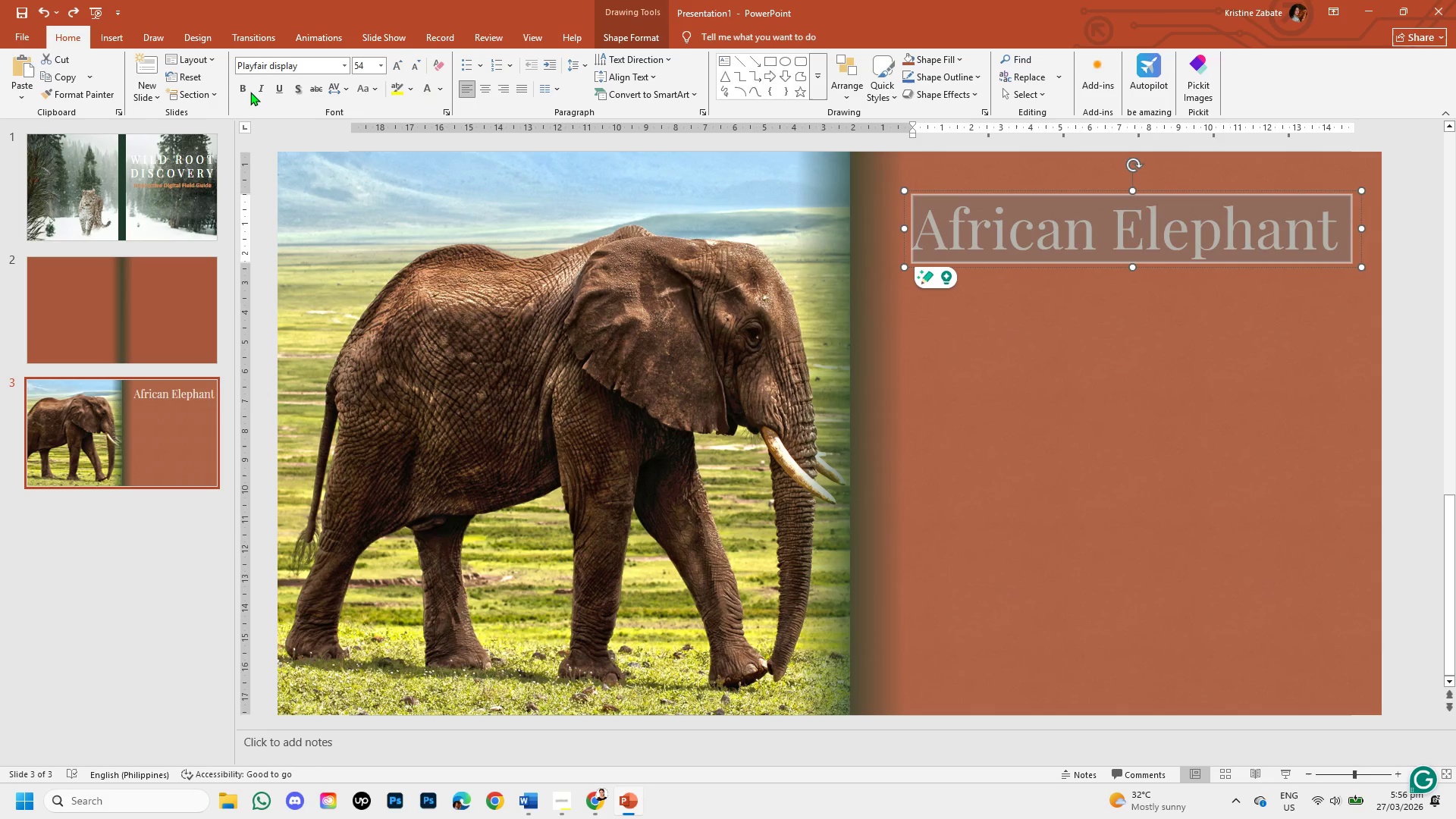 
left_click([246, 91])
 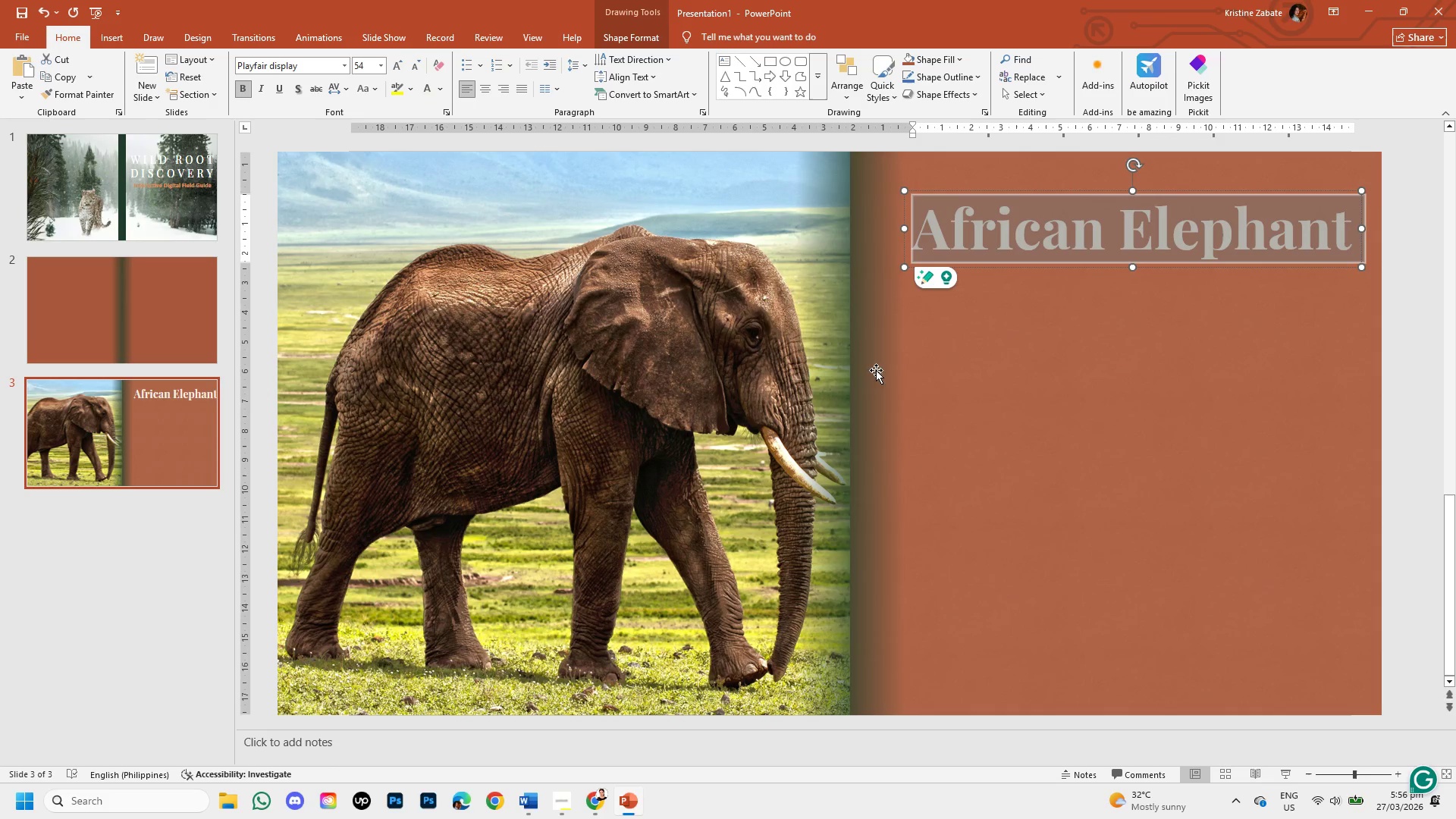 
left_click([978, 407])
 